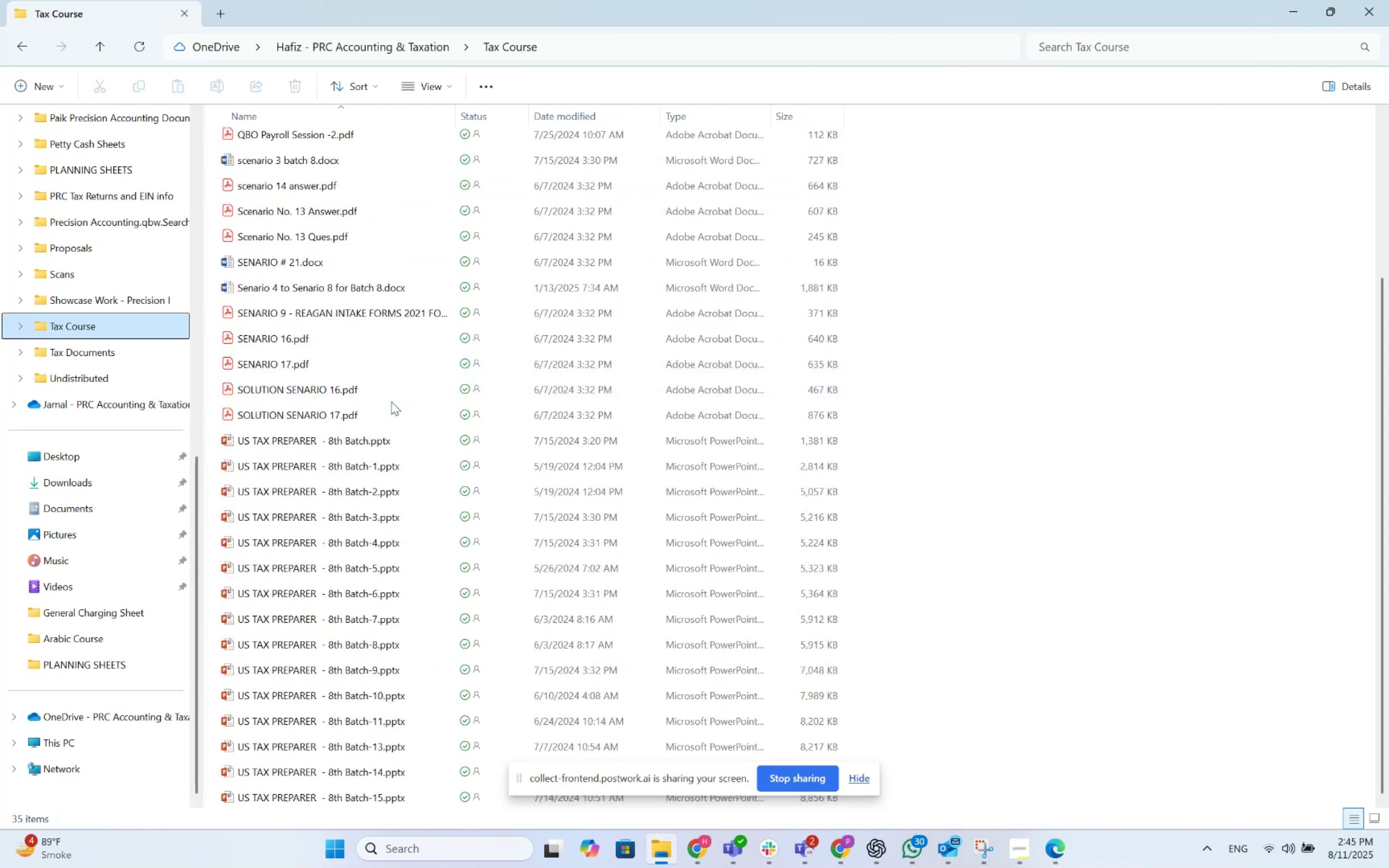 
scroll: coordinate [391, 401], scroll_direction: up, amount: 7.0
 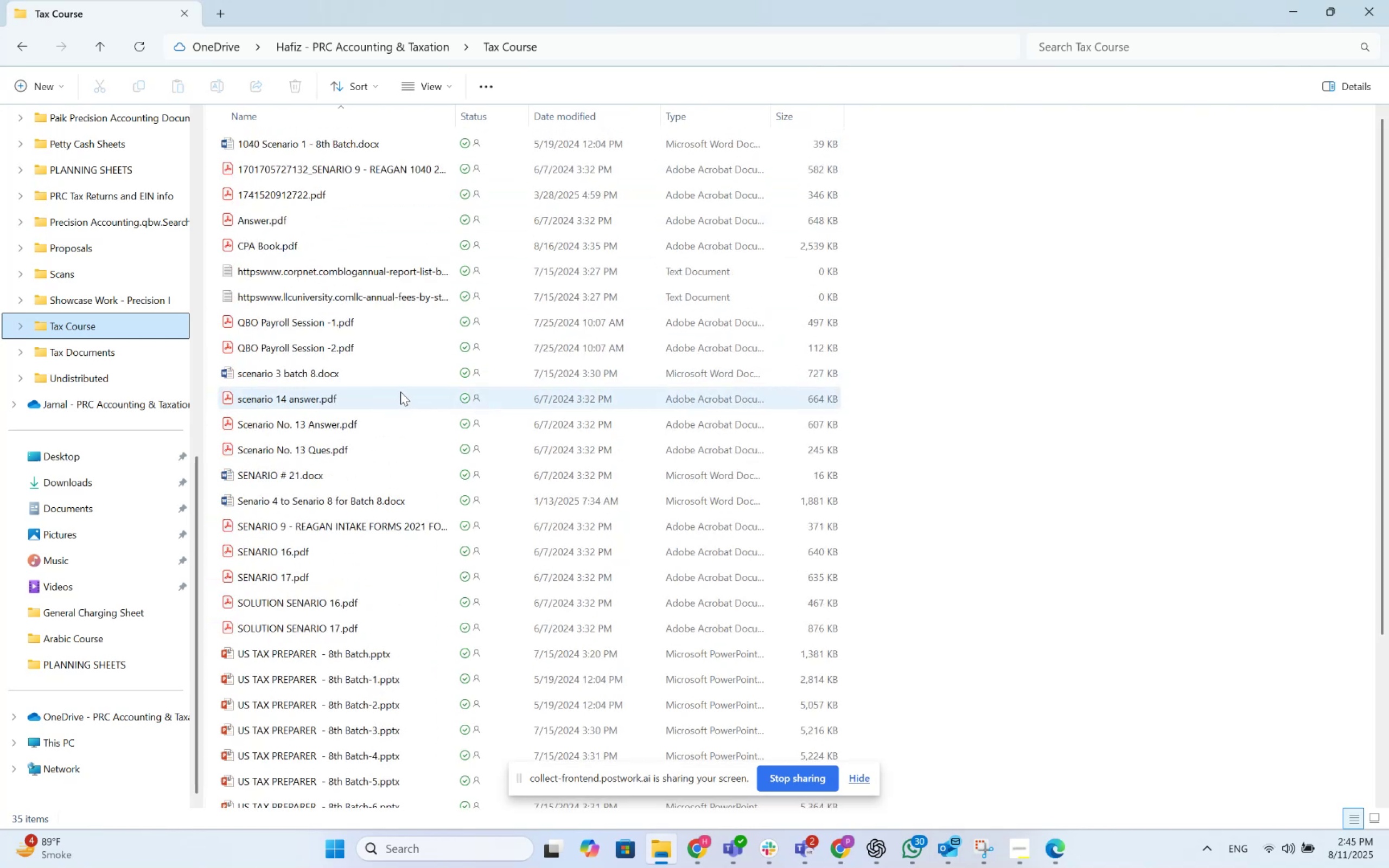 
mouse_move([411, 354])
 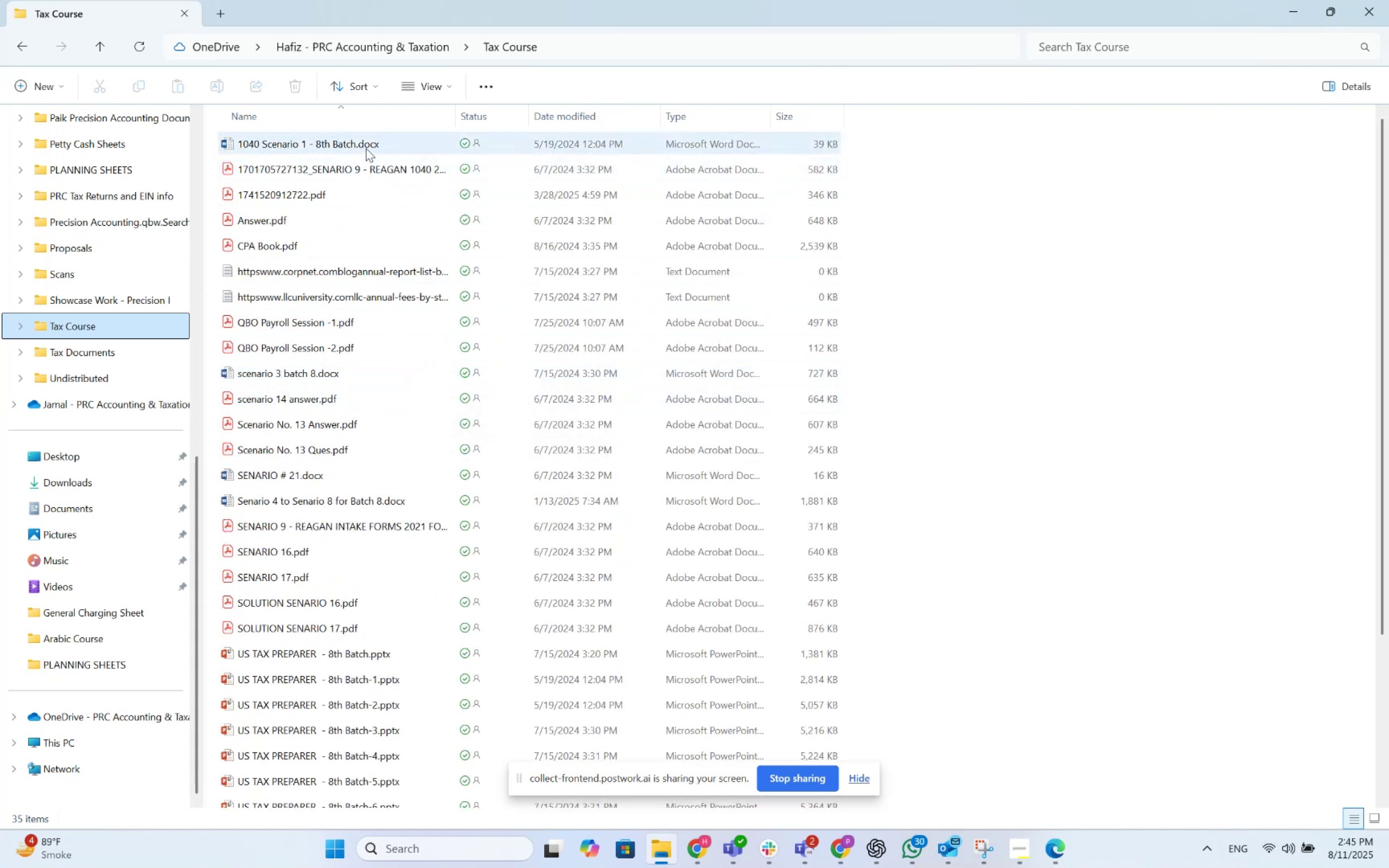 
double_click([366, 148])
 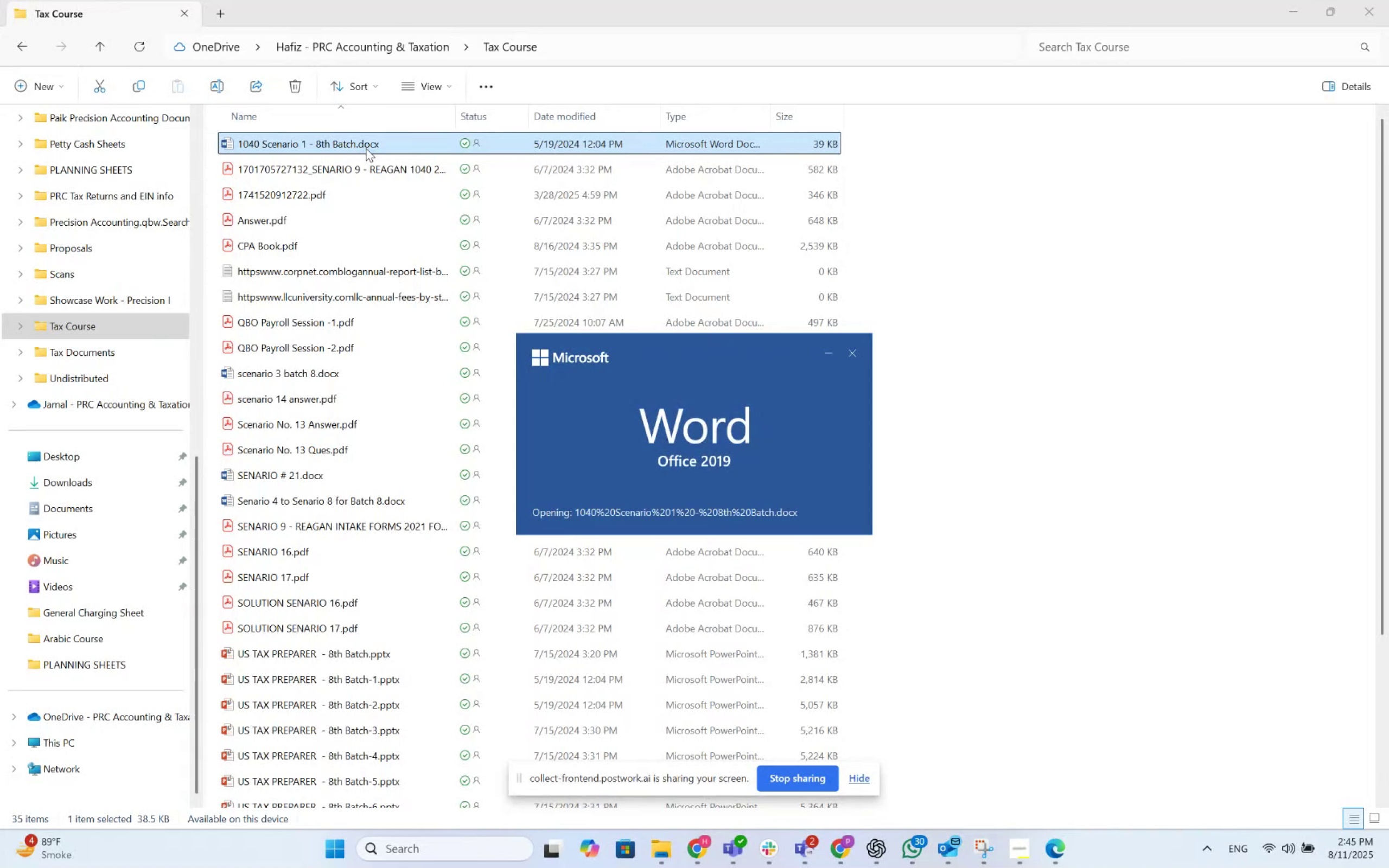 
wait(7.33)
 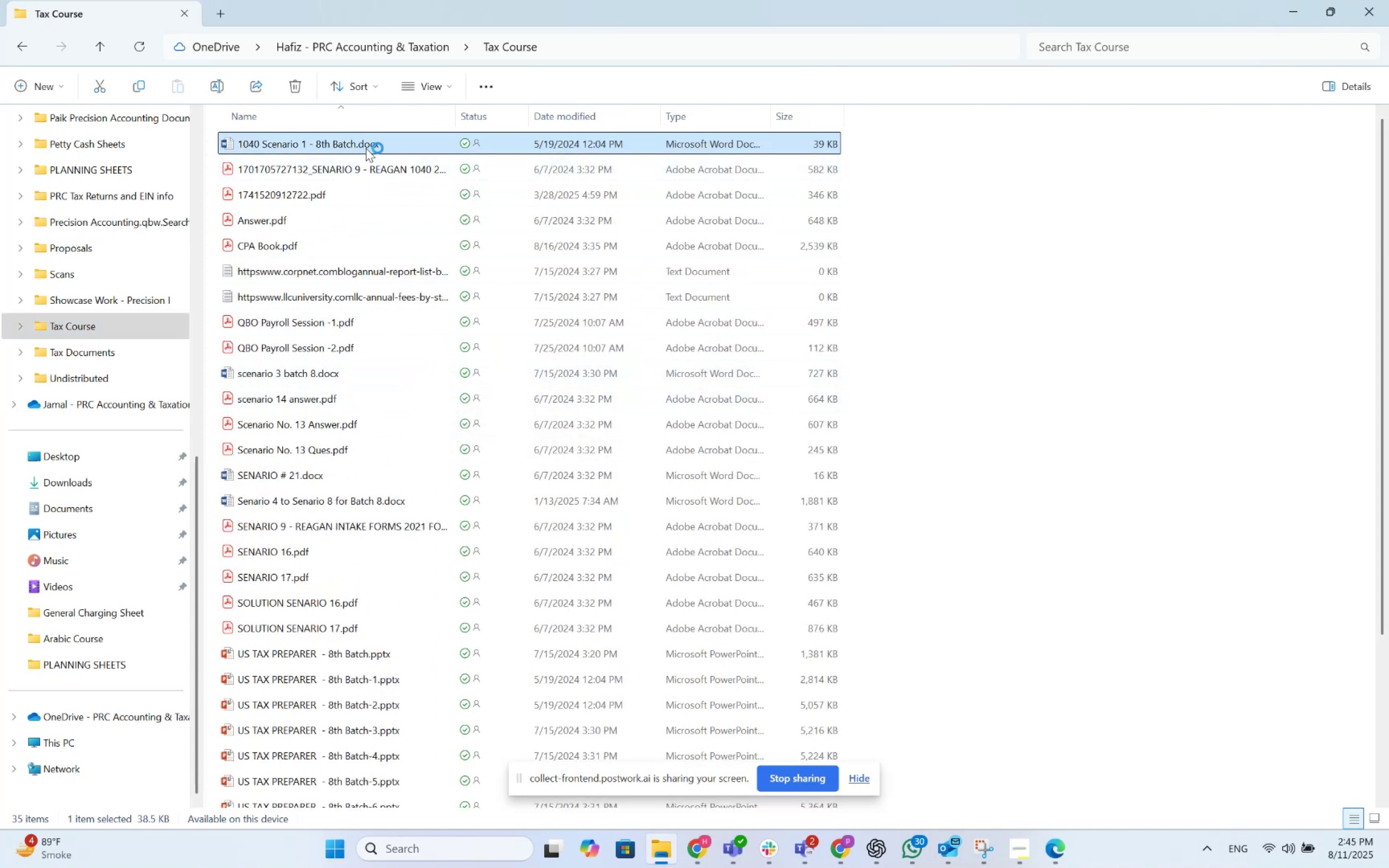 
scroll: coordinate [383, 388], scroll_direction: down, amount: 312.0
 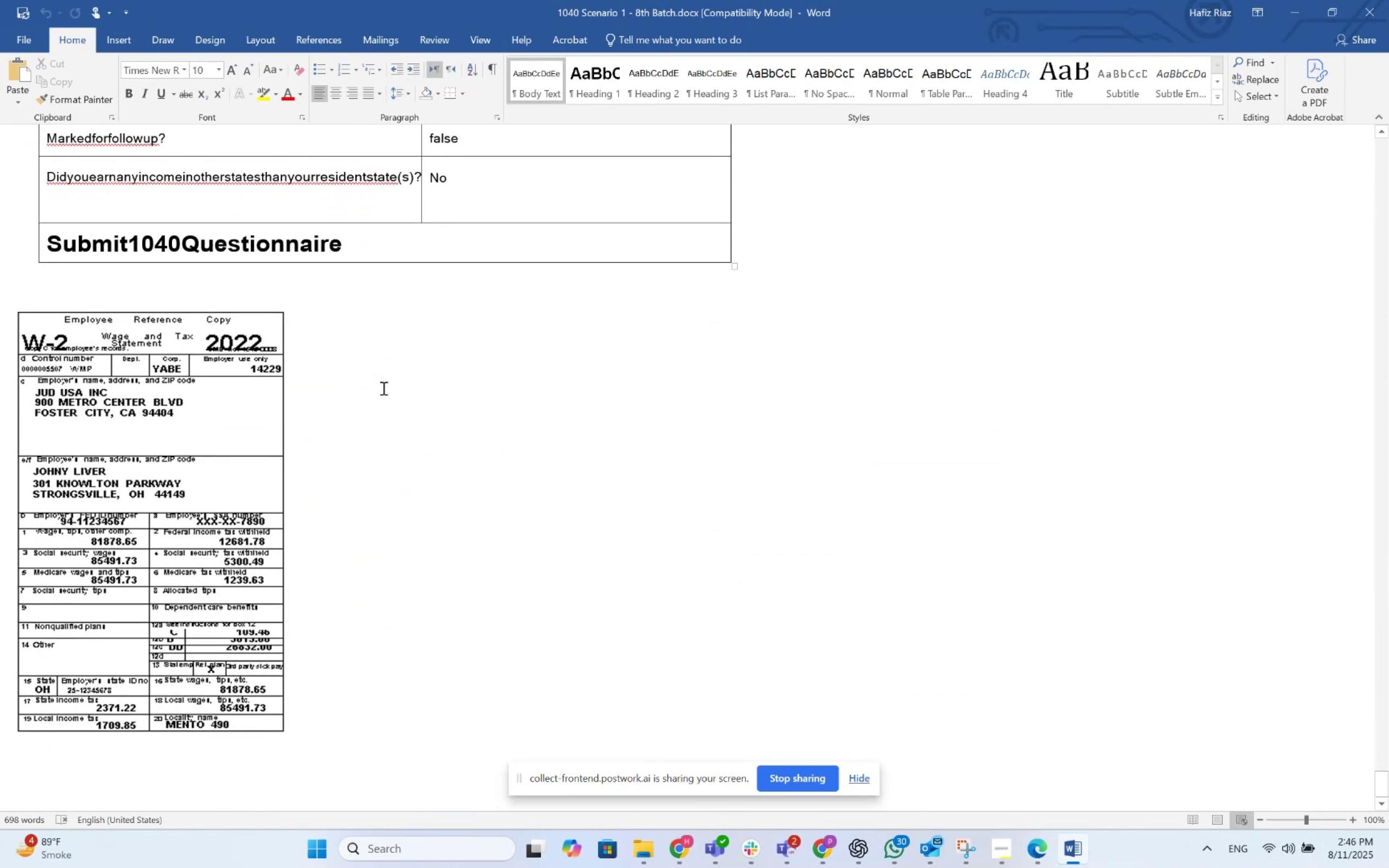 
scroll: coordinate [383, 388], scroll_direction: up, amount: 4.0
 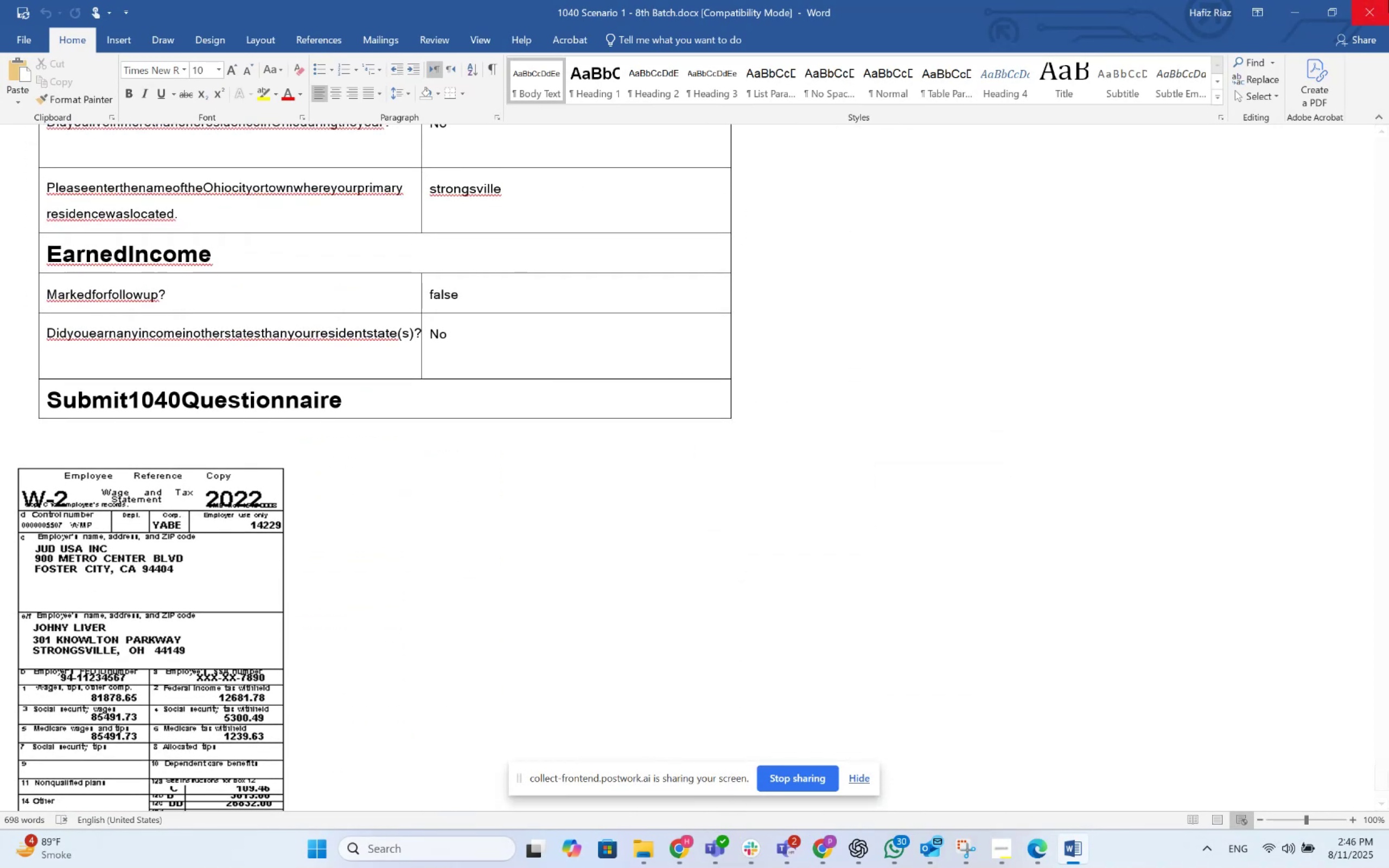 
left_click([1388, 0])
 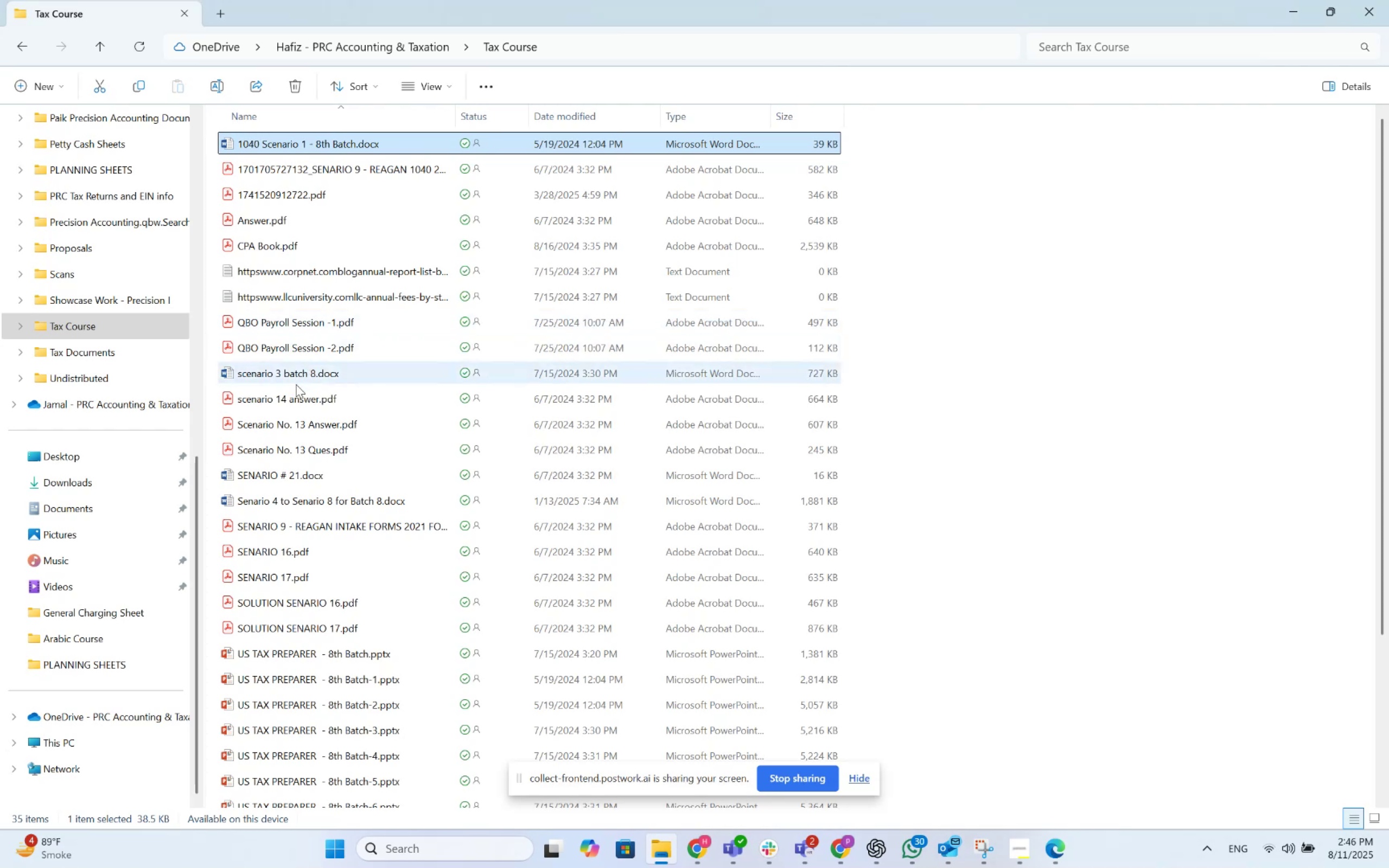 
mouse_move([333, 339])
 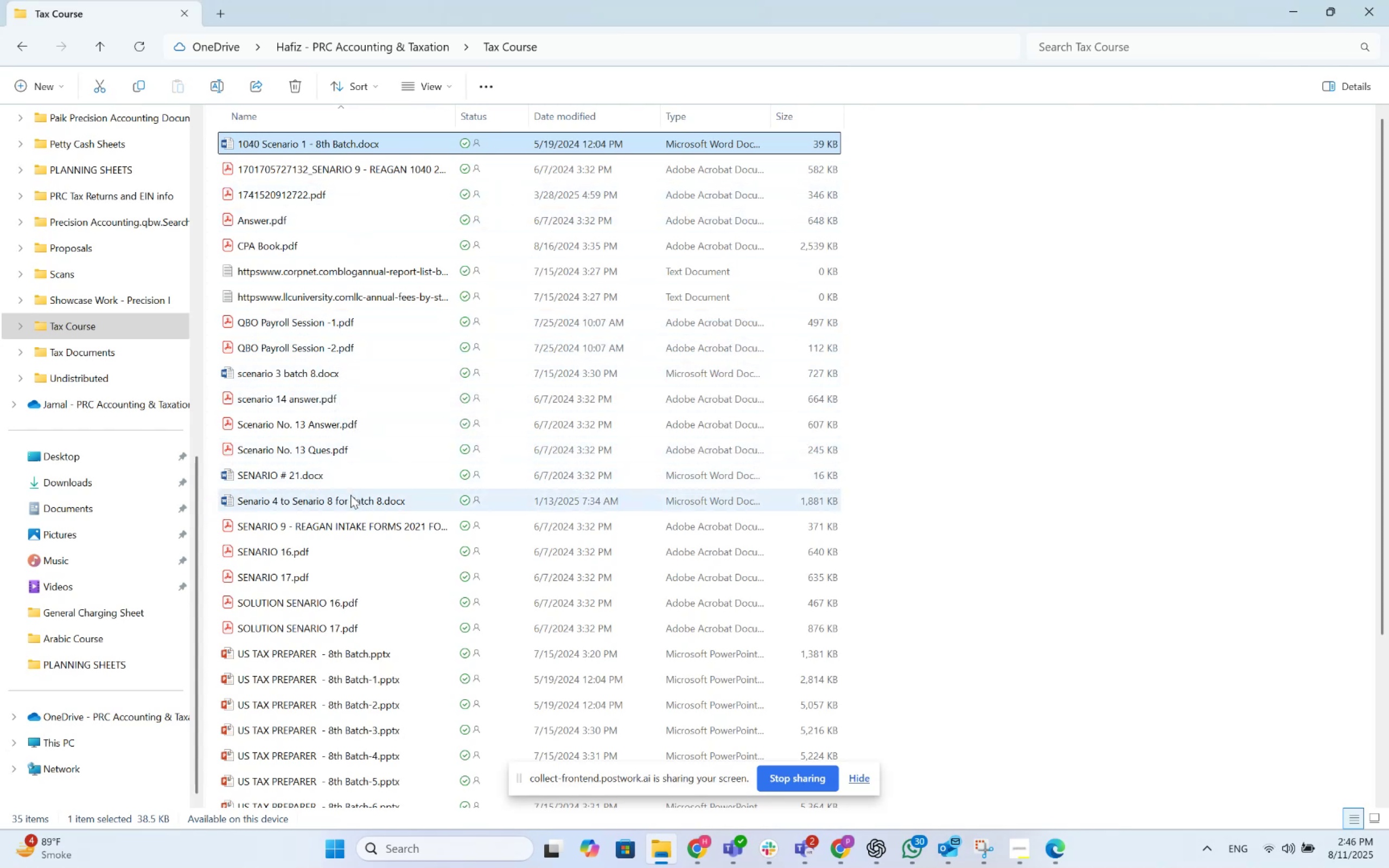 
mouse_move([345, 500])
 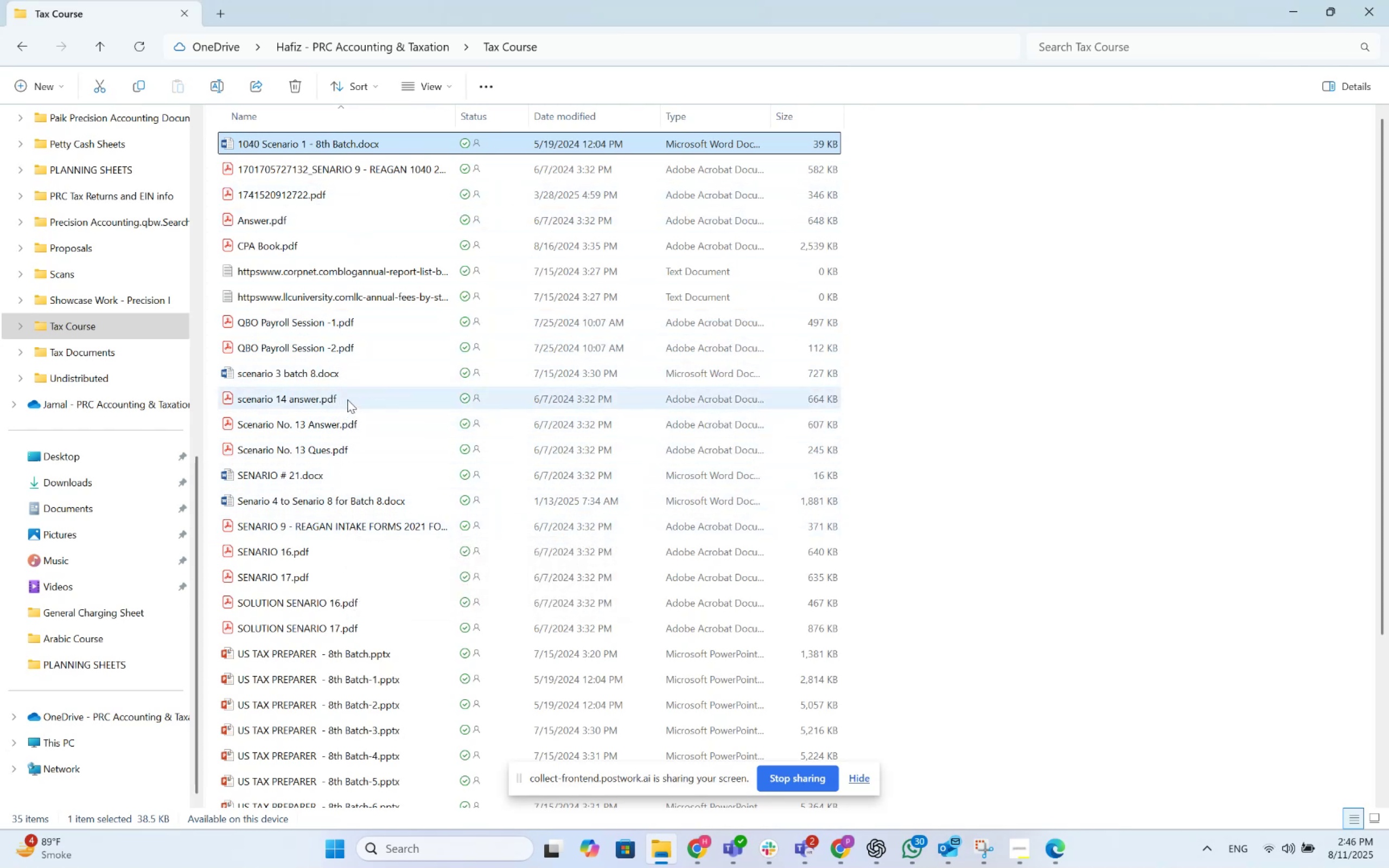 
mouse_move([348, 371])
 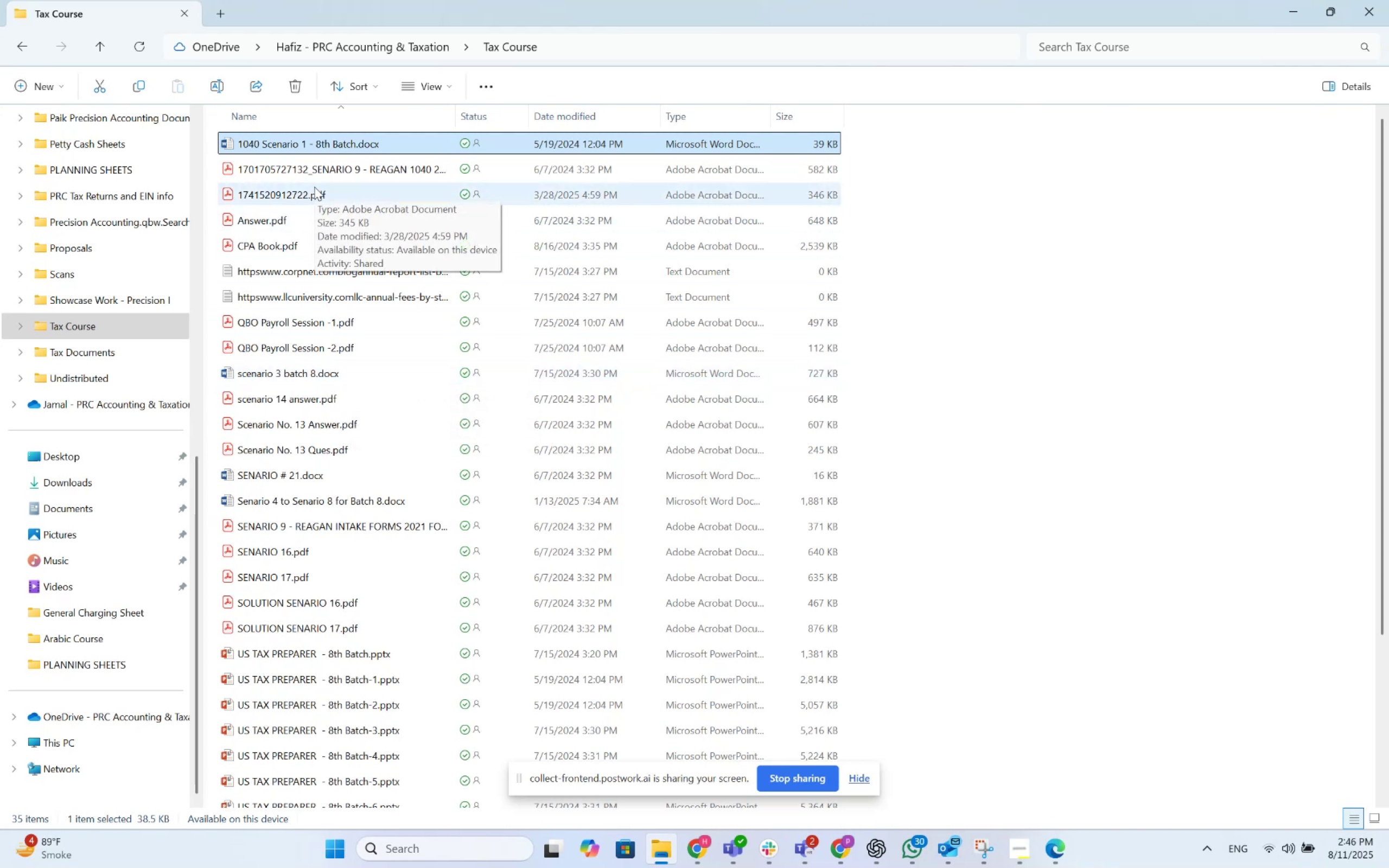 
double_click([314, 187])
 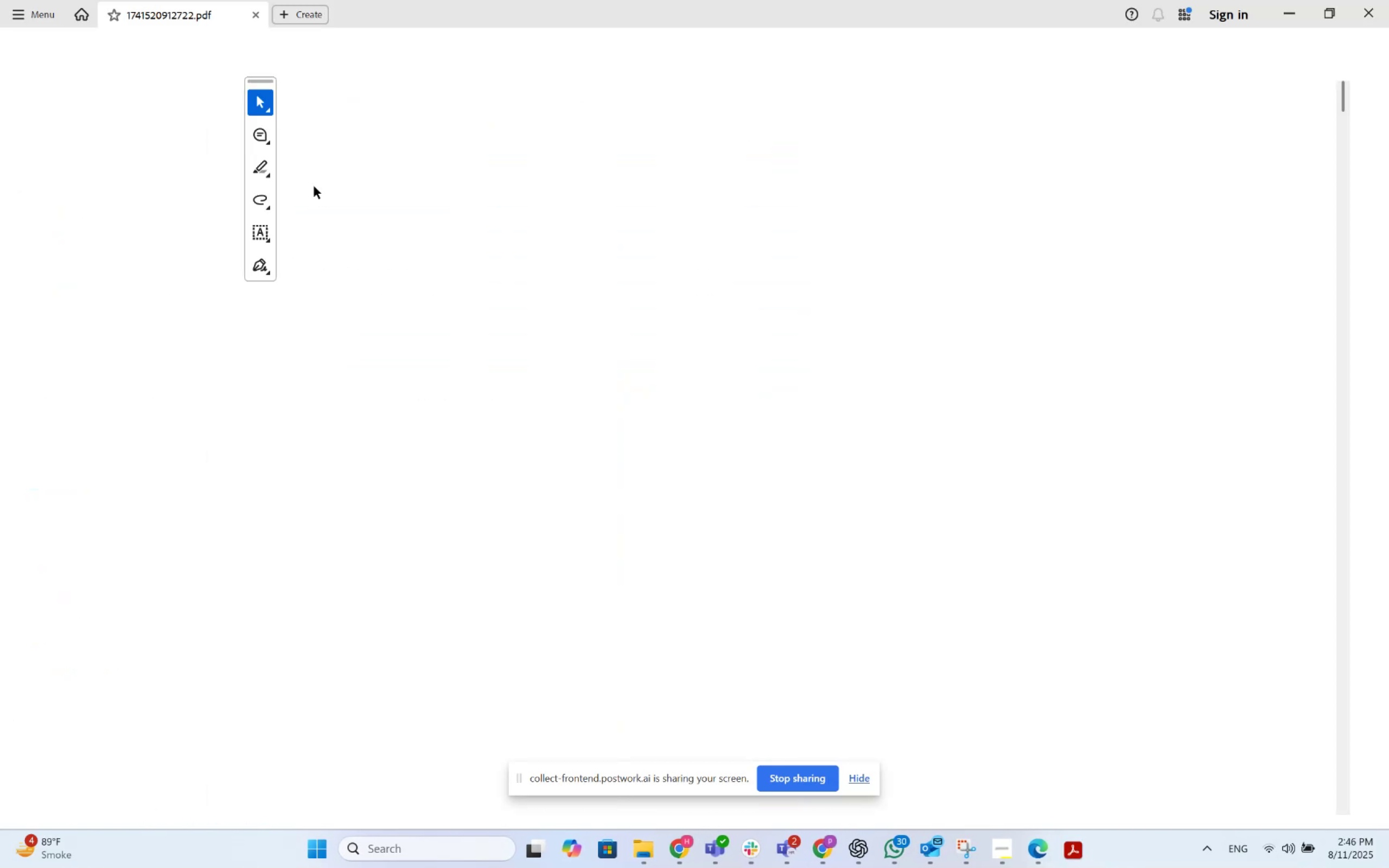 
scroll: coordinate [596, 420], scroll_direction: down, amount: 33.0
 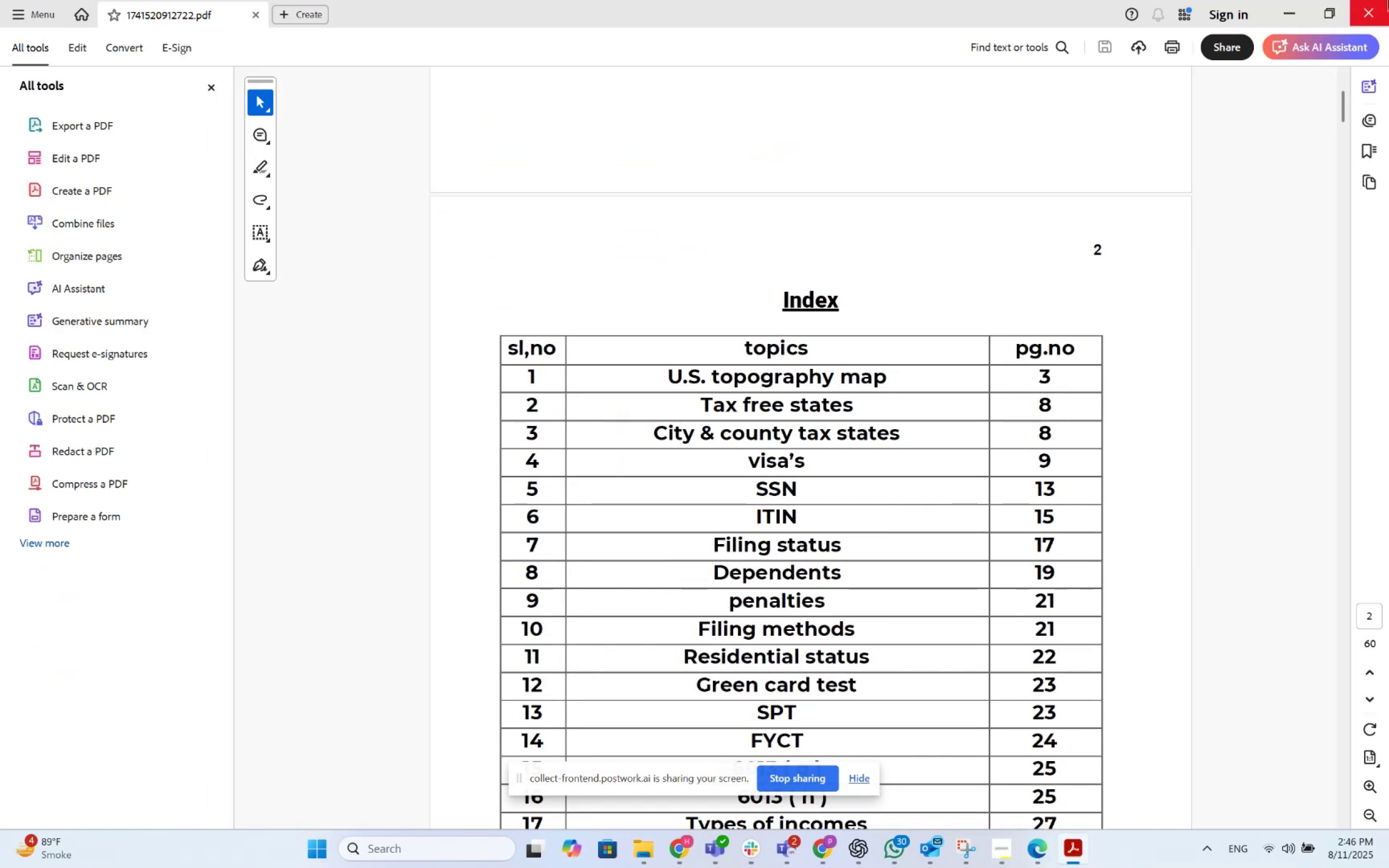 
left_click([1388, 0])
 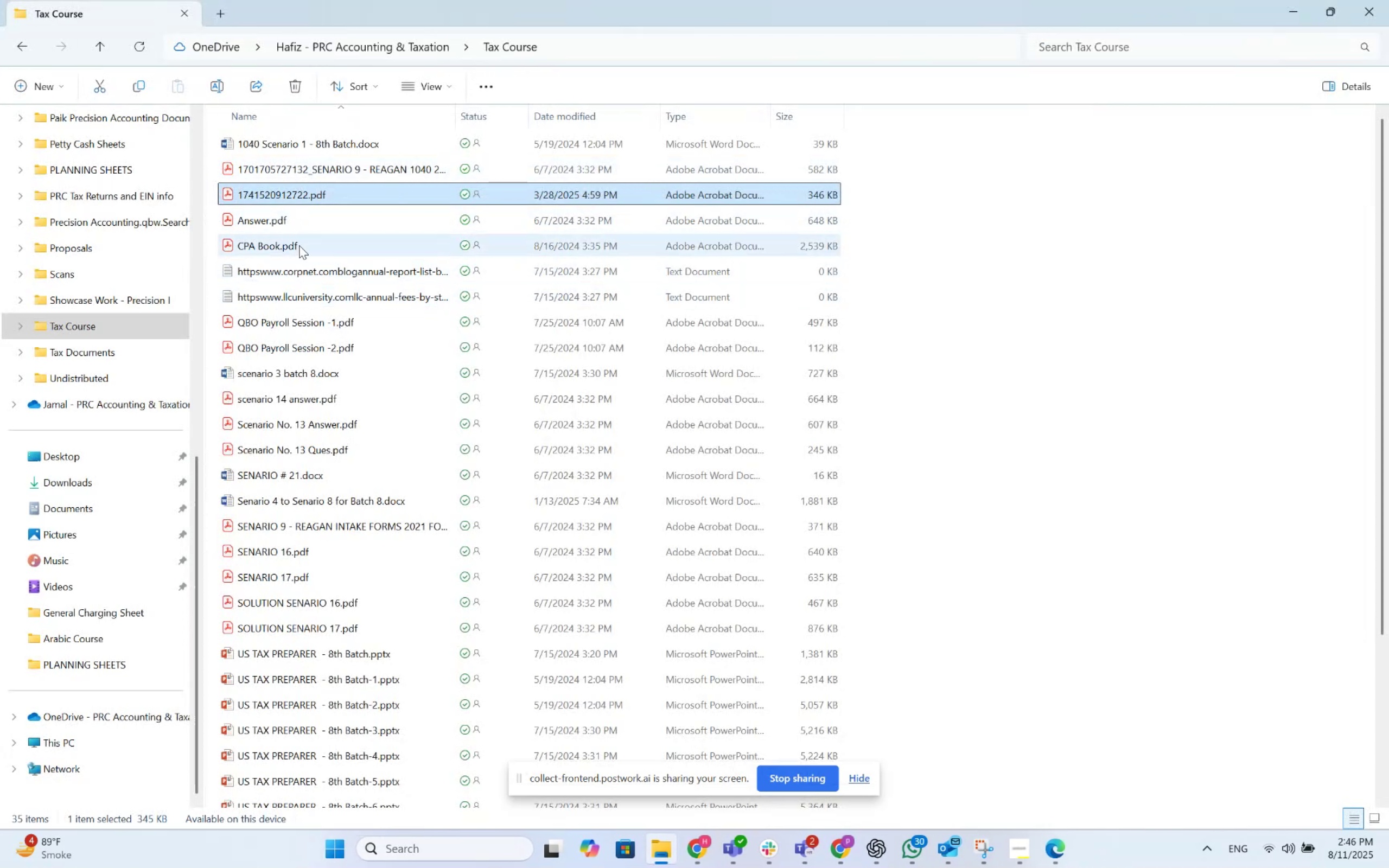 
wait(5.04)
 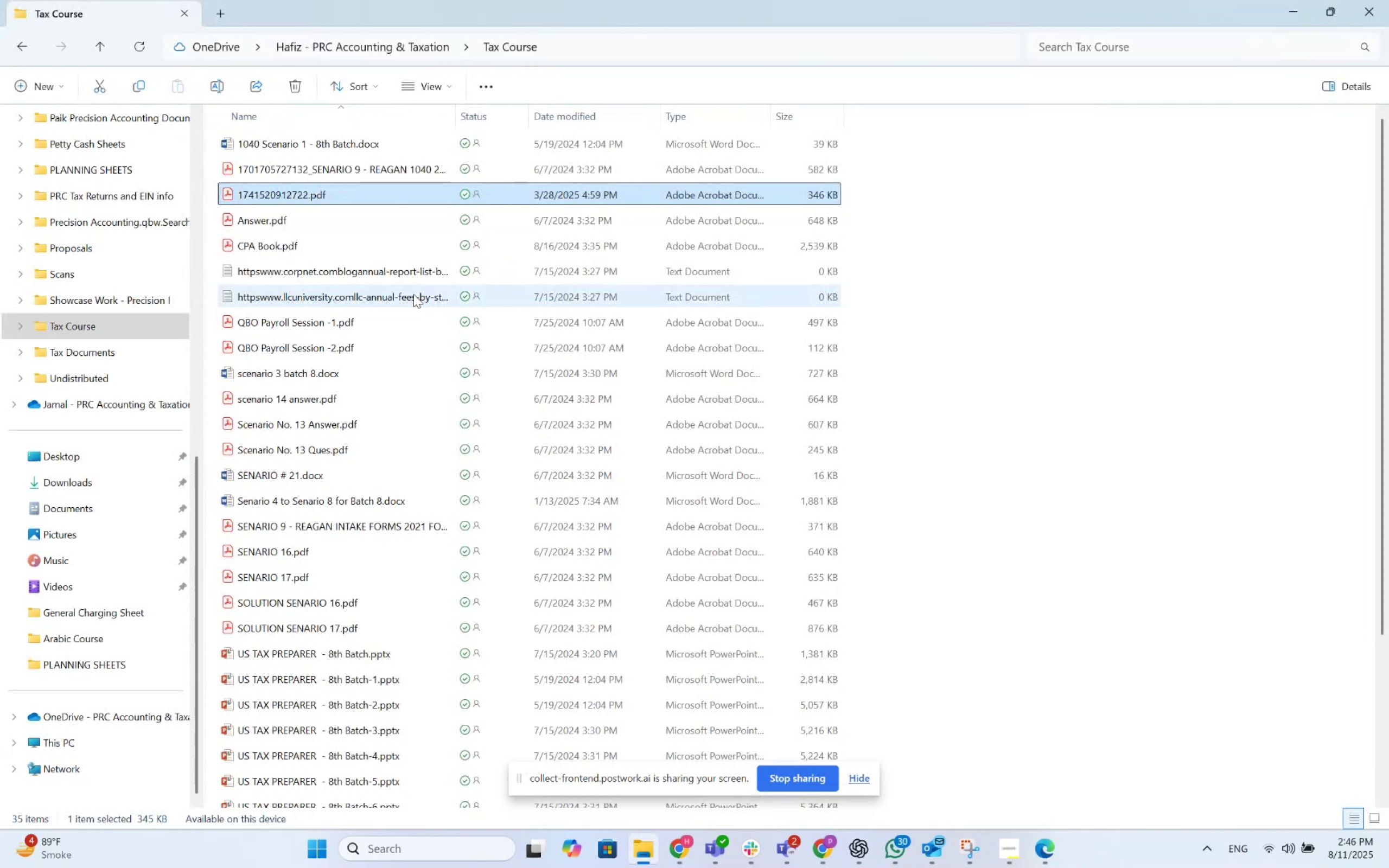 
double_click([307, 377])
 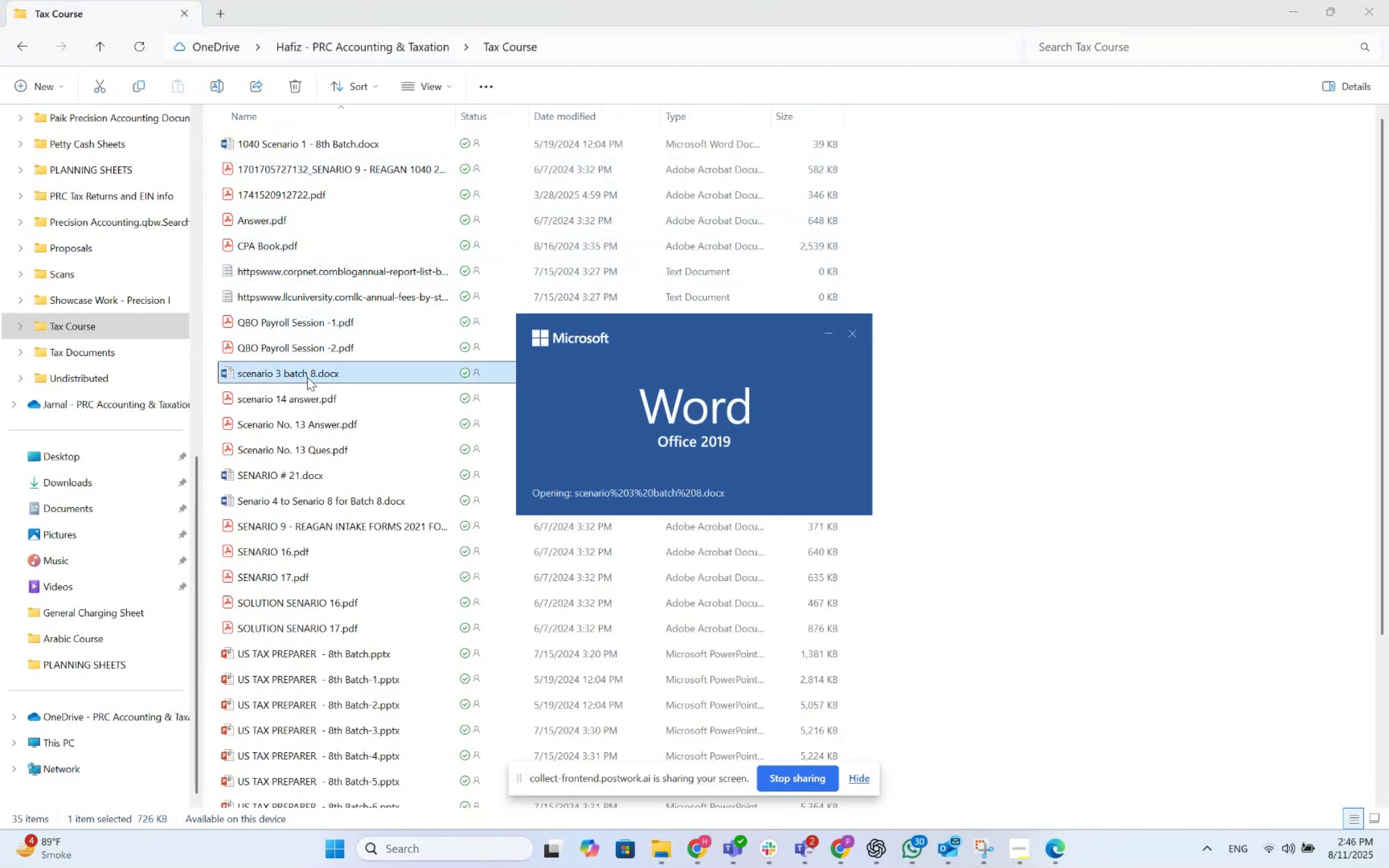 
scroll: coordinate [938, 545], scroll_direction: down, amount: 166.0
 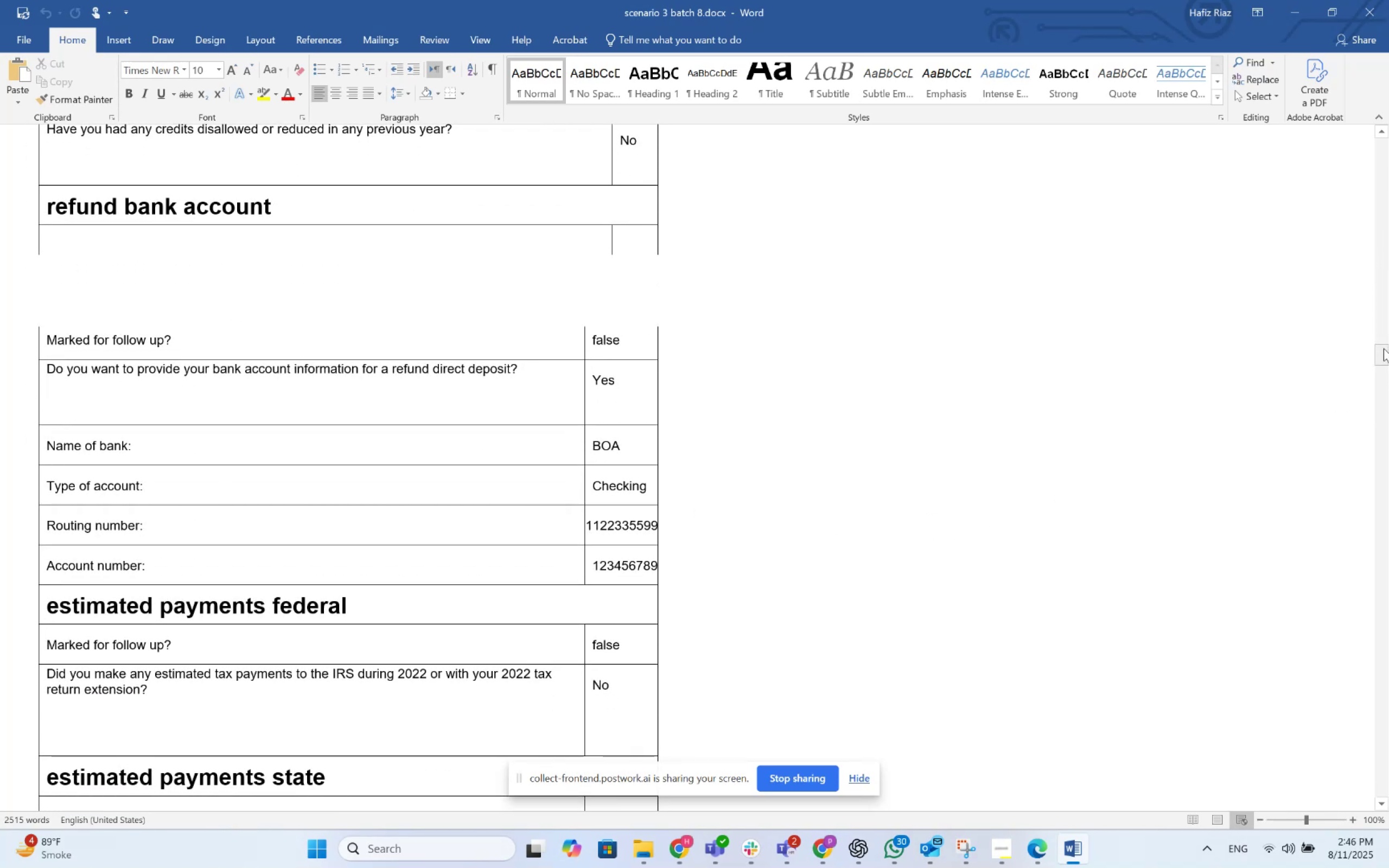 
left_click_drag(start_coordinate=[1381, 346], to_coordinate=[1355, 122])
 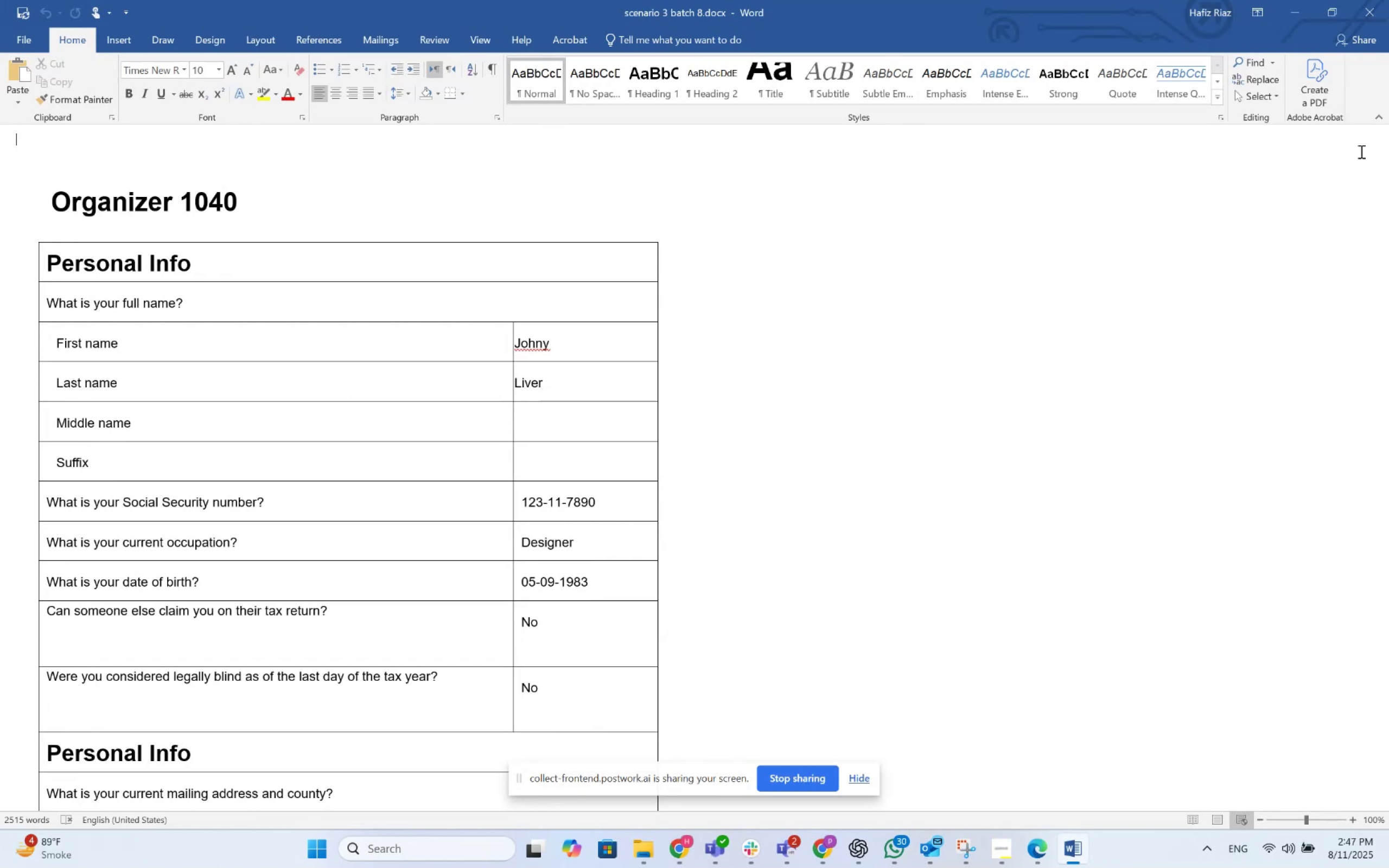 
wait(20.73)
 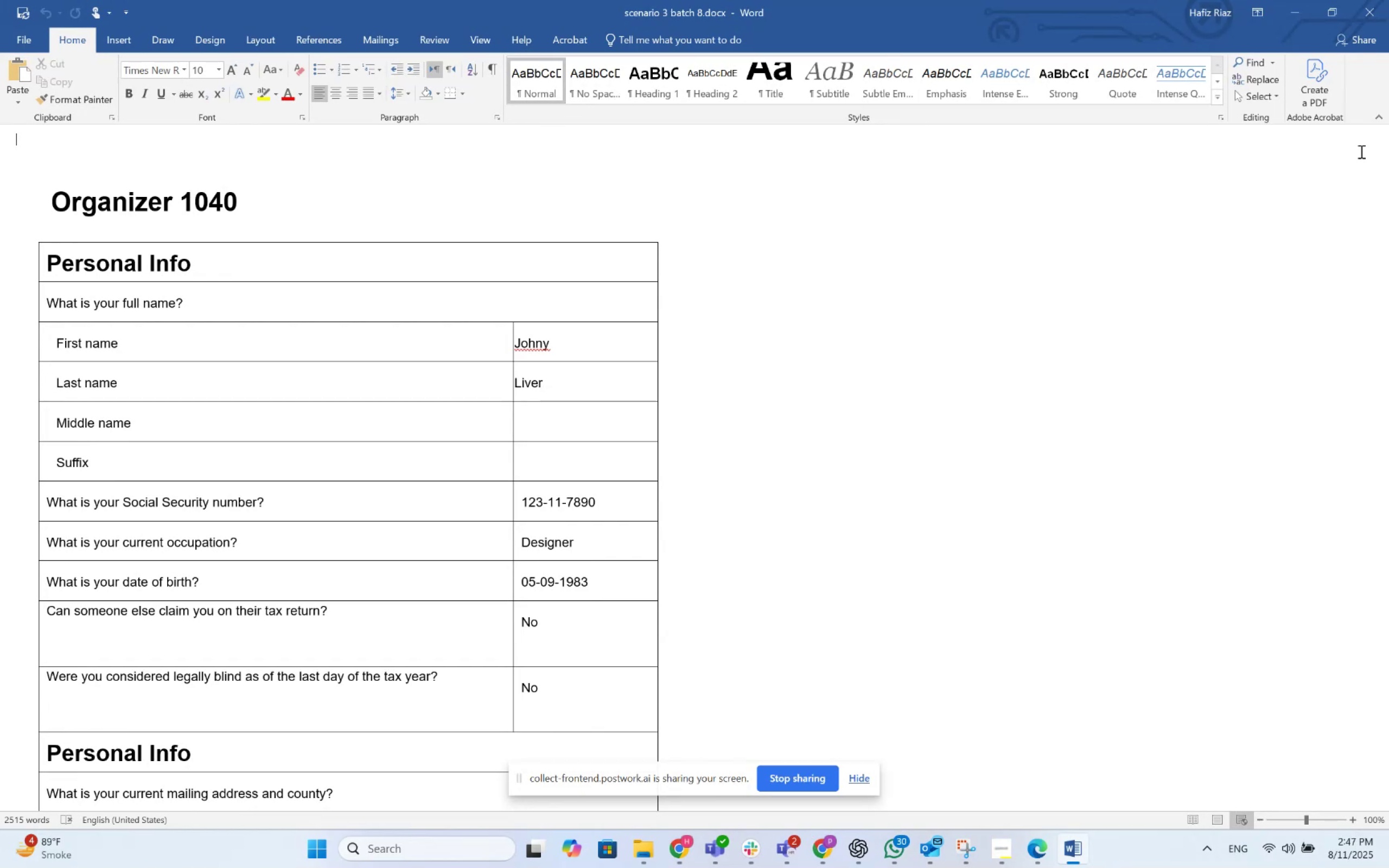 
scroll: coordinate [640, 385], scroll_direction: down, amount: 175.0
 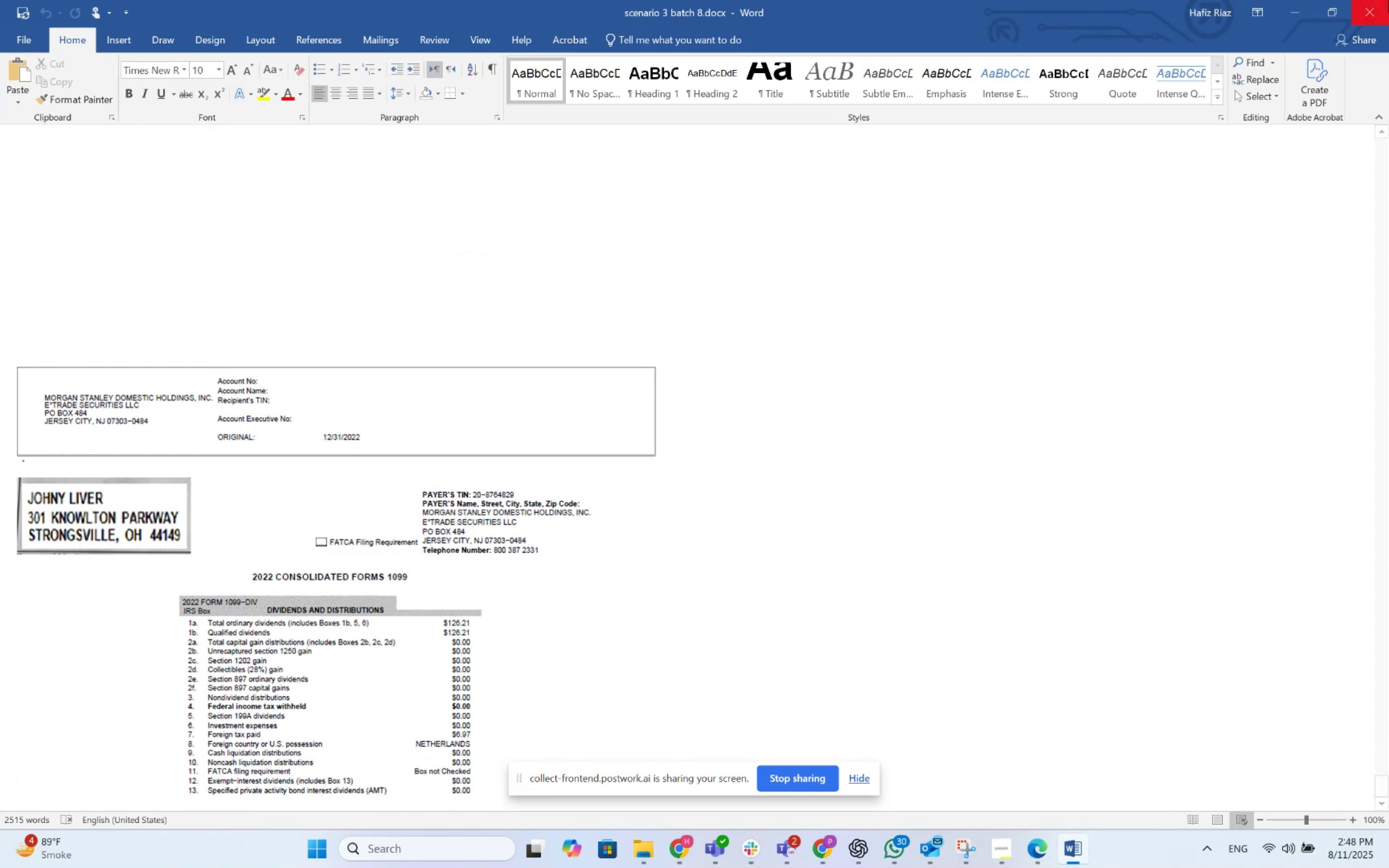 
left_click([1388, 0])
 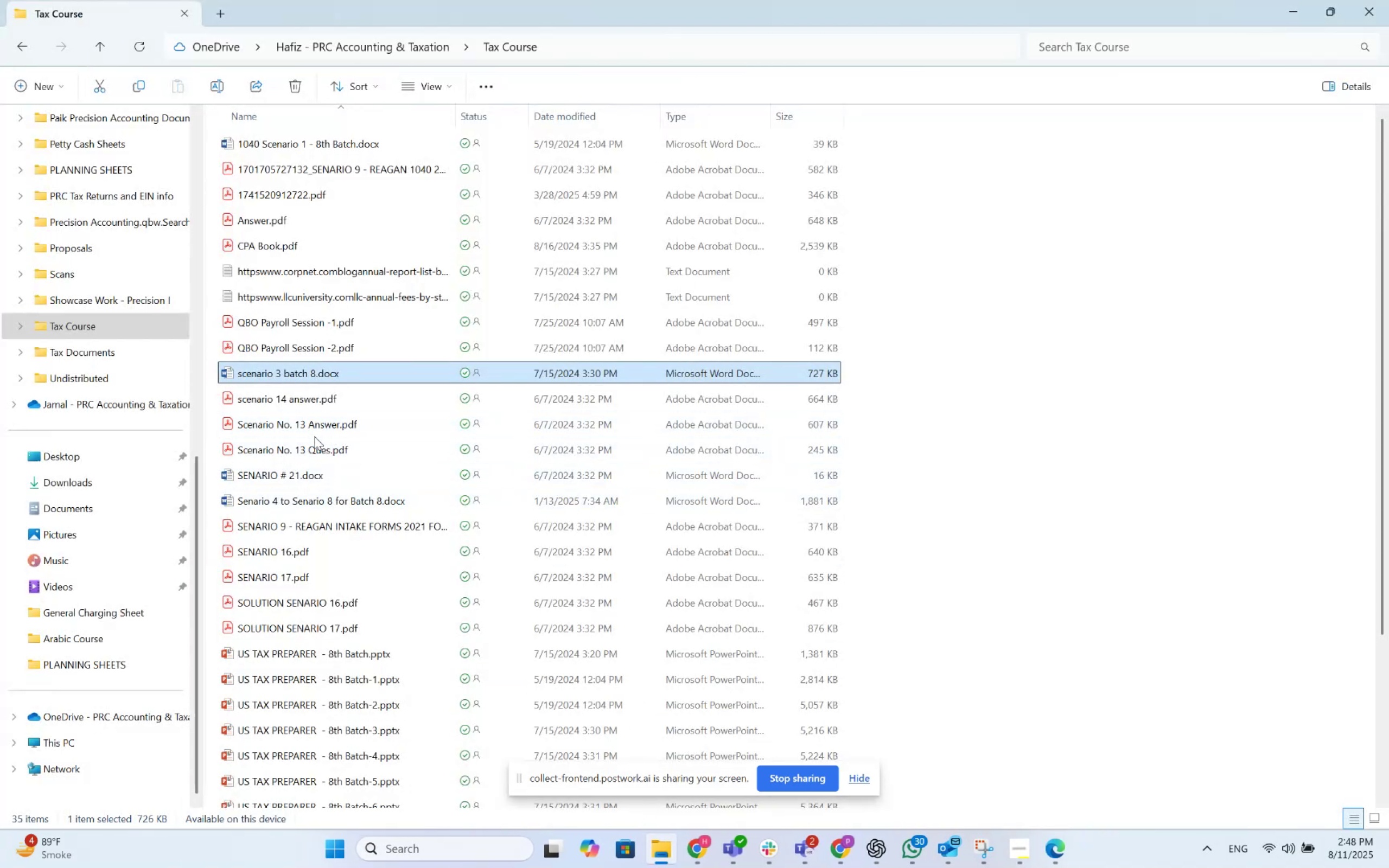 
wait(8.59)
 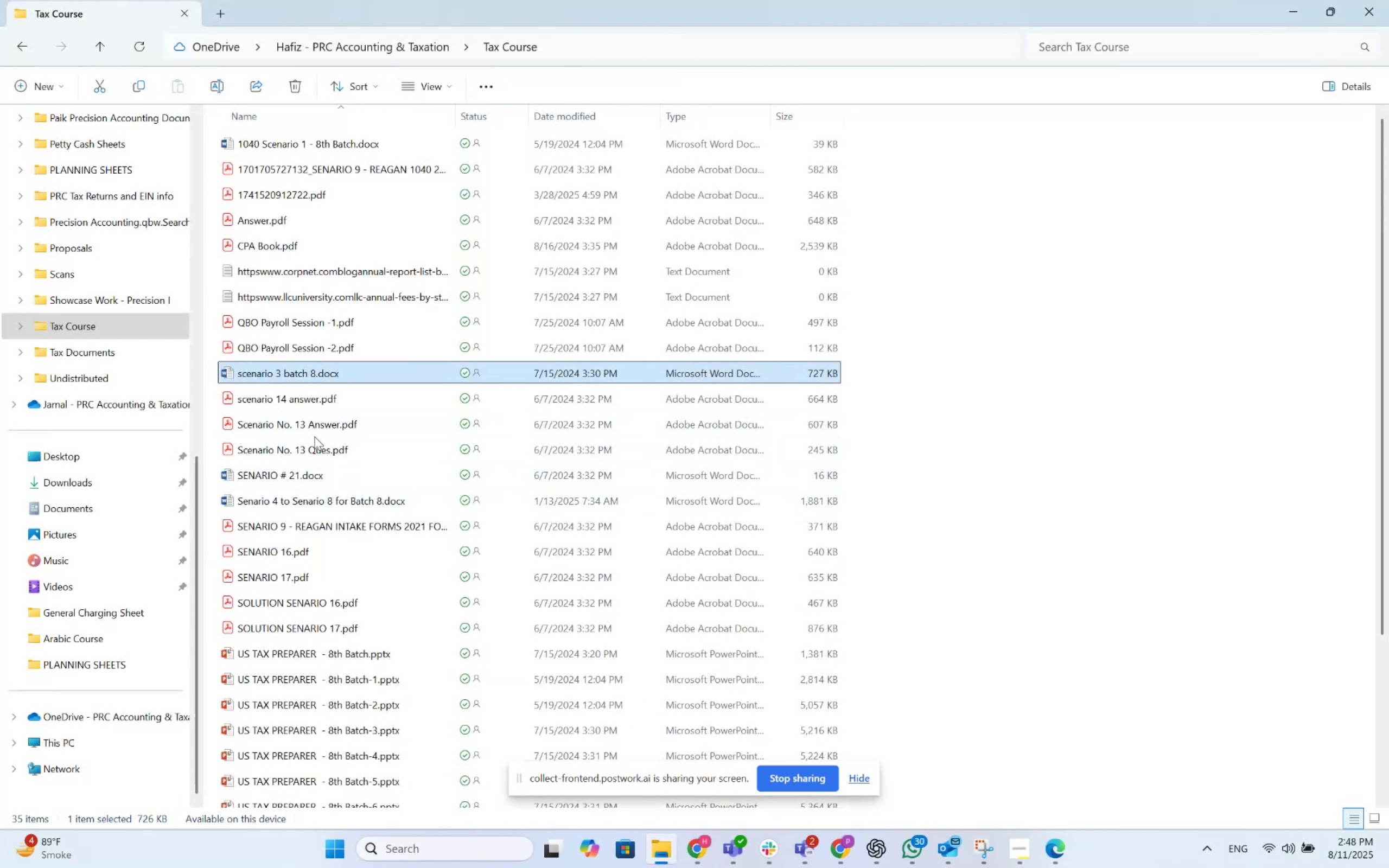 
double_click([304, 500])
 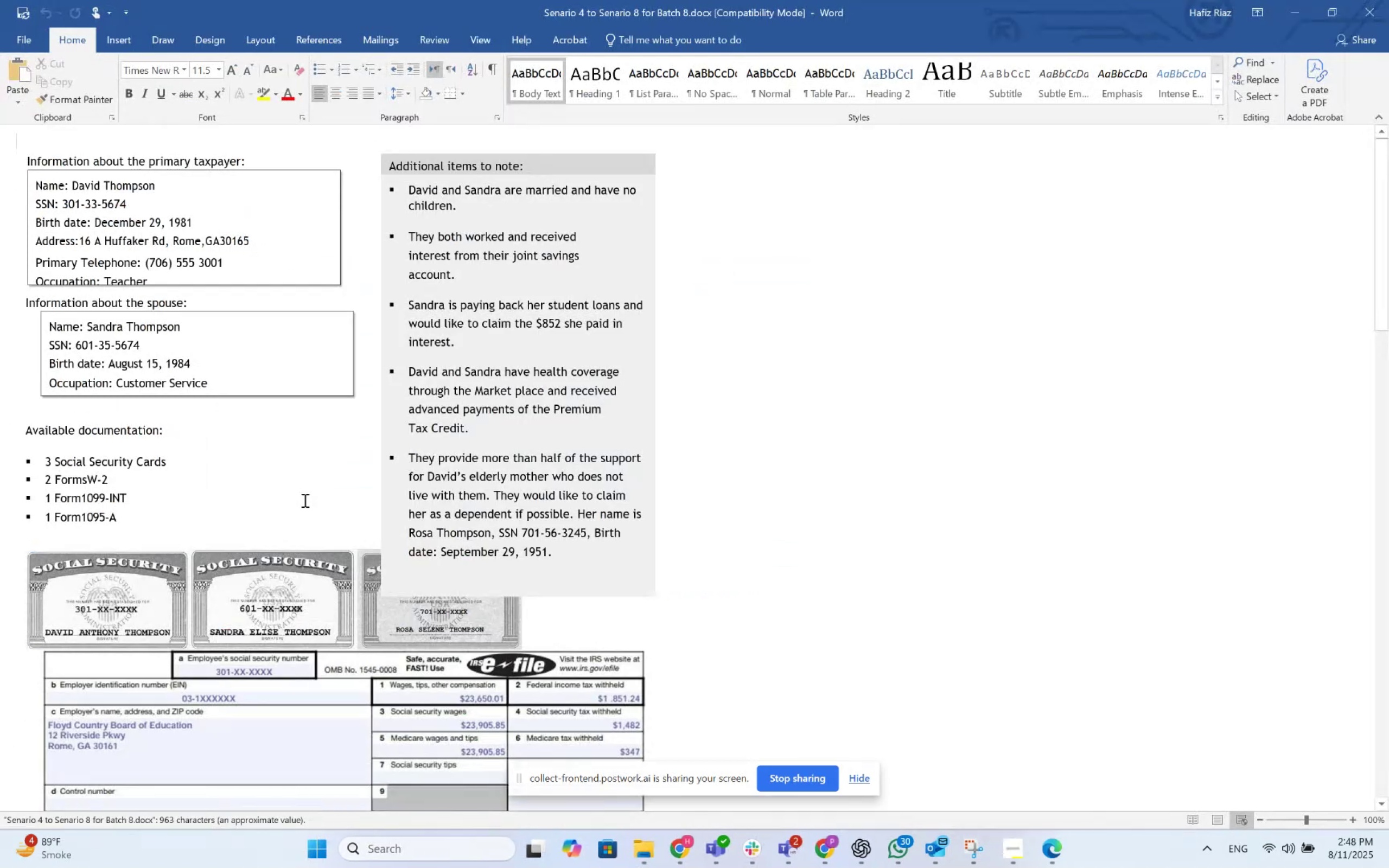 
wait(9.29)
 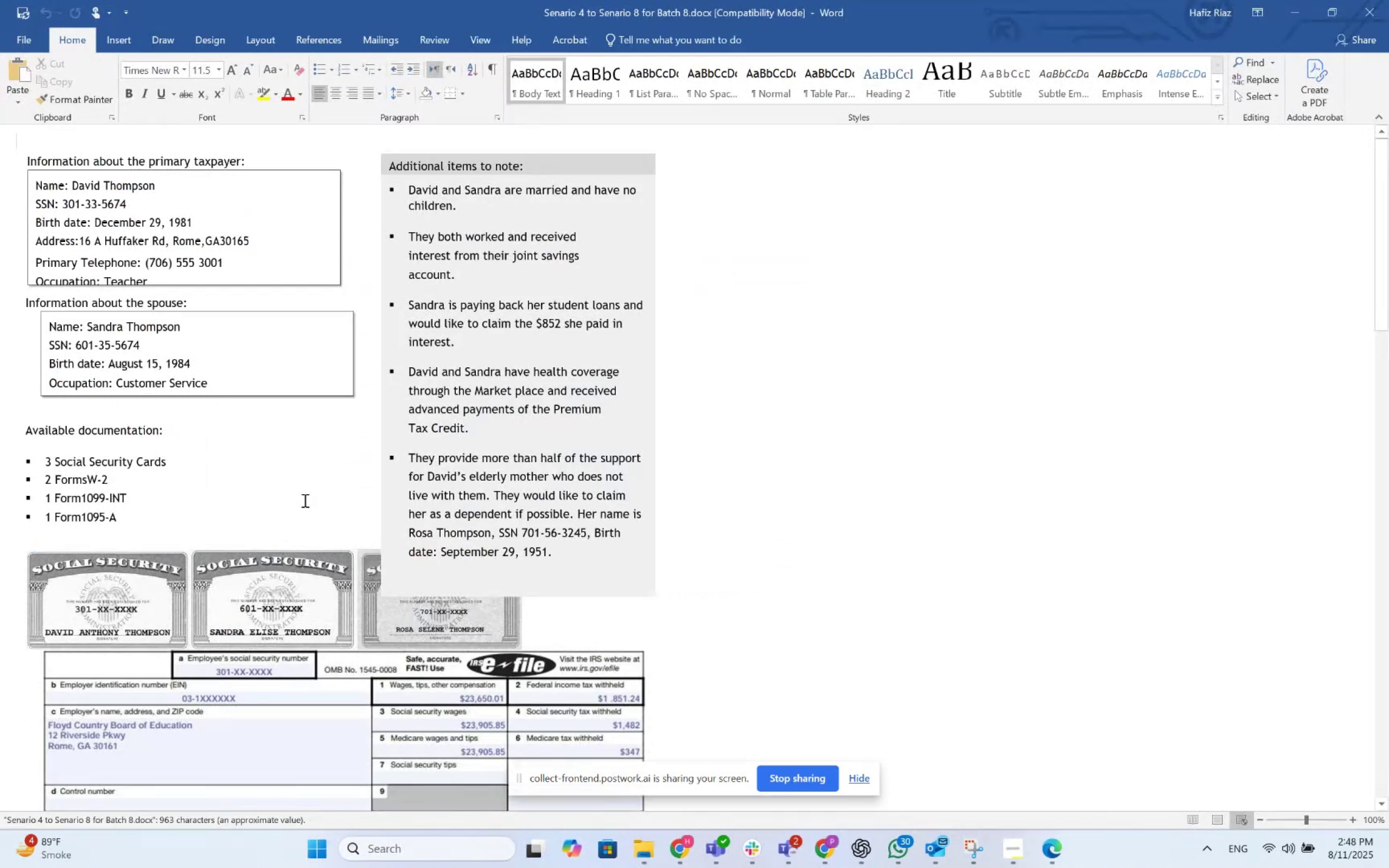 
scroll: coordinate [283, 397], scroll_direction: down, amount: 11.0
 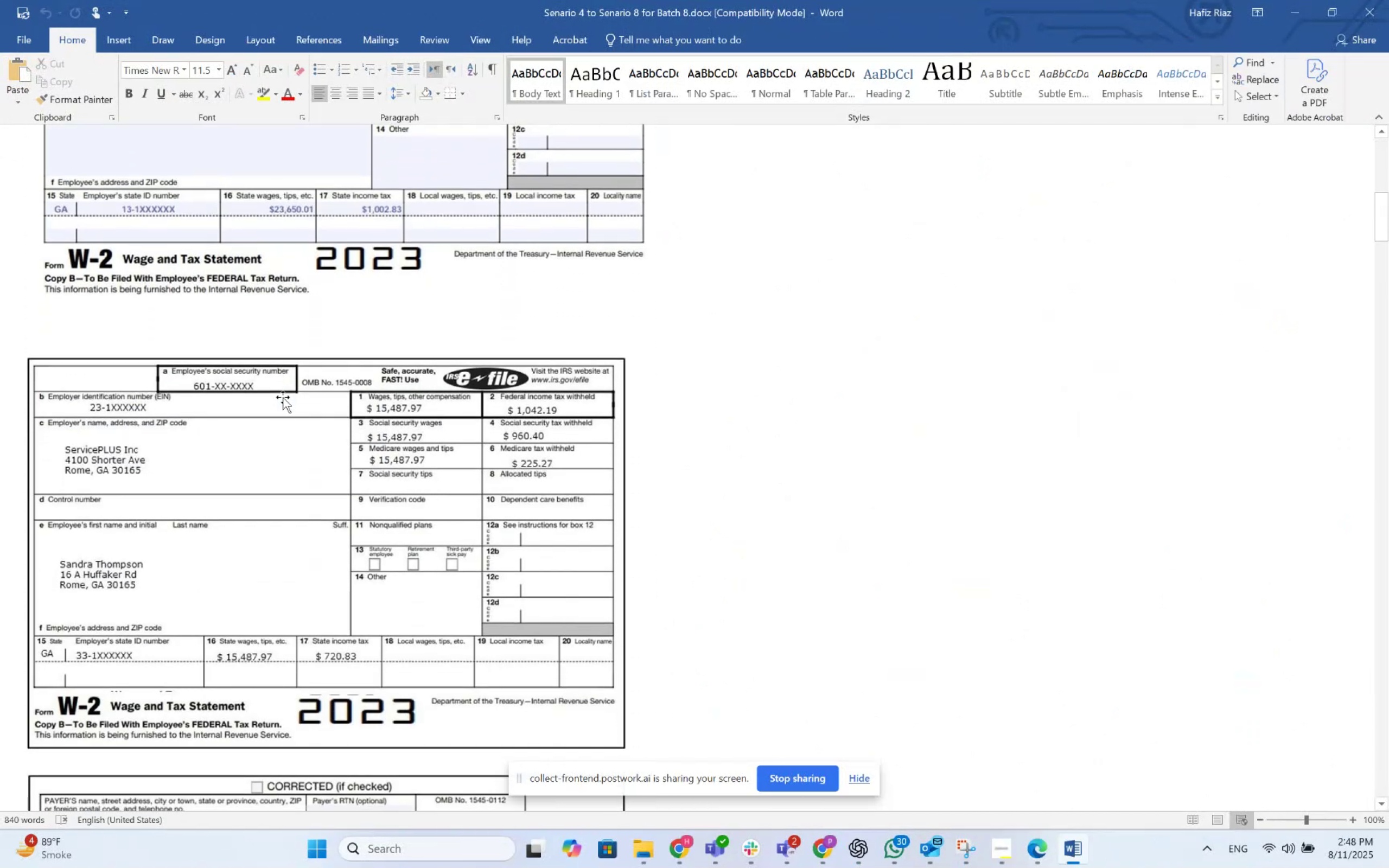 
scroll: coordinate [283, 397], scroll_direction: up, amount: 29.0
 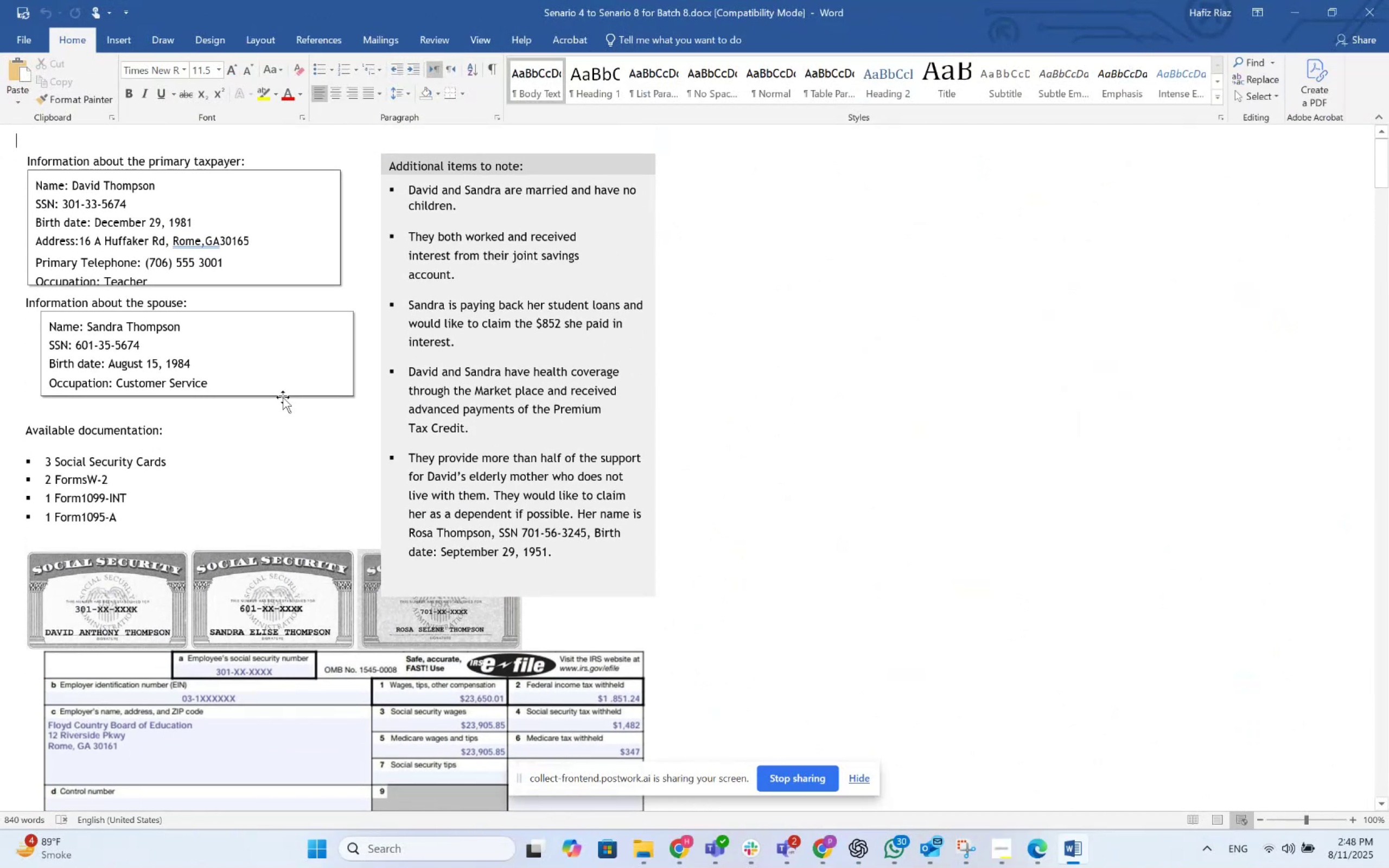 
scroll: coordinate [283, 397], scroll_direction: down, amount: 17.0
 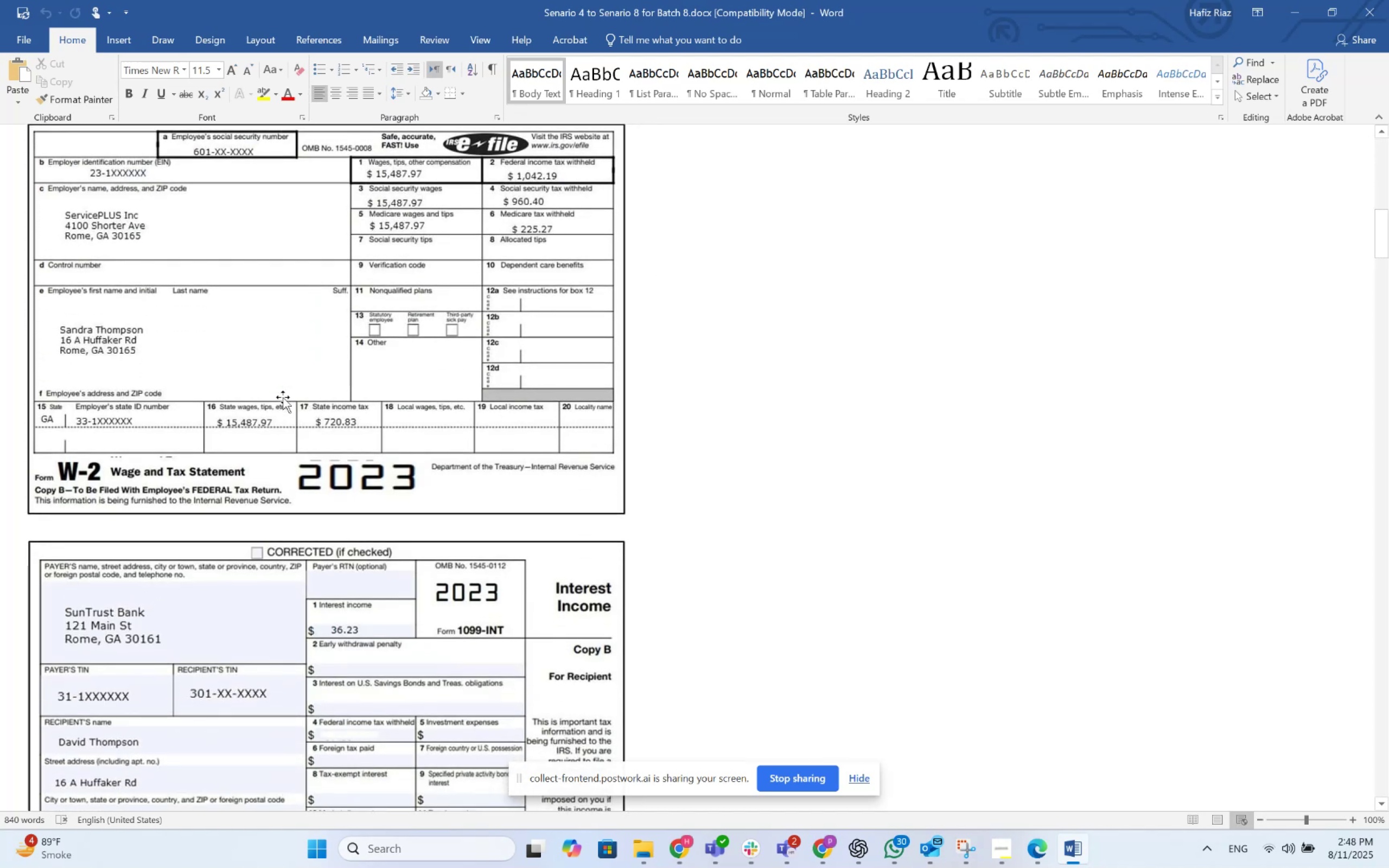 
scroll: coordinate [283, 397], scroll_direction: up, amount: 7.0
 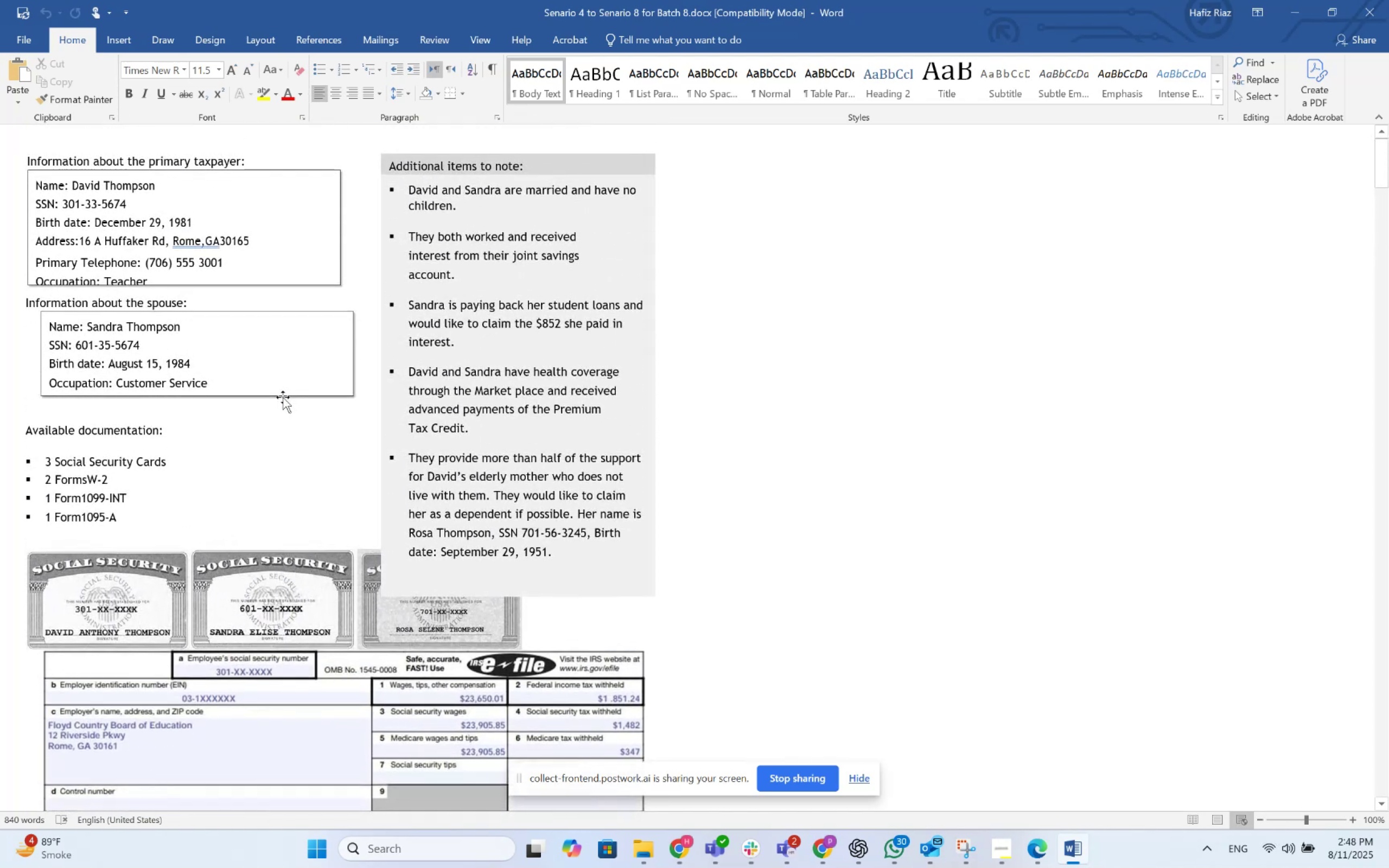 
scroll: coordinate [283, 397], scroll_direction: down, amount: 59.0
 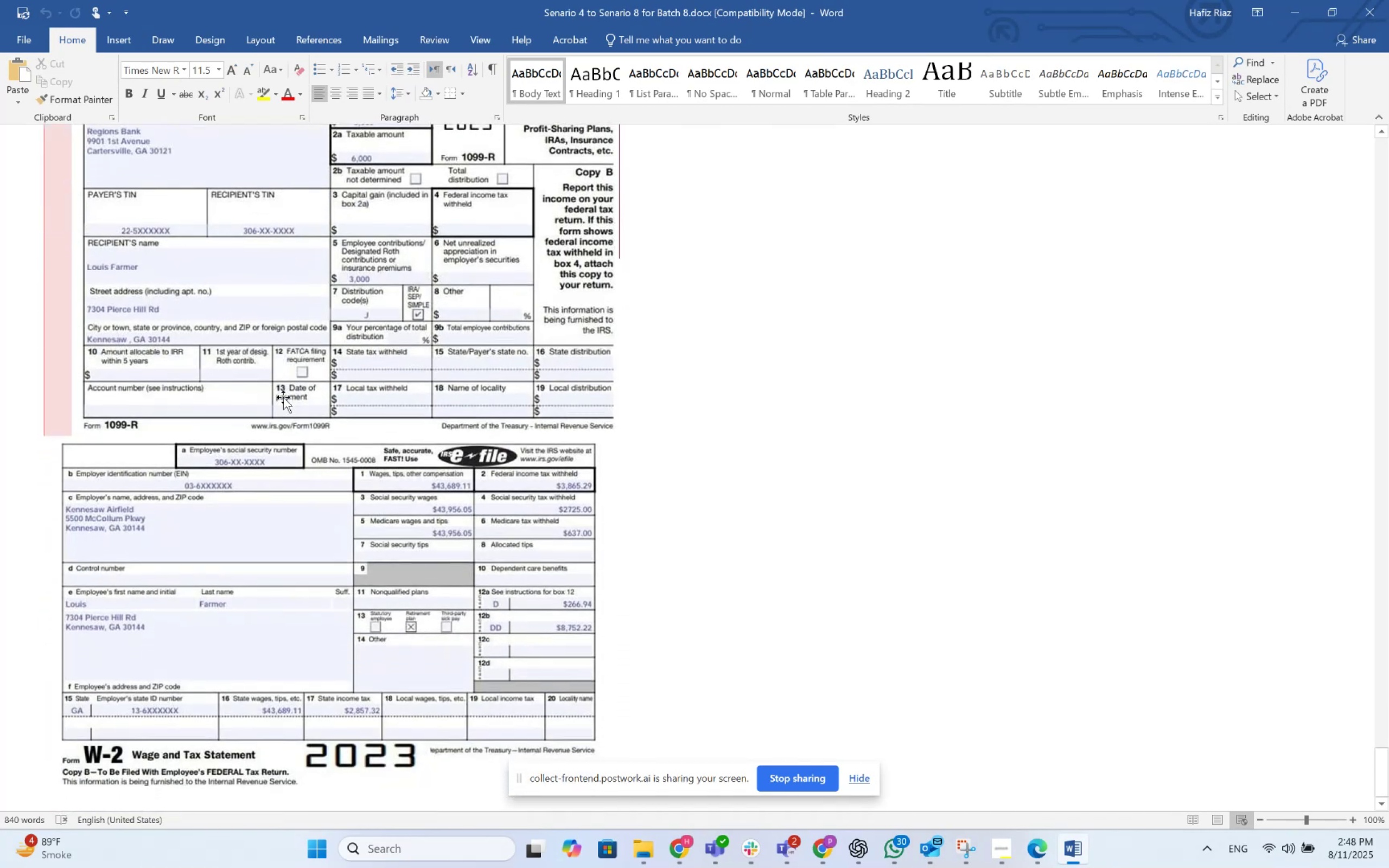 
scroll: coordinate [283, 397], scroll_direction: up, amount: 229.0
 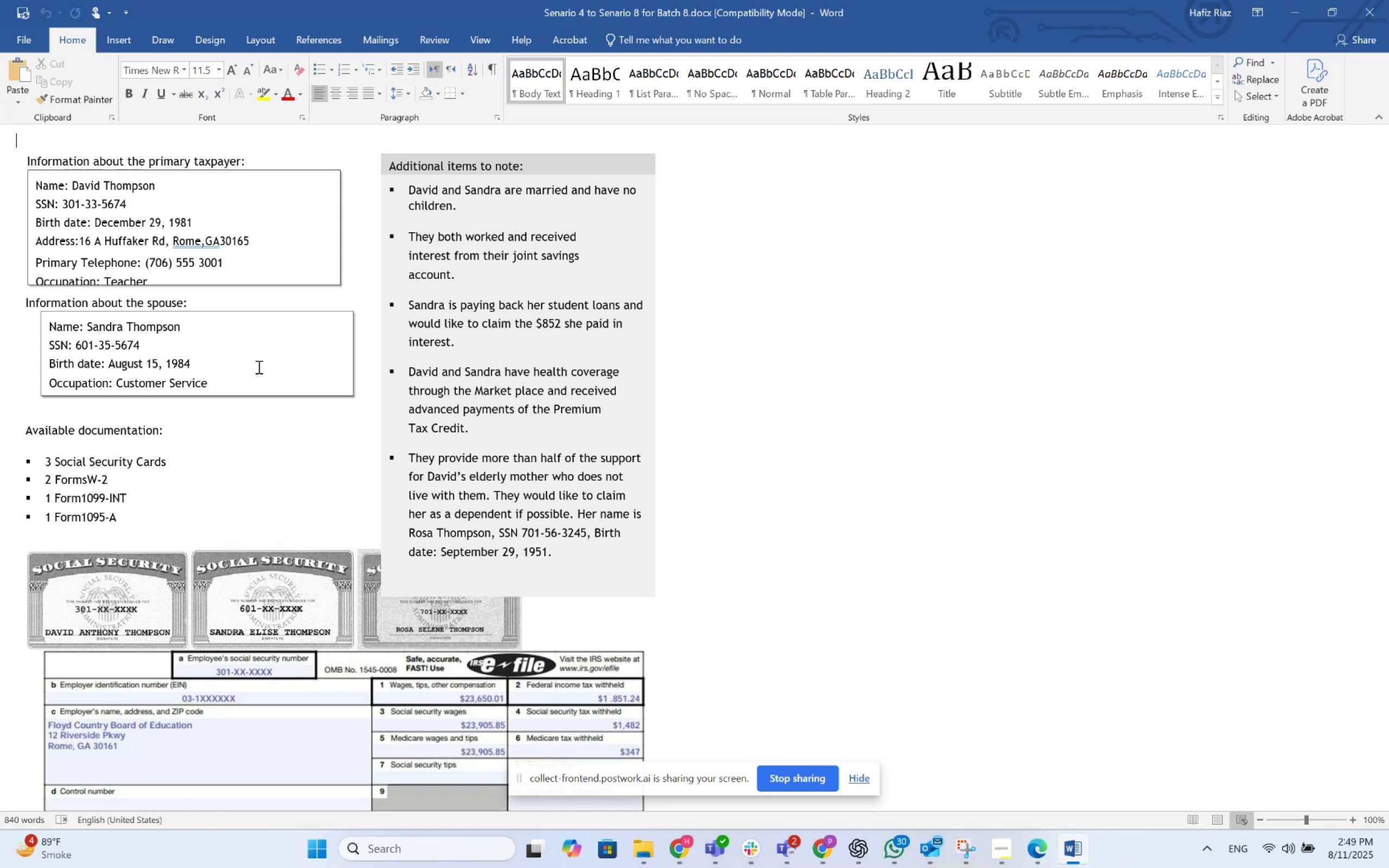 
wait(21.64)
 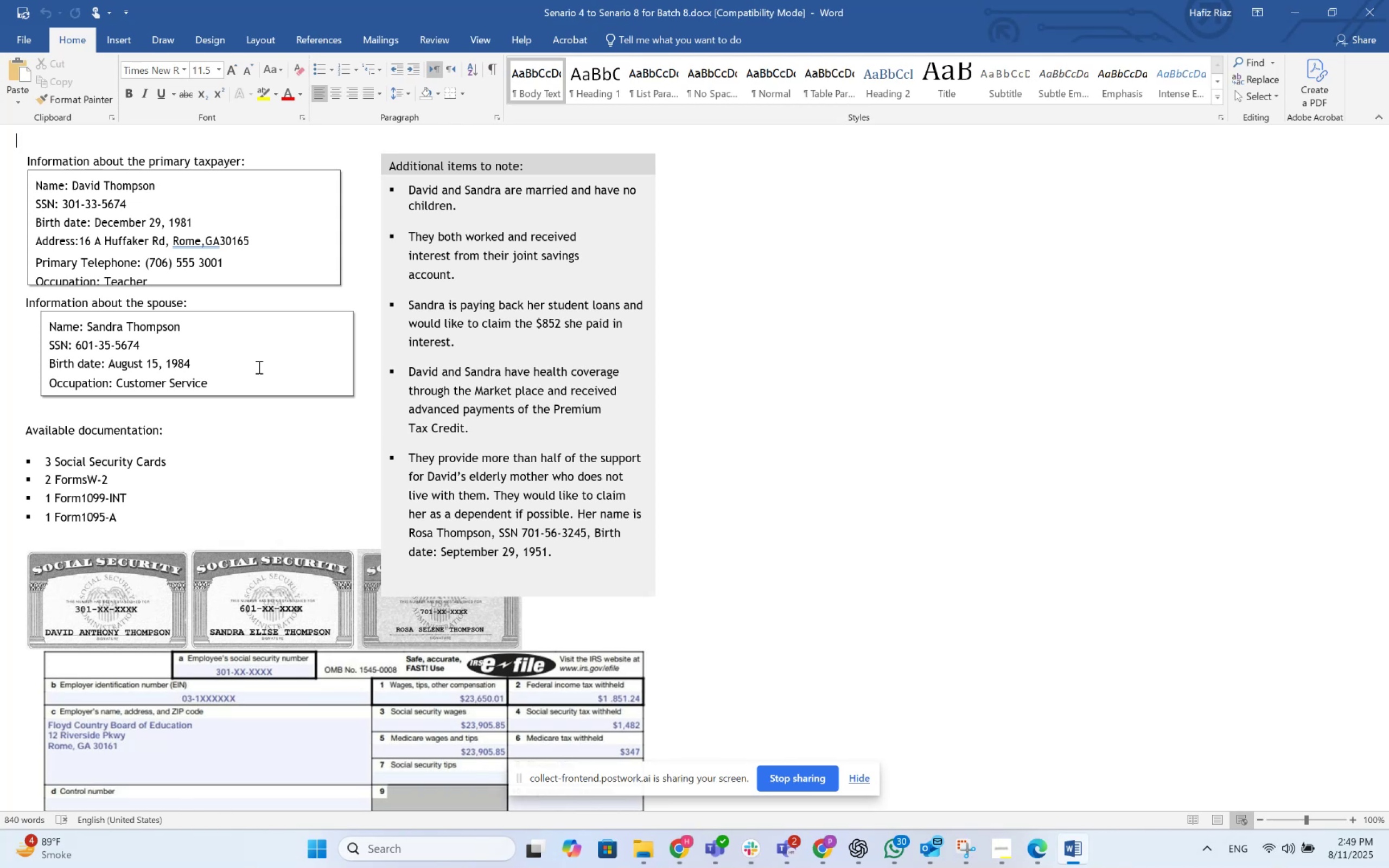 
left_click([666, 846])
 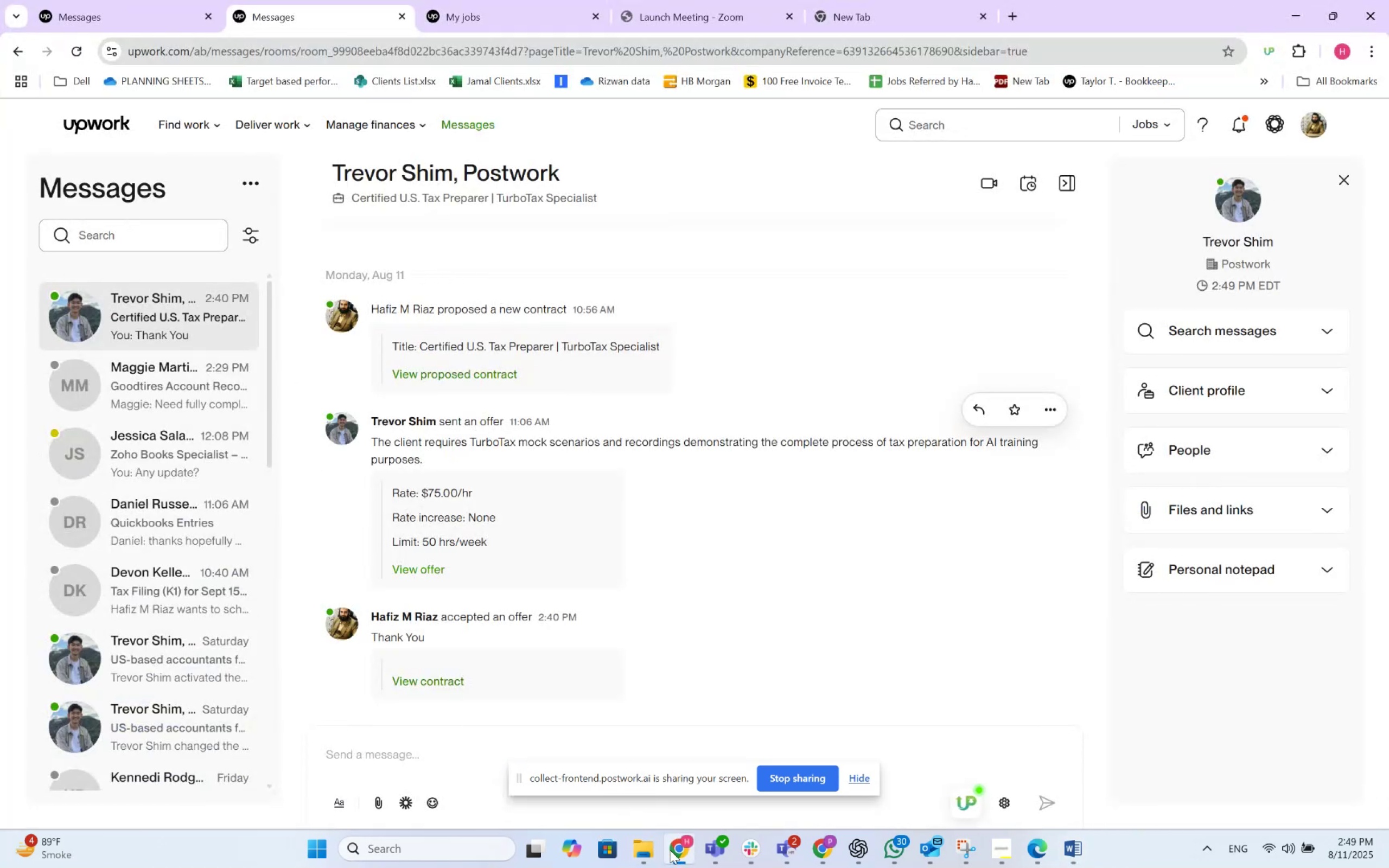 
left_click([670, 850])
 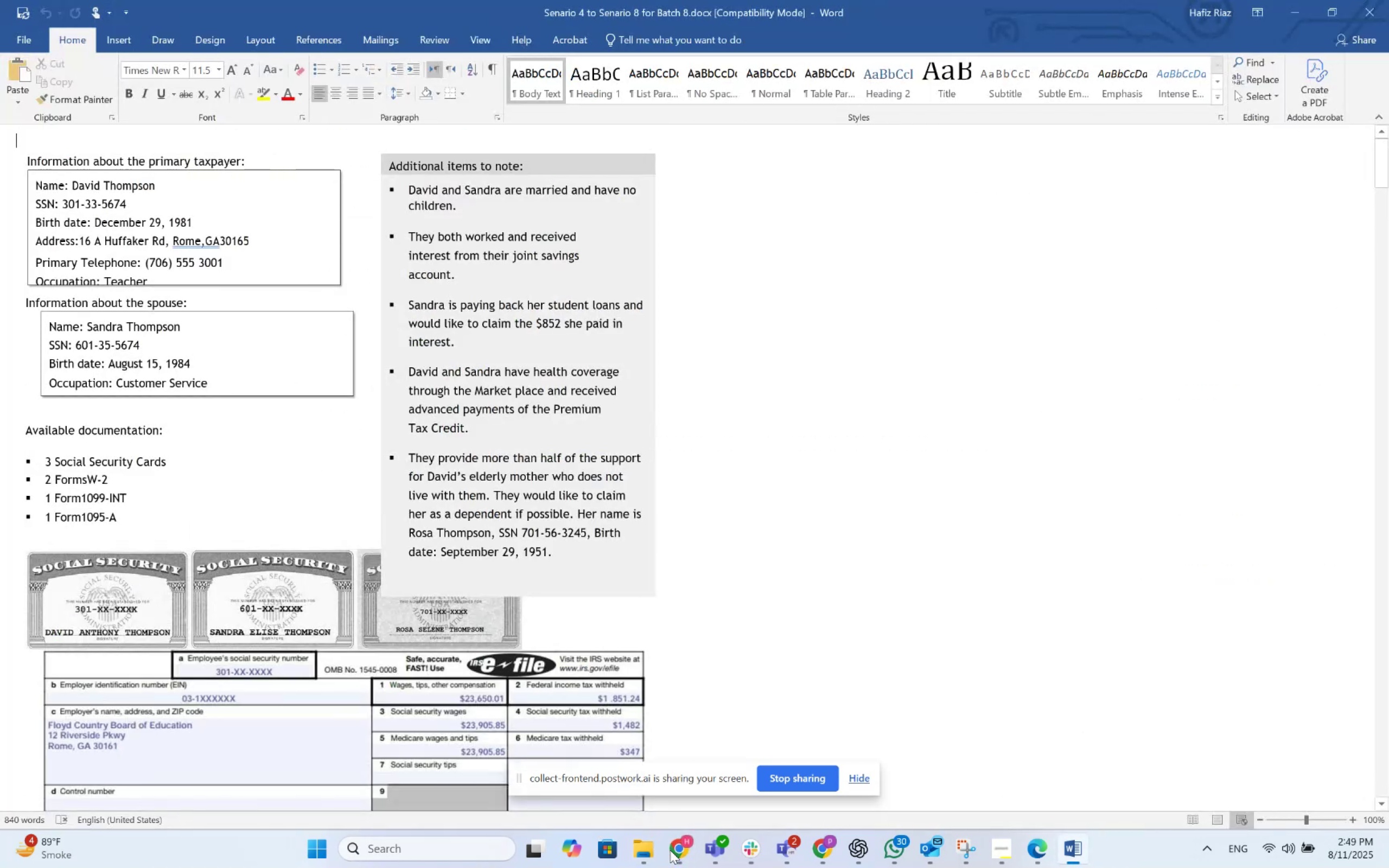 
left_click([670, 850])
 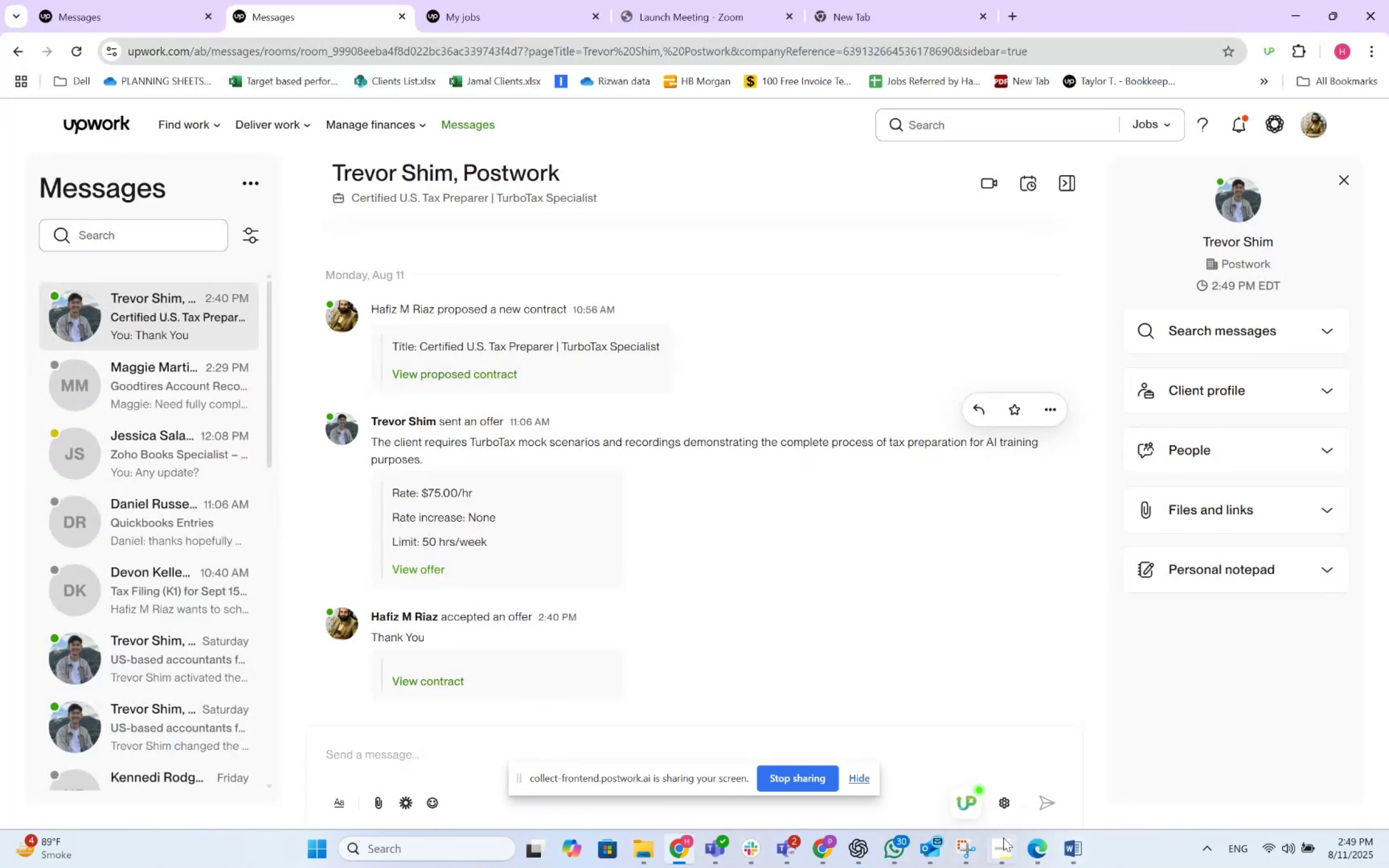 
left_click([1040, 841])
 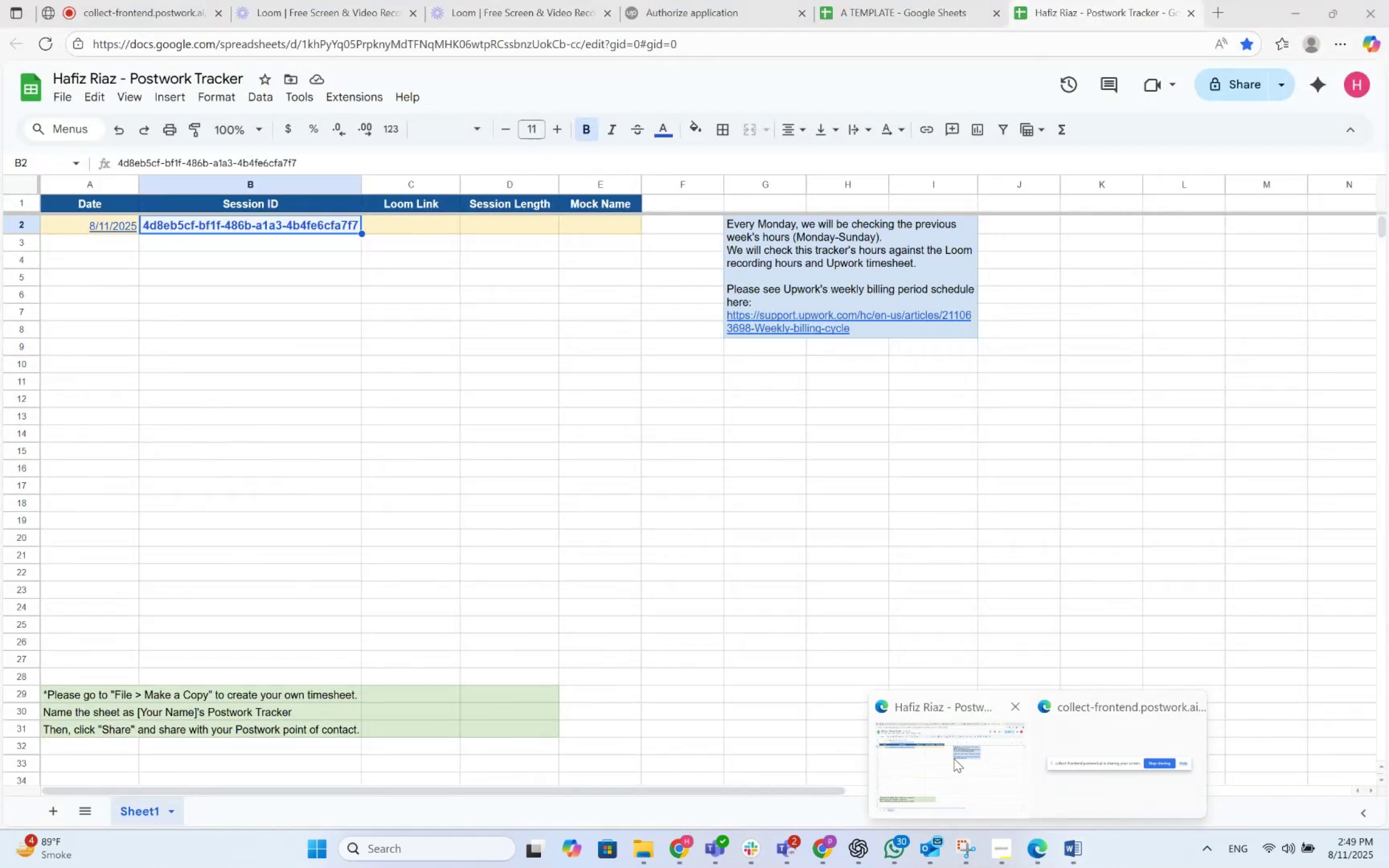 
left_click([954, 758])
 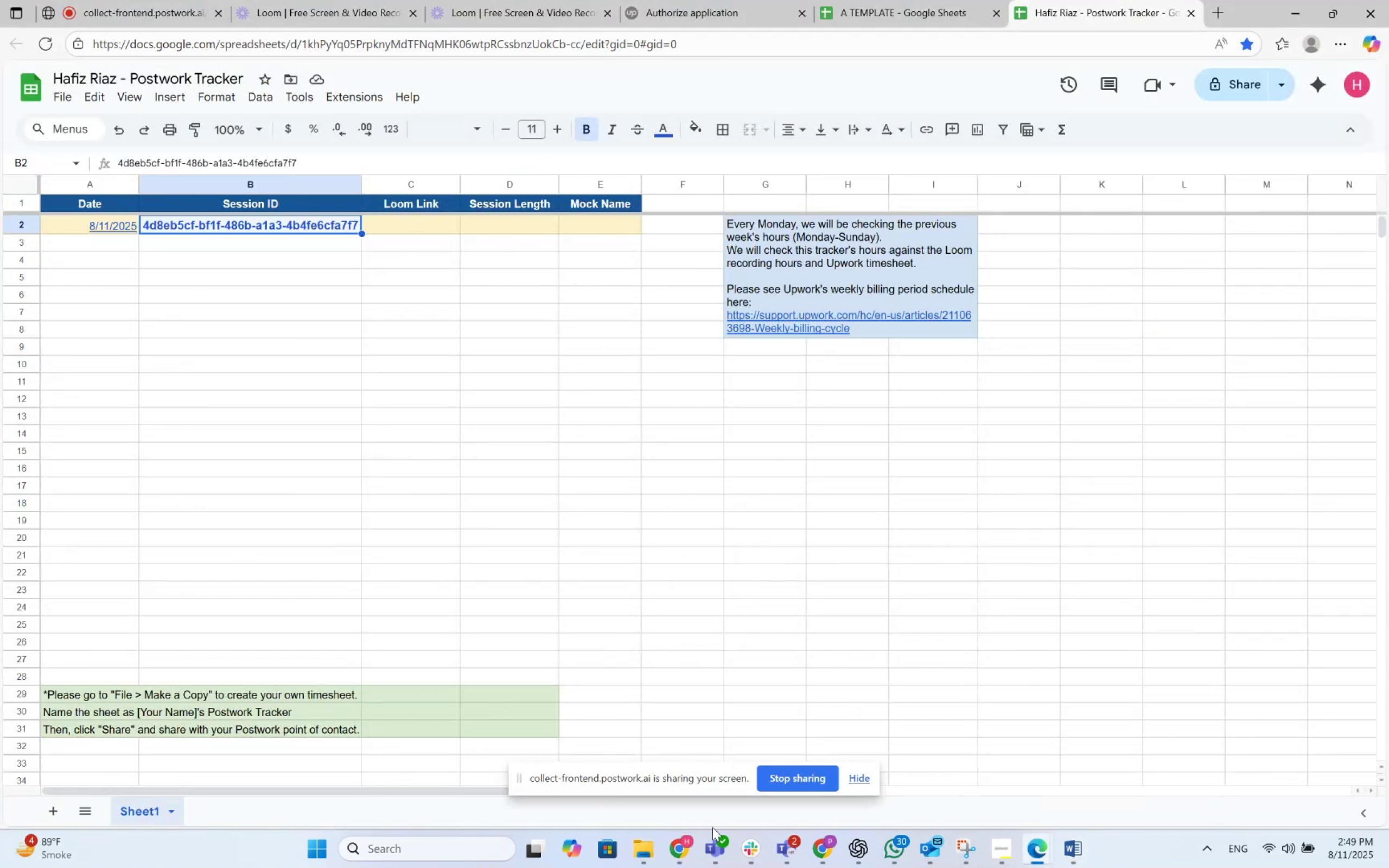 
left_click([692, 845])
 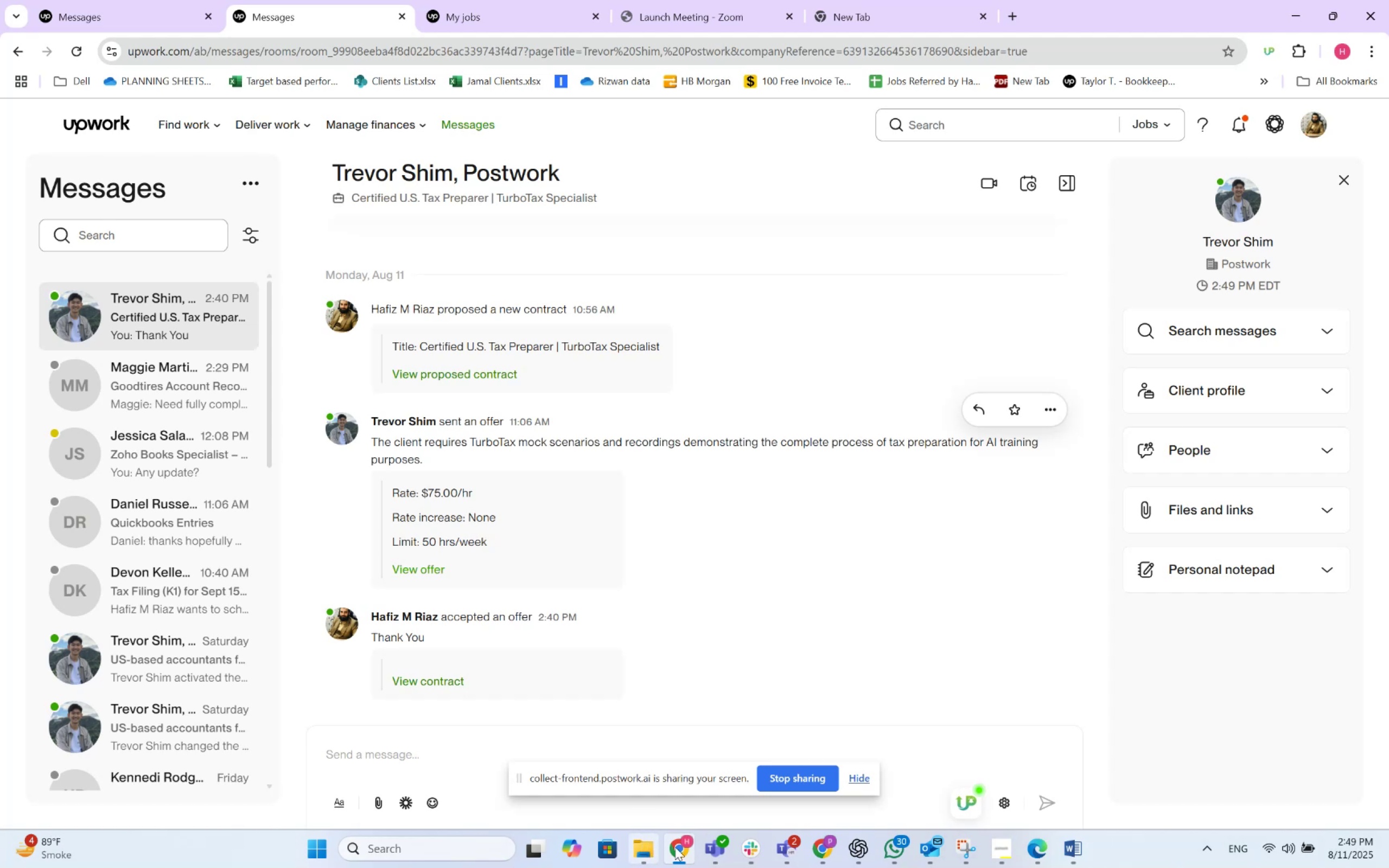 
mouse_move([826, 852])
 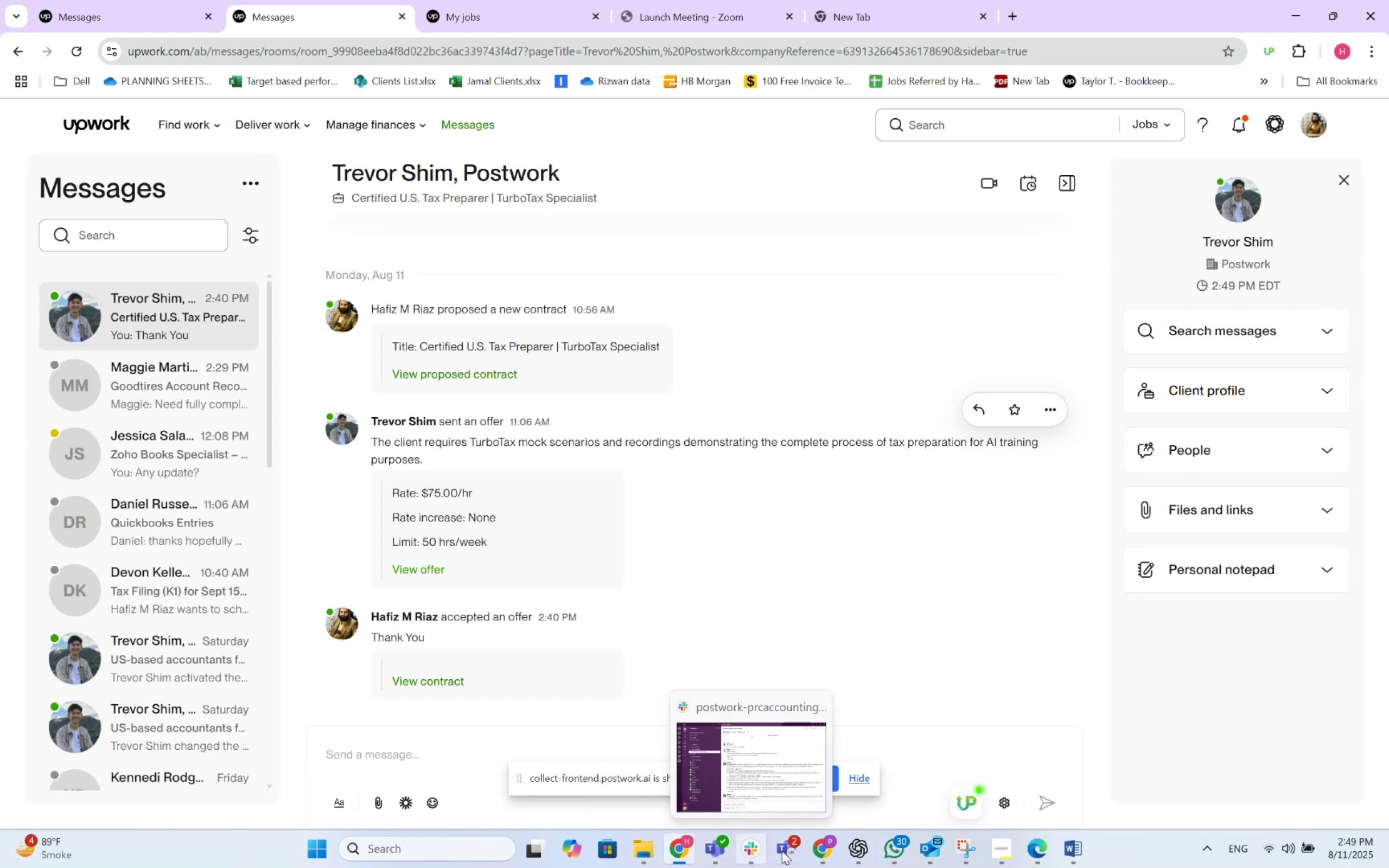 
wait(6.04)
 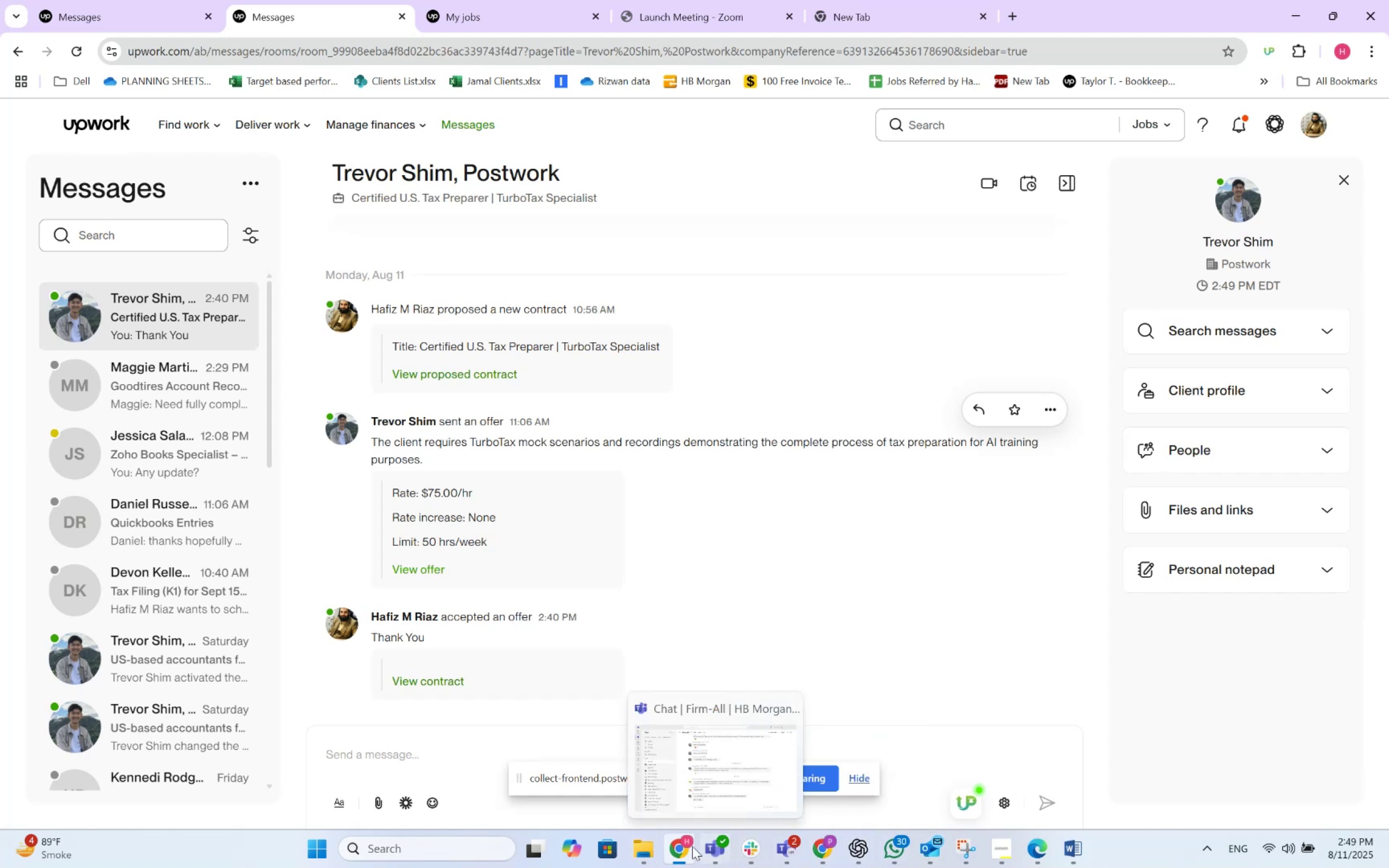 
left_click([822, 847])
 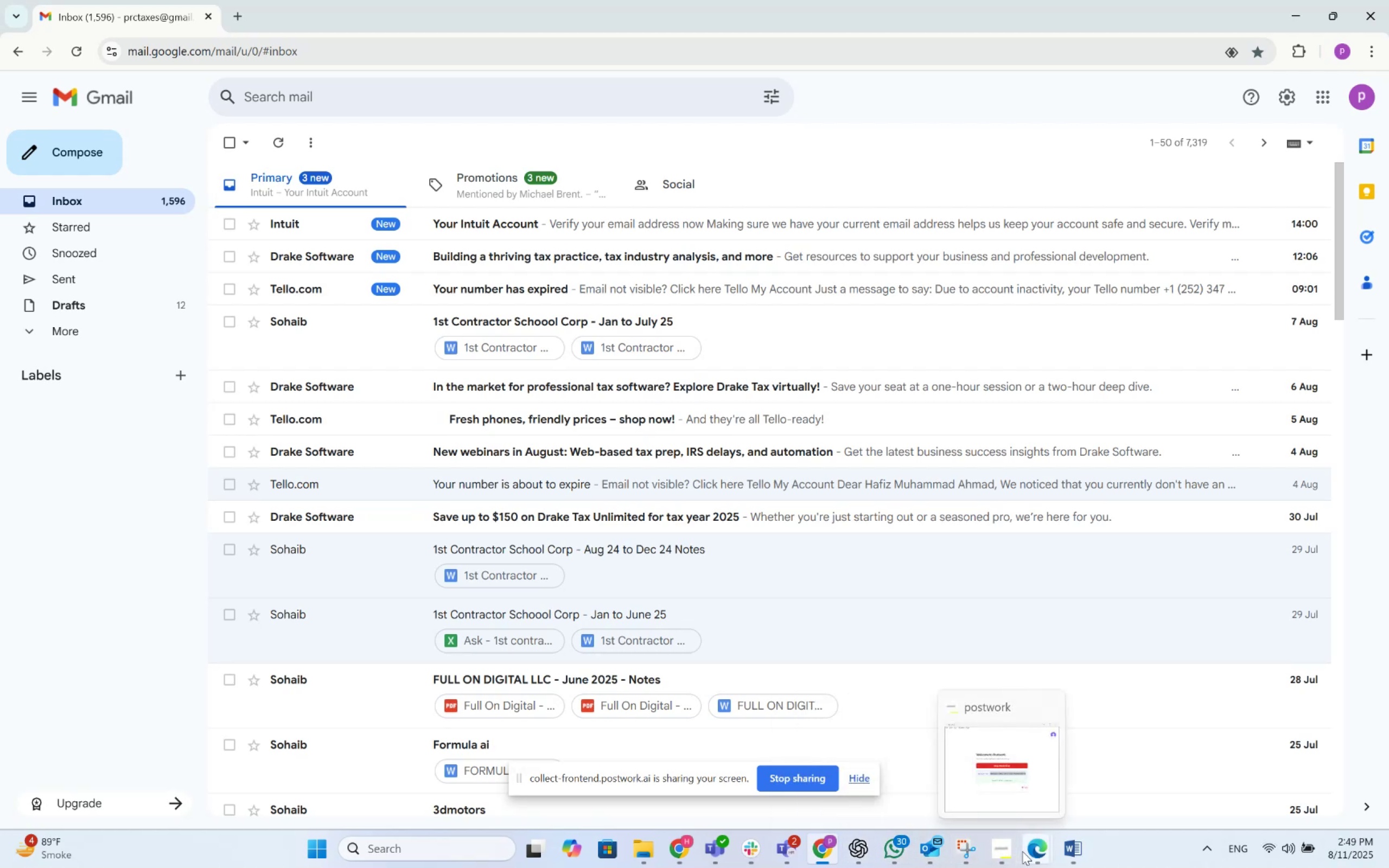 
left_click([1032, 851])
 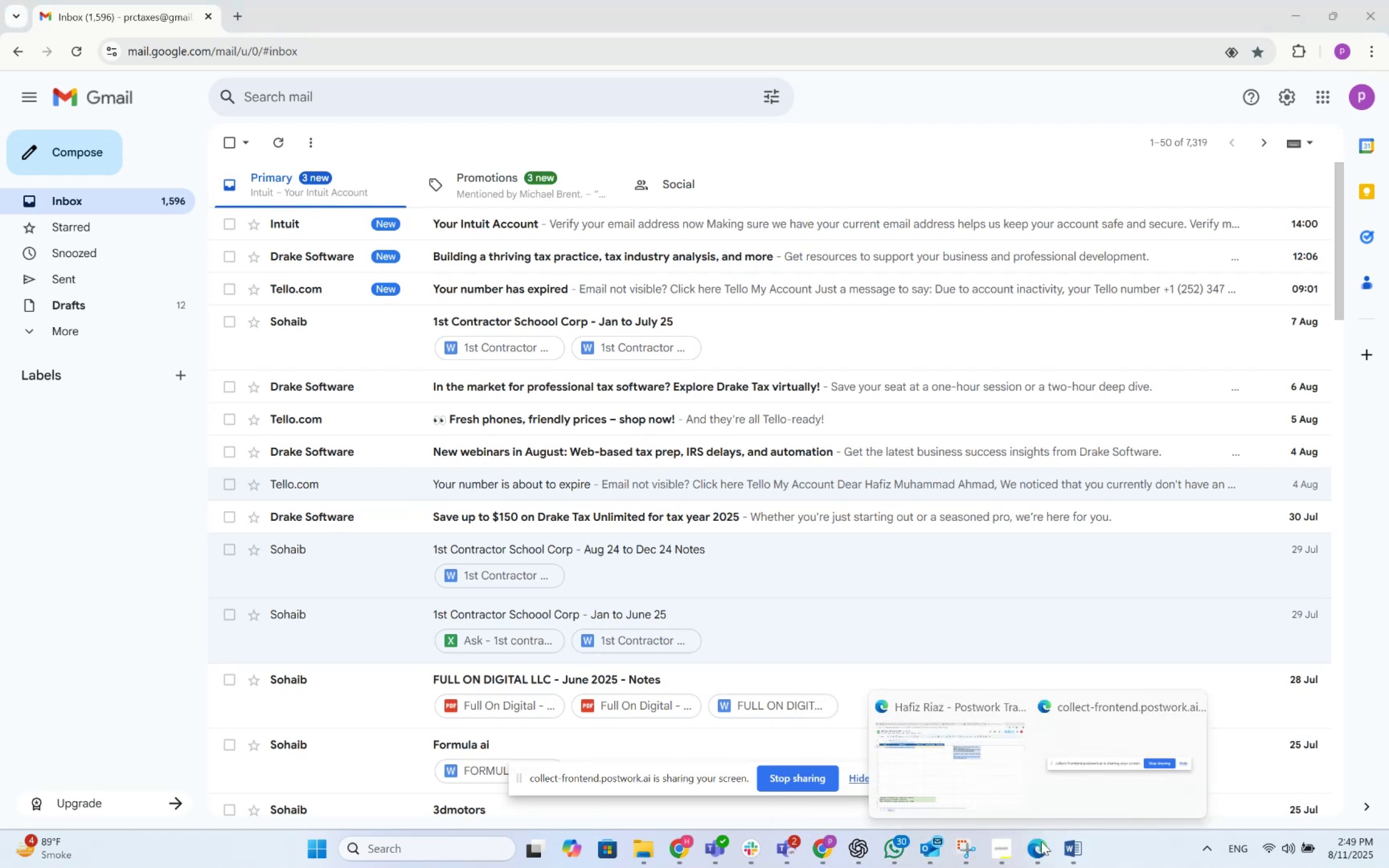 
left_click([990, 776])
 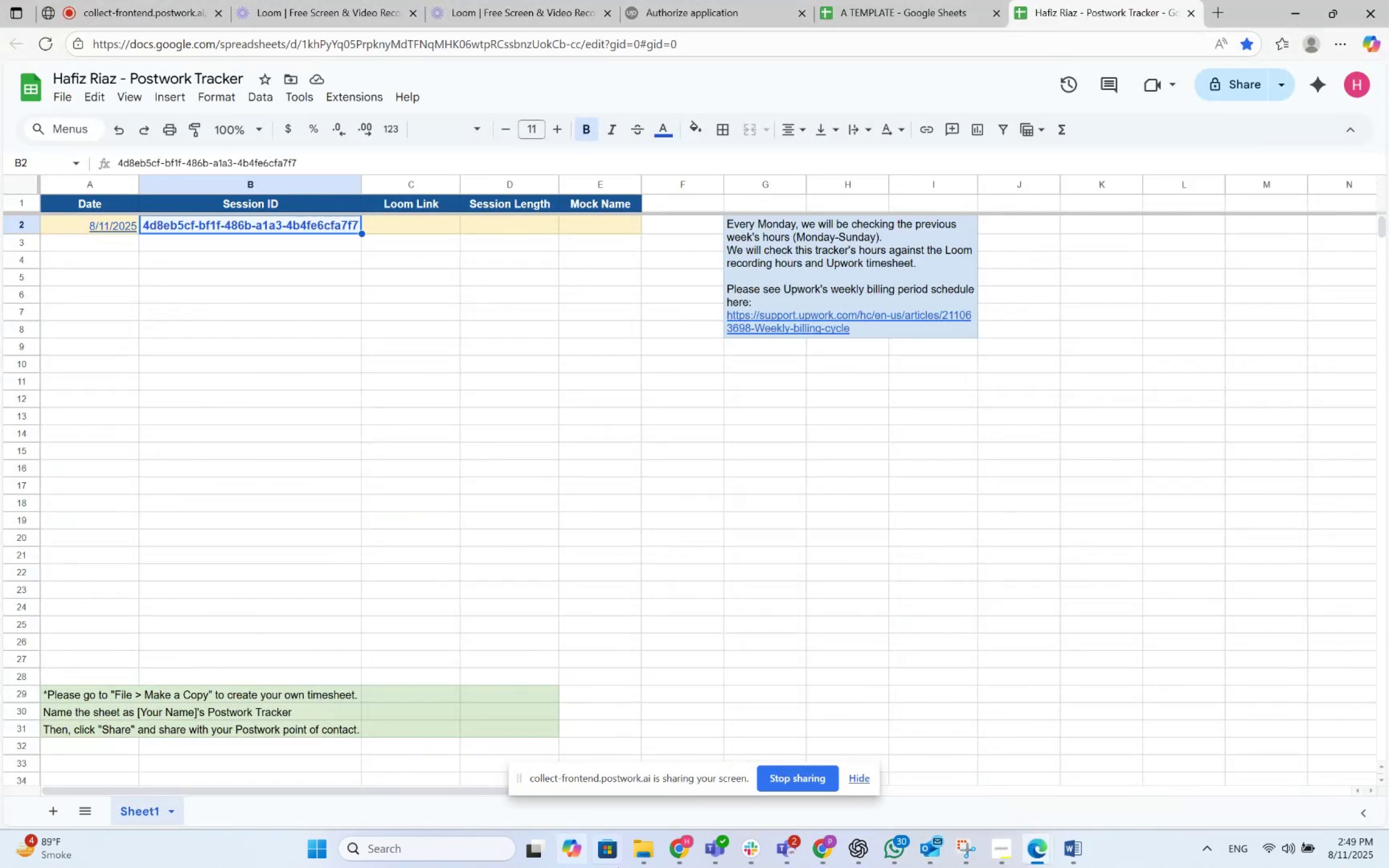 
left_click([680, 860])
 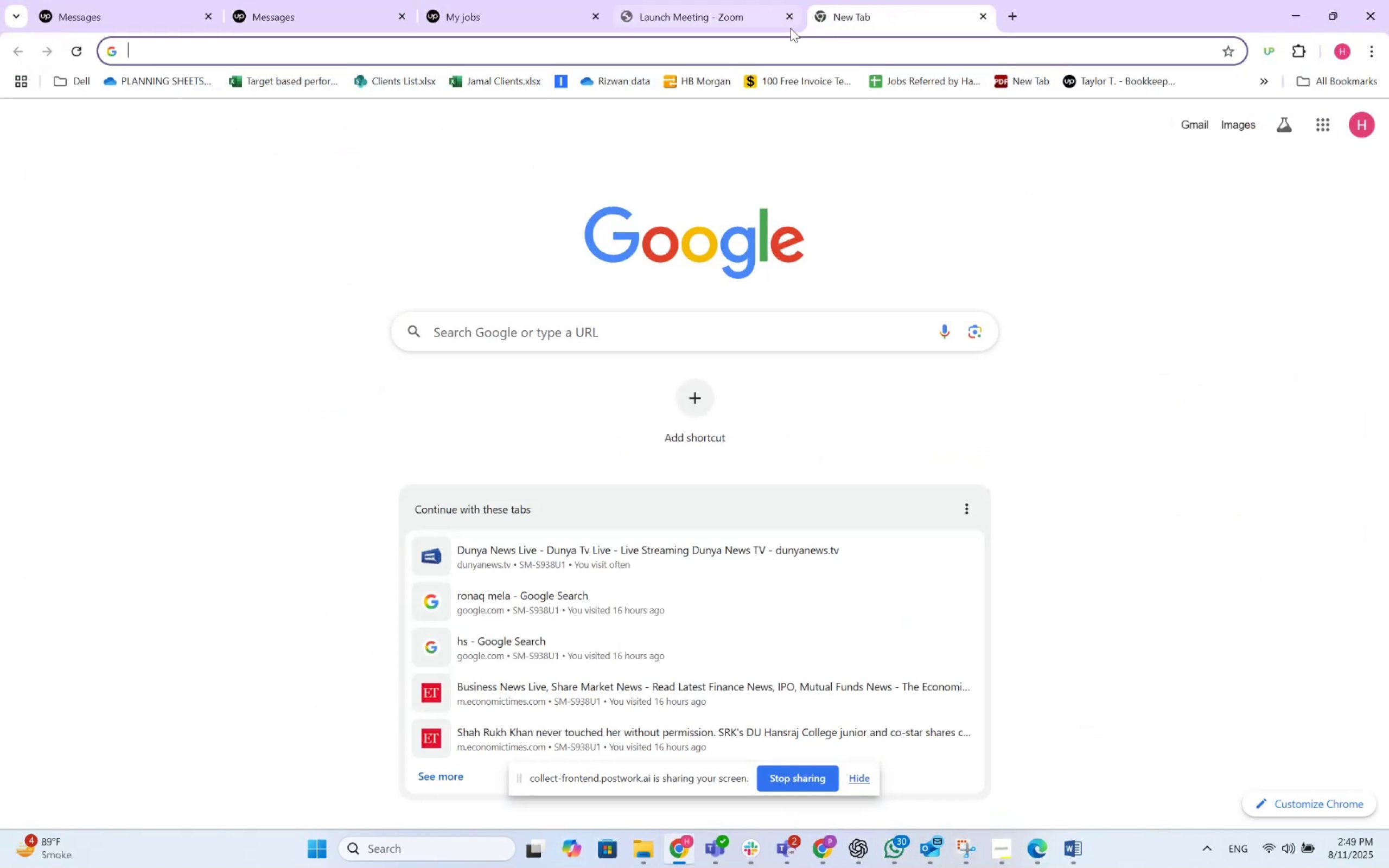 
type(turb)
 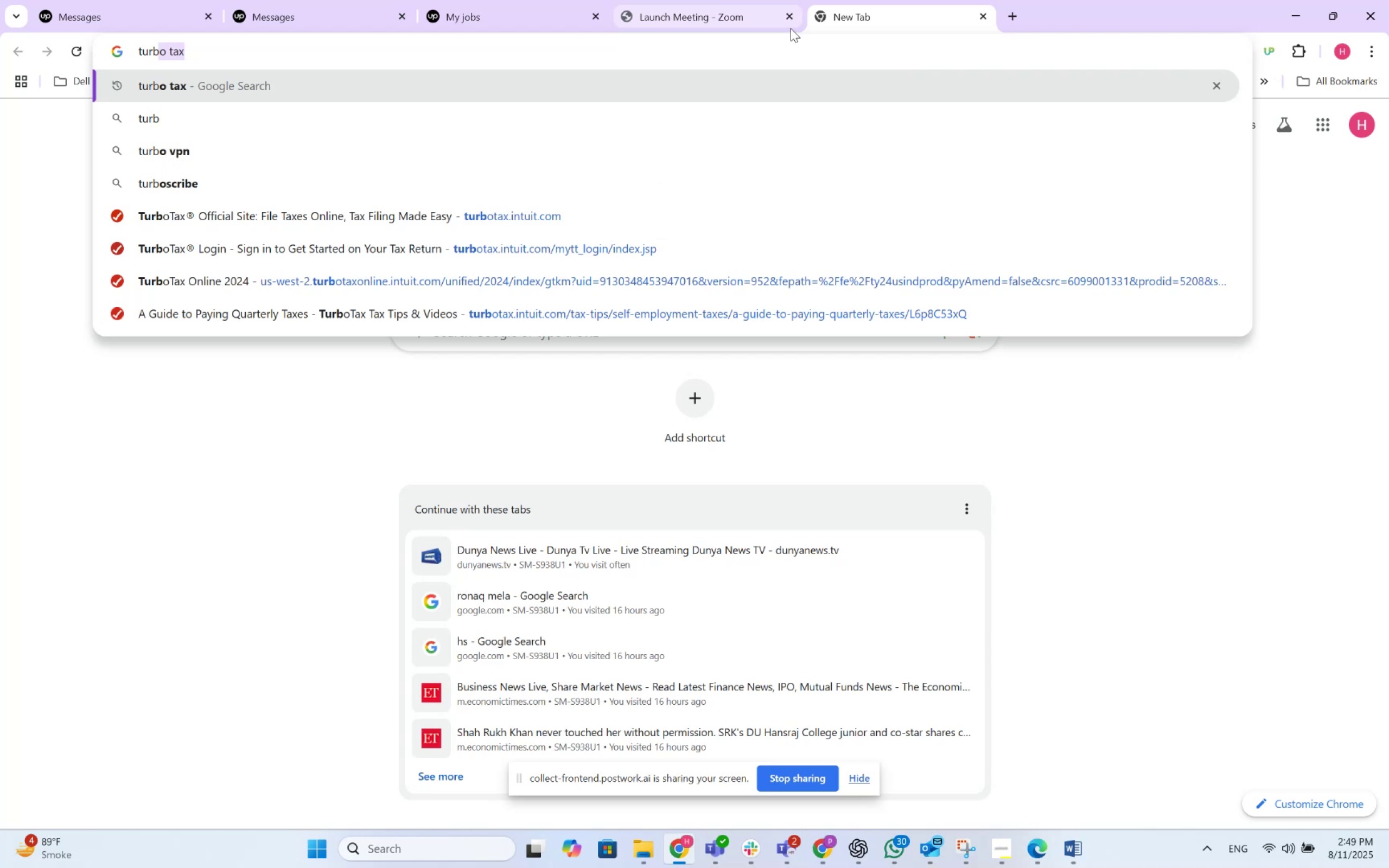 
key(Enter)
 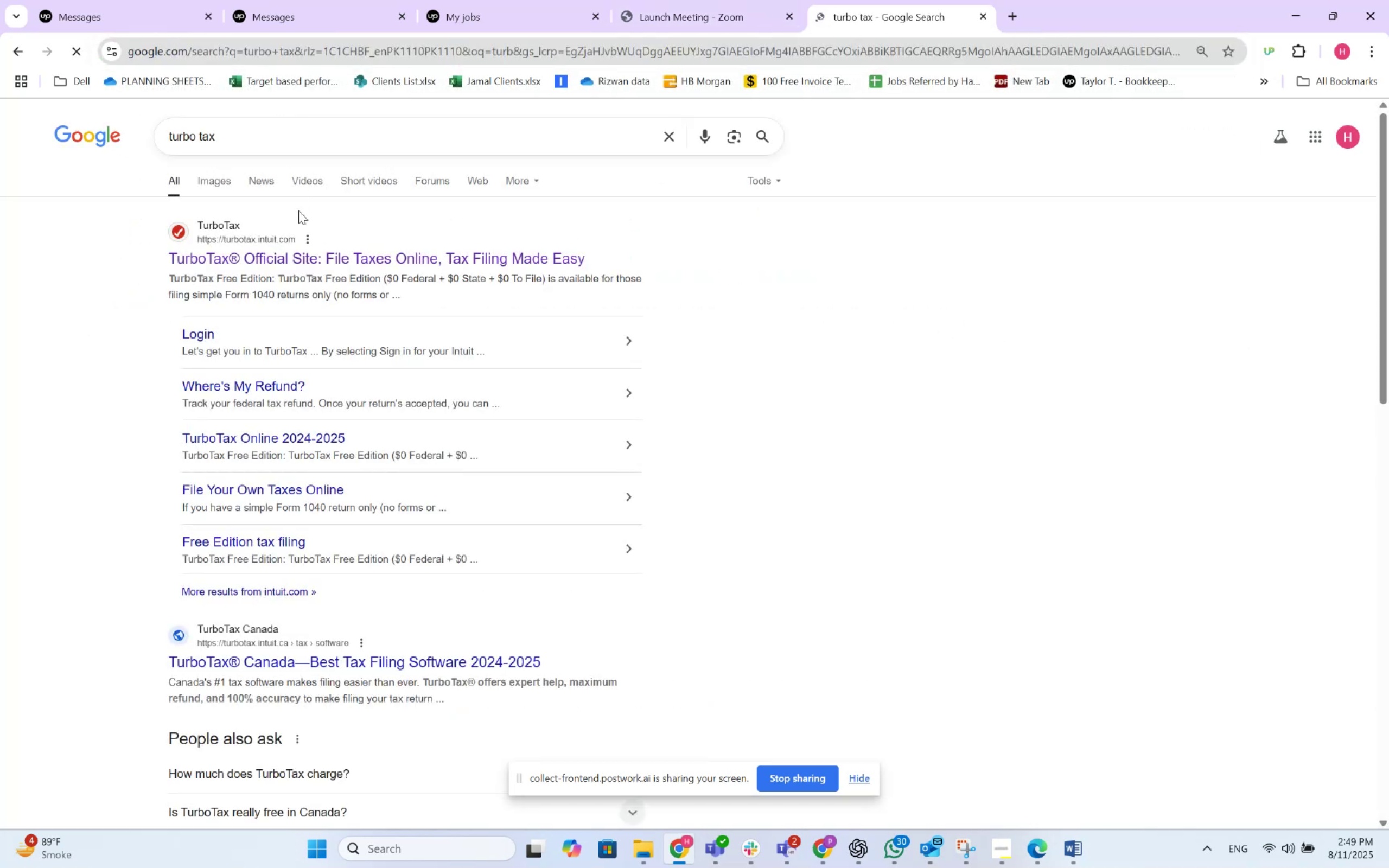 
left_click([305, 267])
 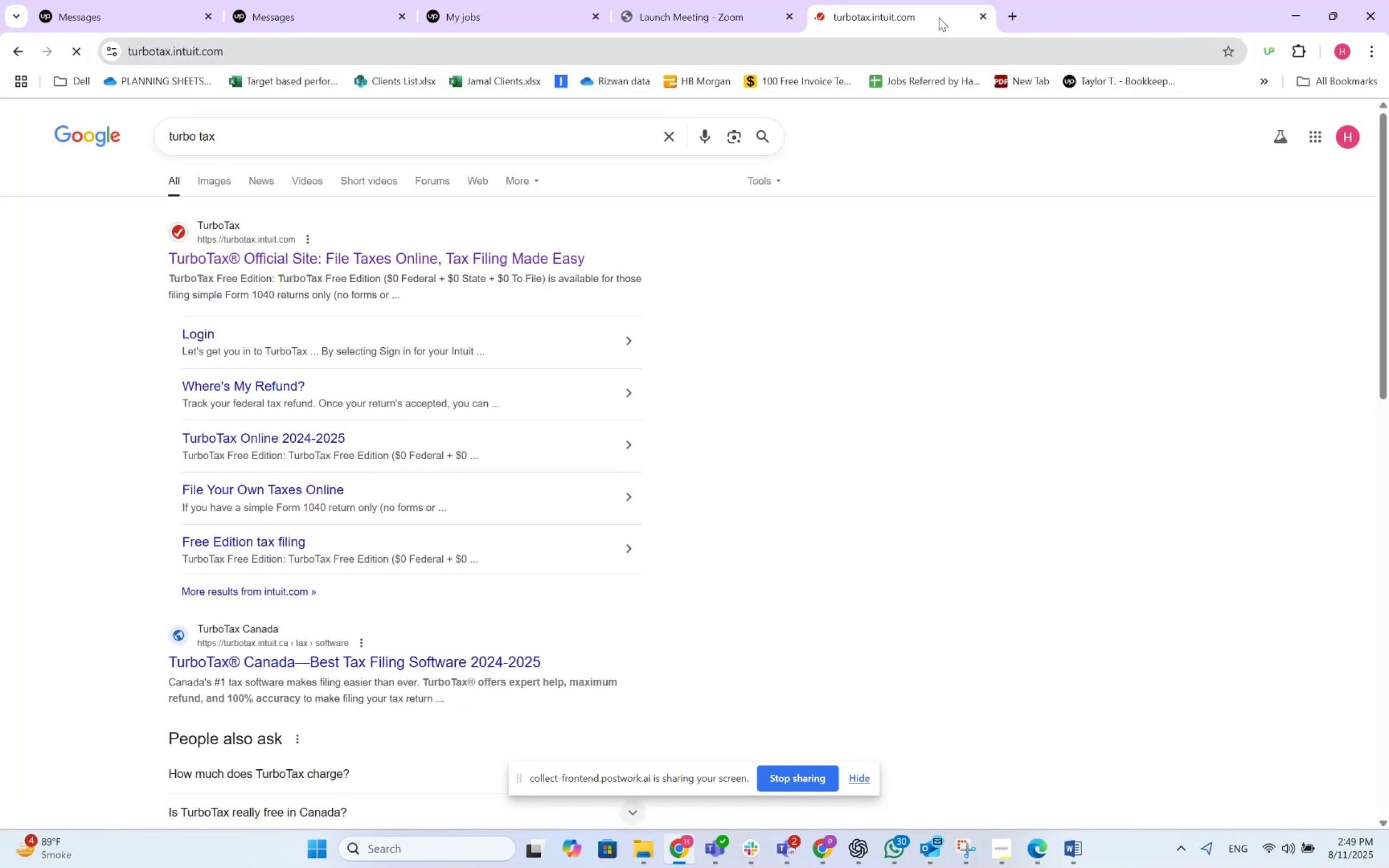 
left_click([979, 15])
 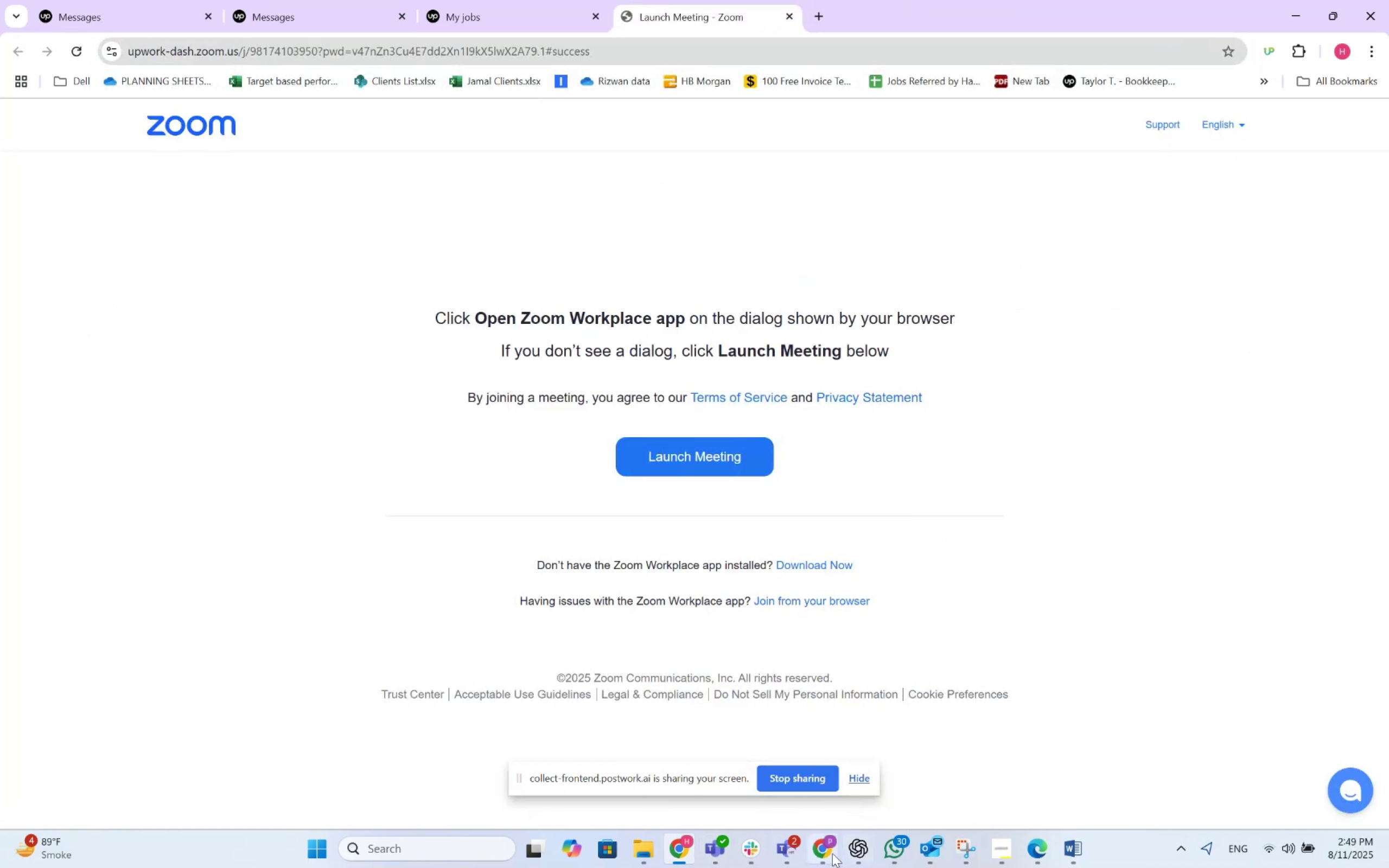 
left_click([828, 853])
 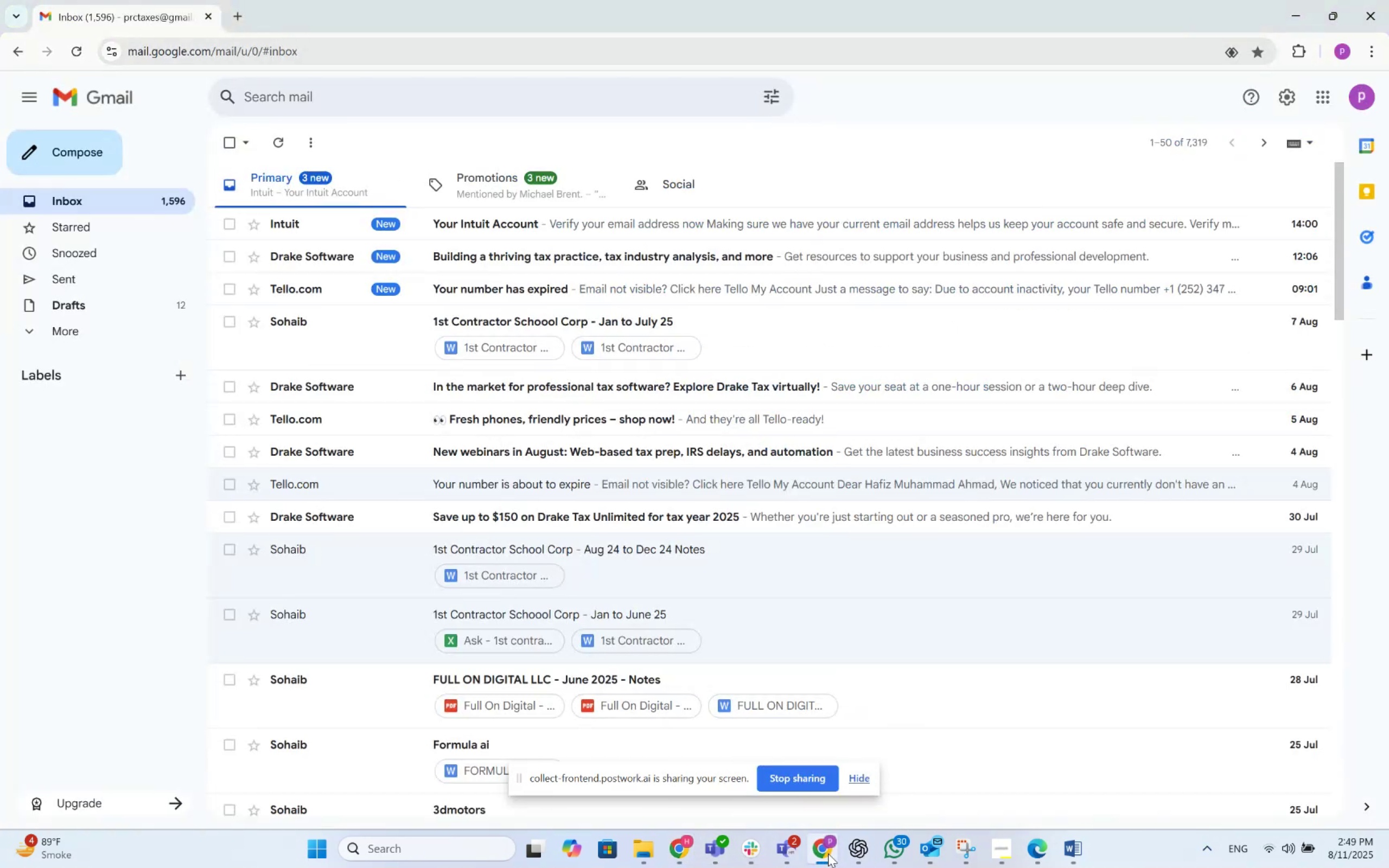 
left_click([828, 853])
 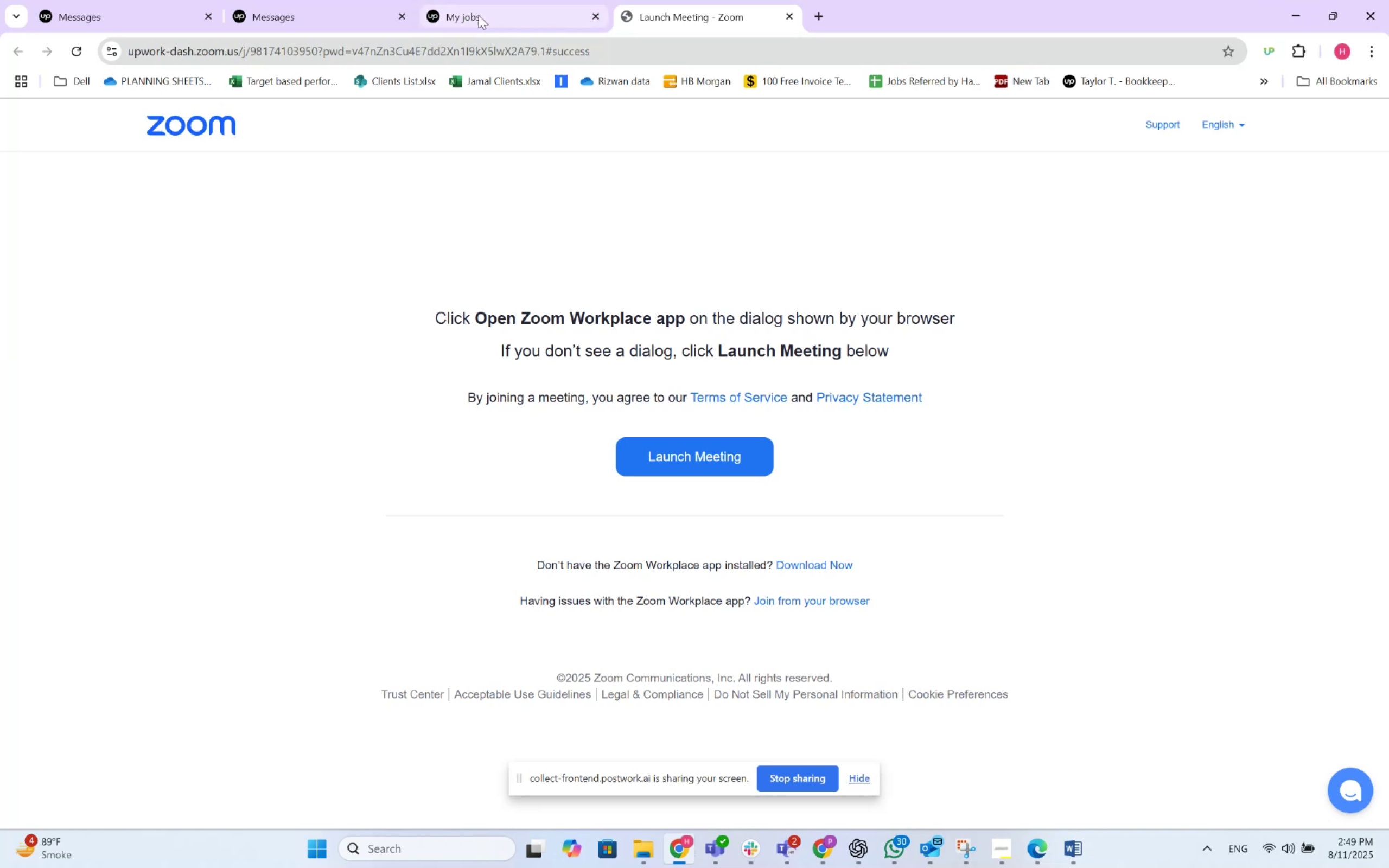 
left_click([810, 0])
 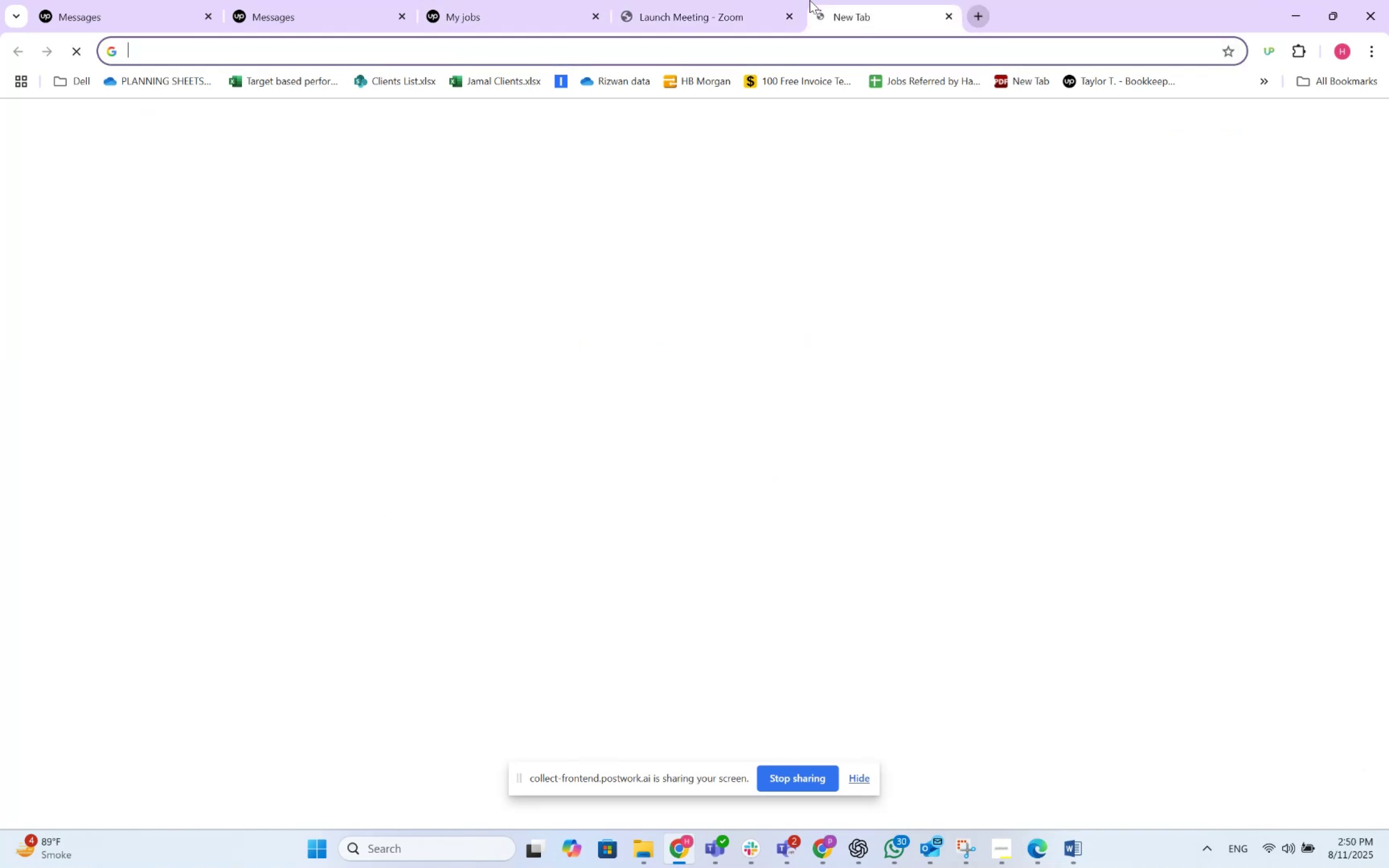 
key(Control+Shift+N)
 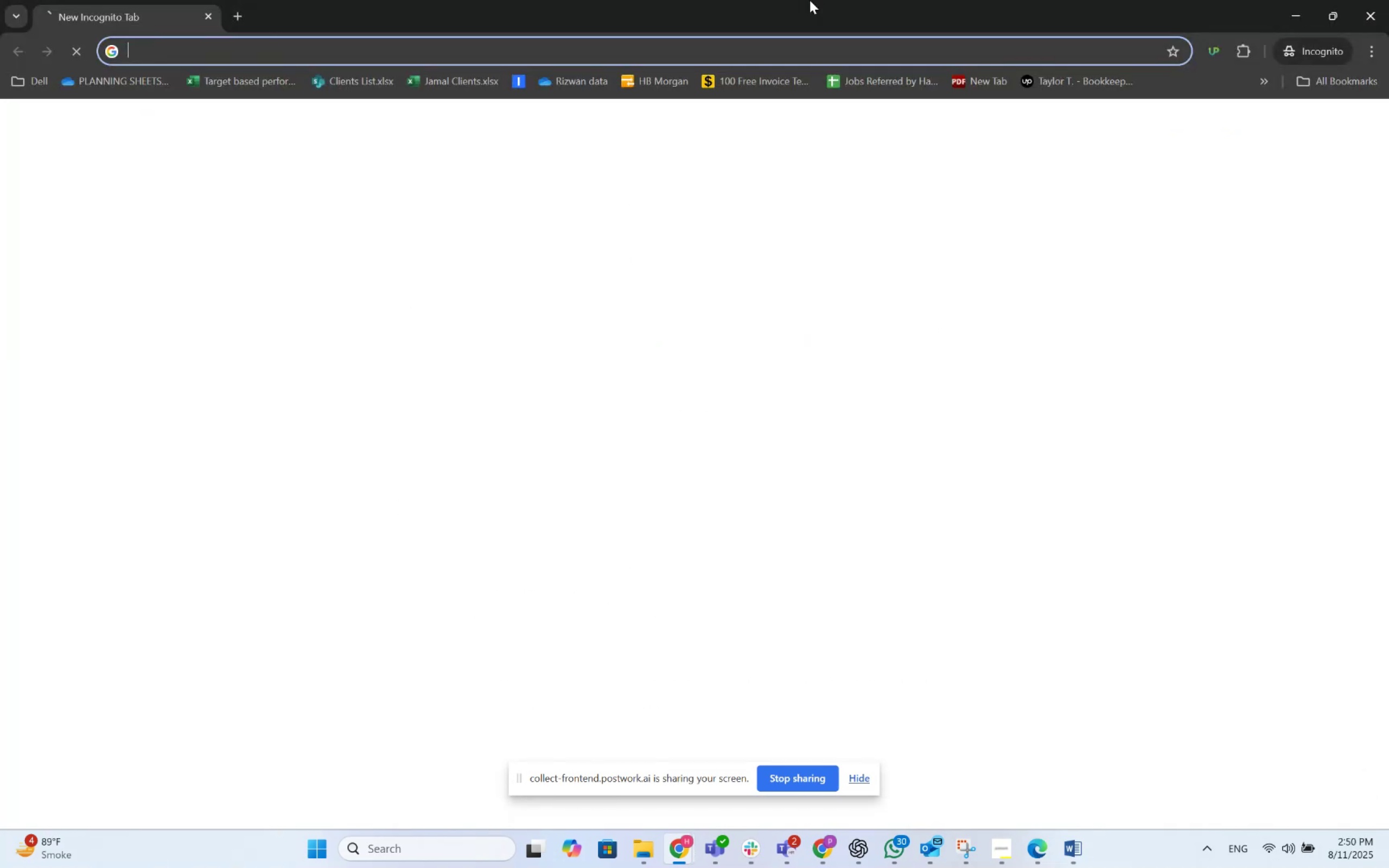 
type(tur)
 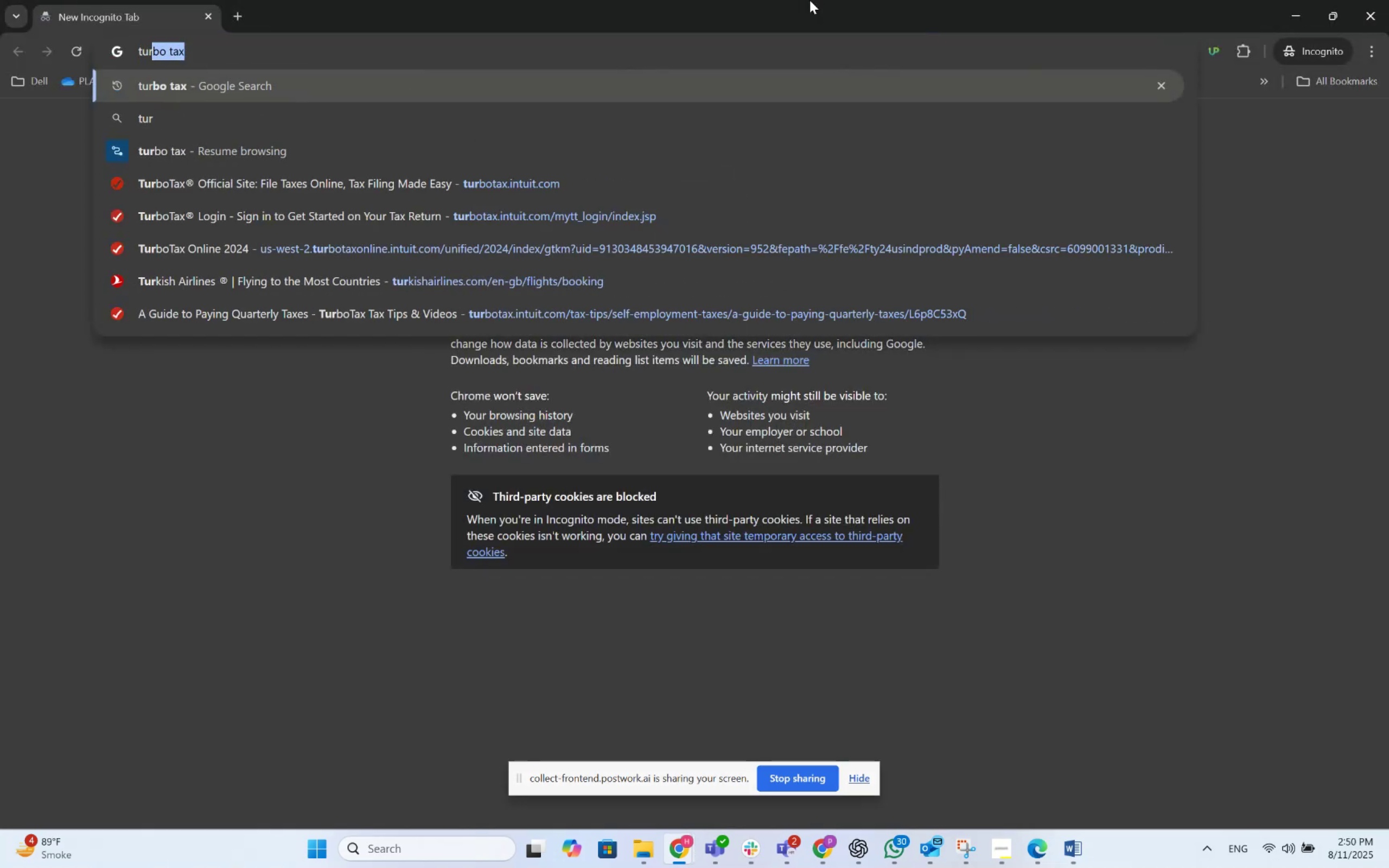 
key(Enter)
 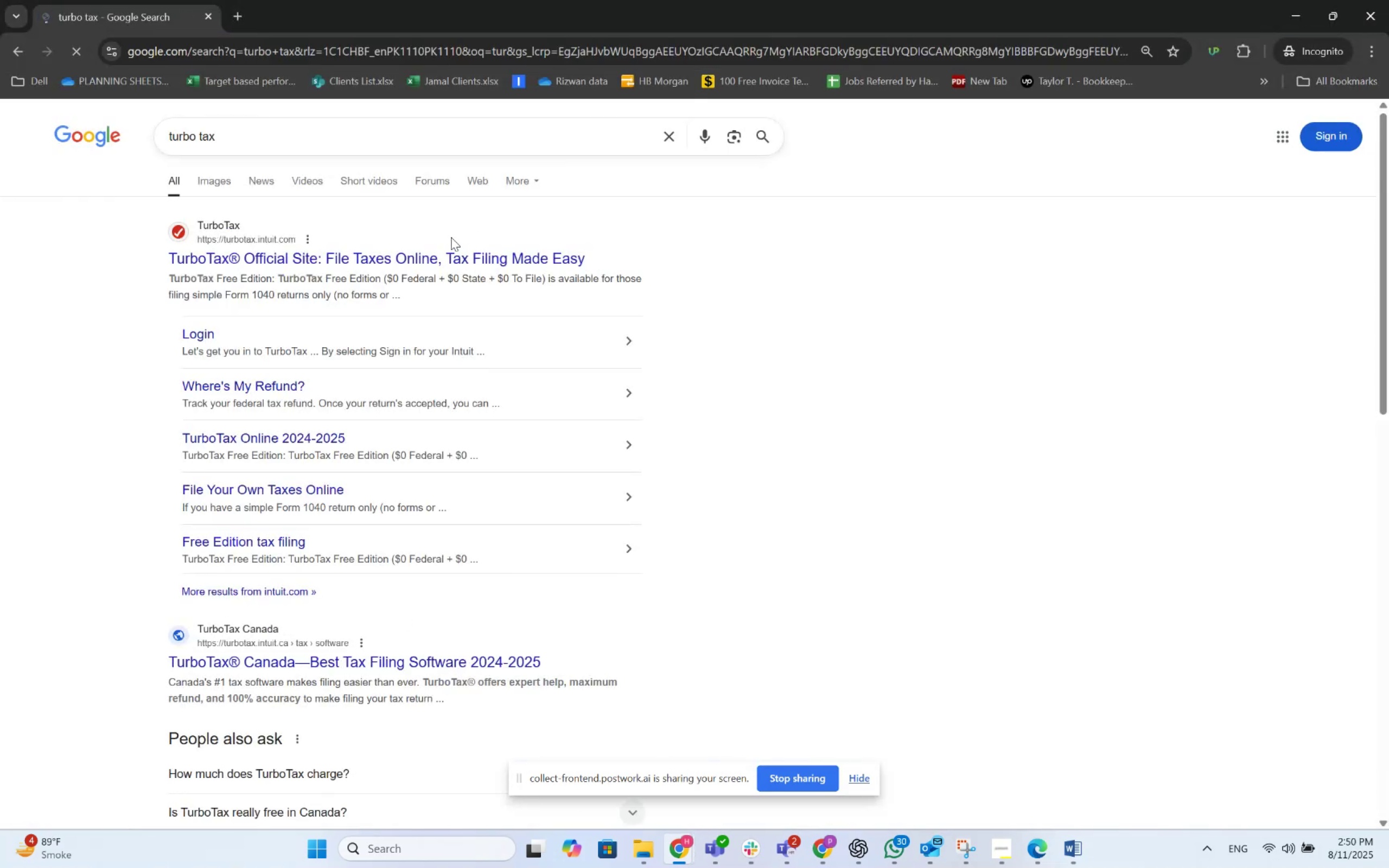 
left_click([410, 250])
 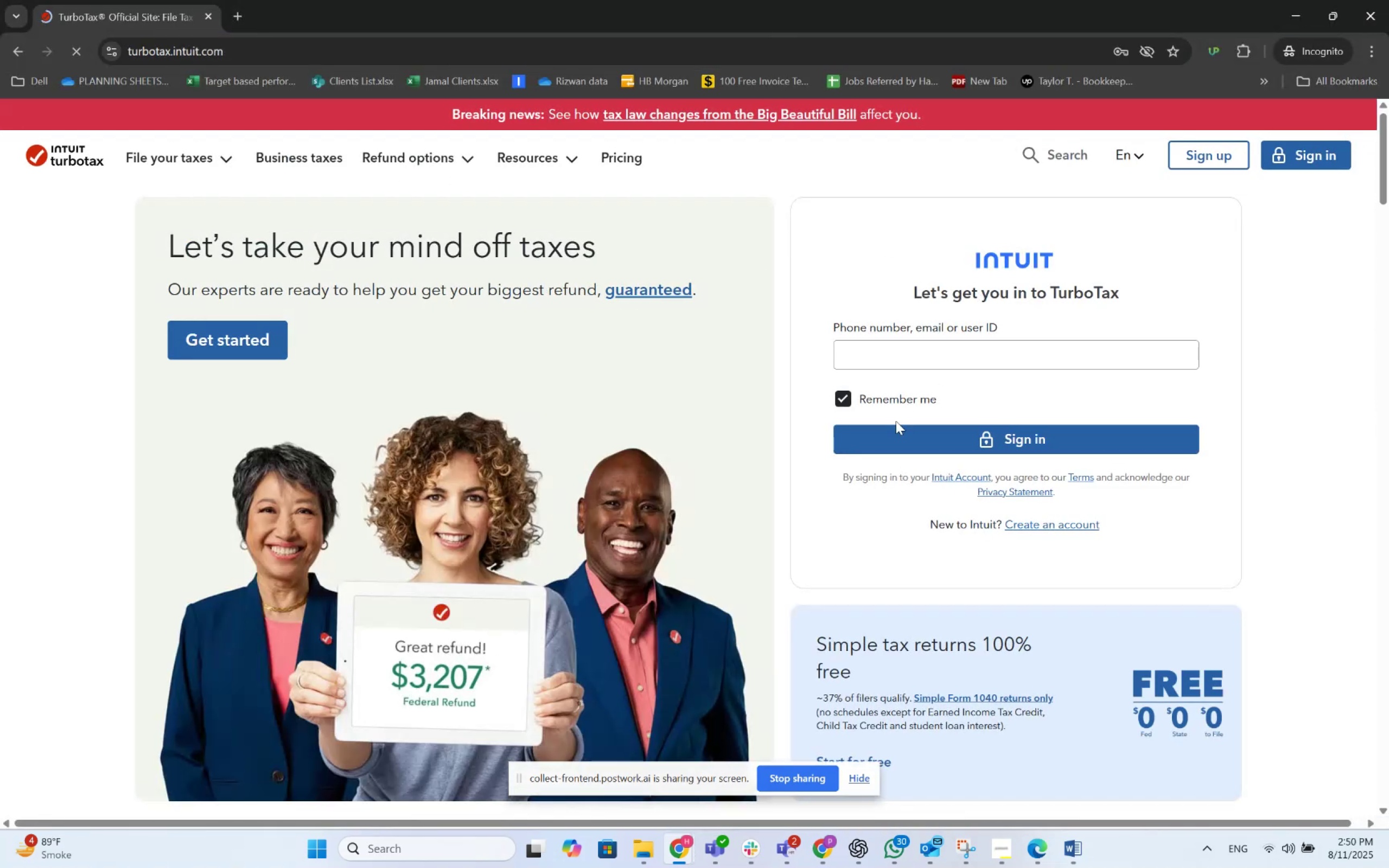 
left_click([960, 353])
 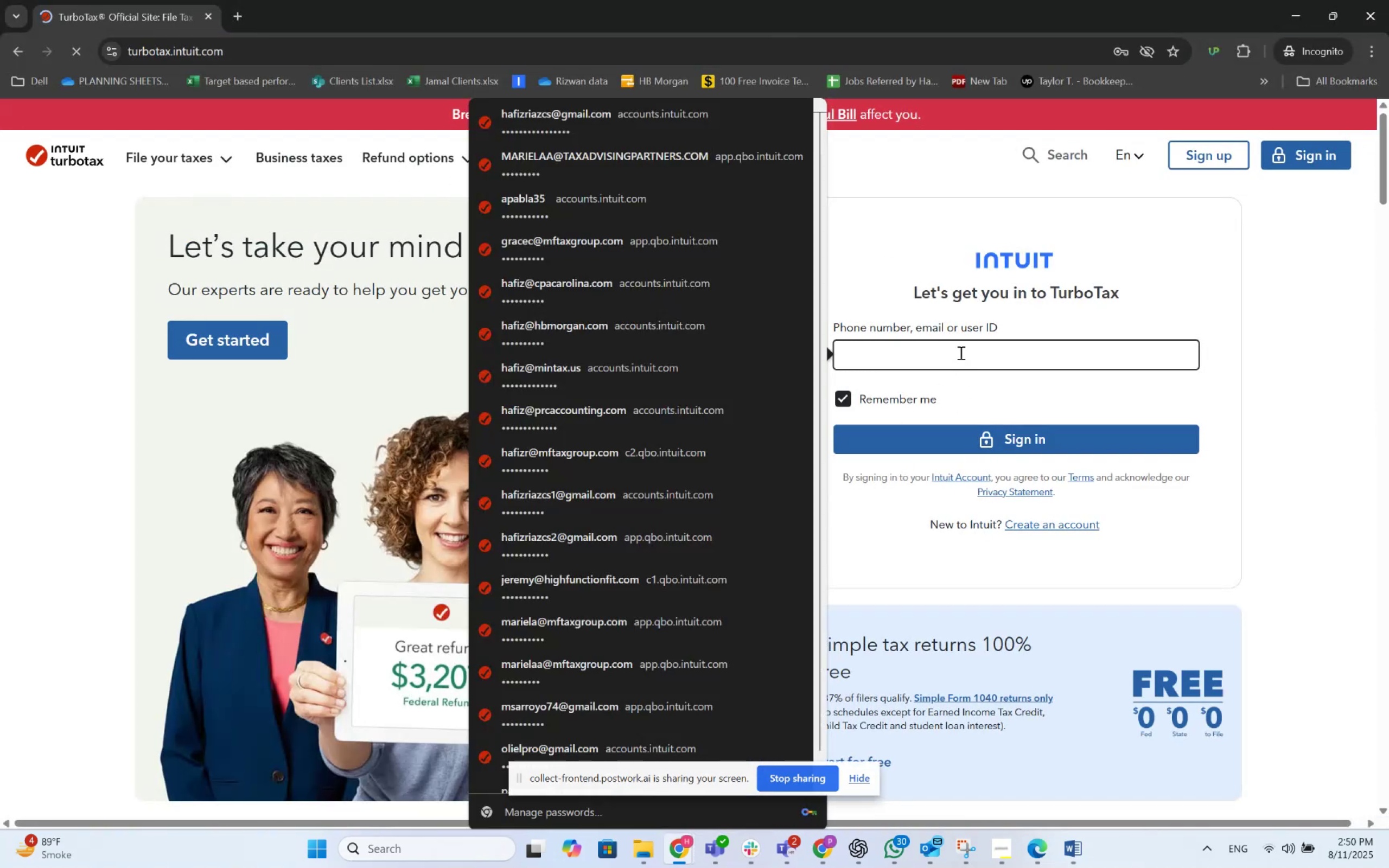 
type(prctaxes@gmail.com)
 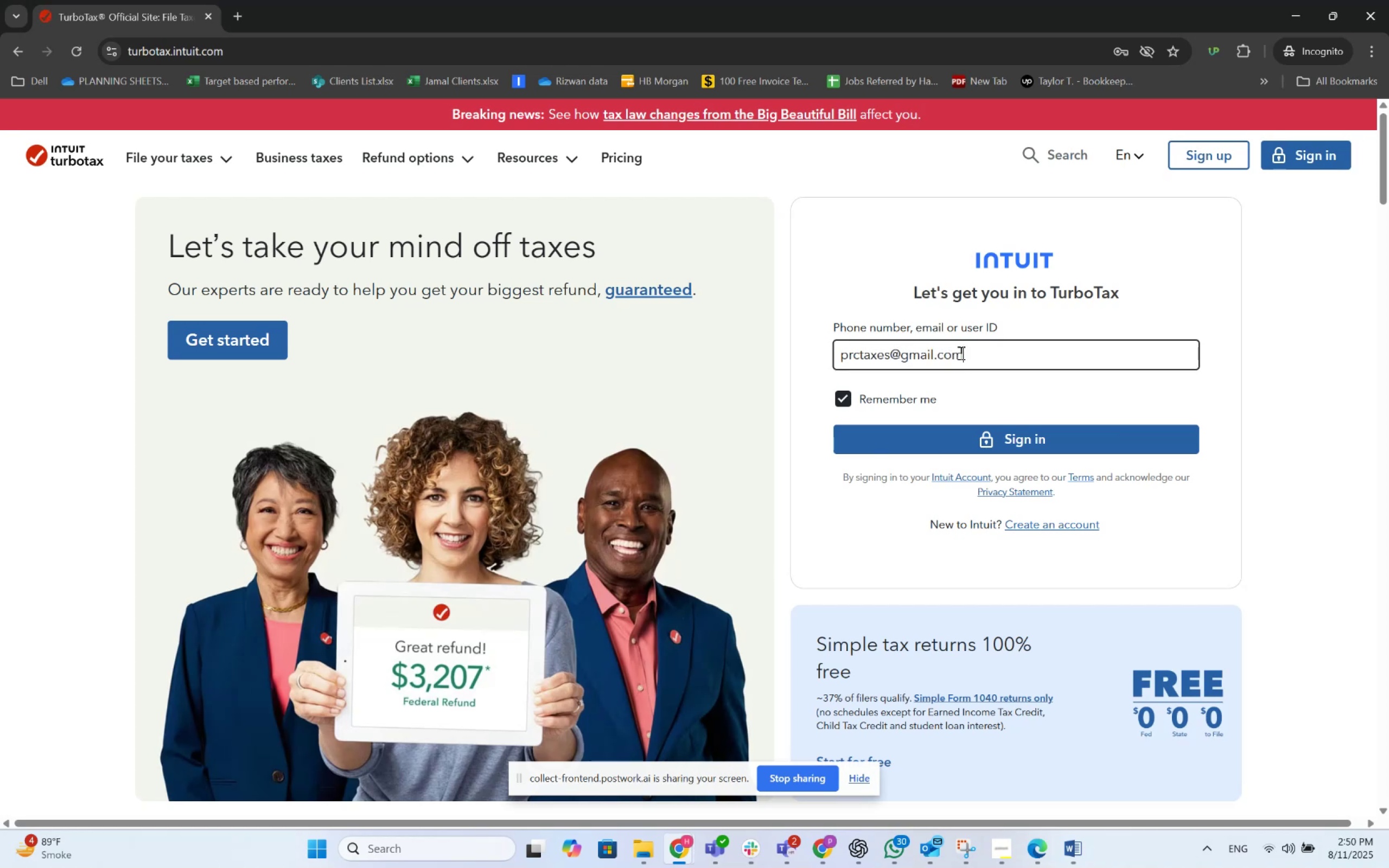 
key(Enter)
 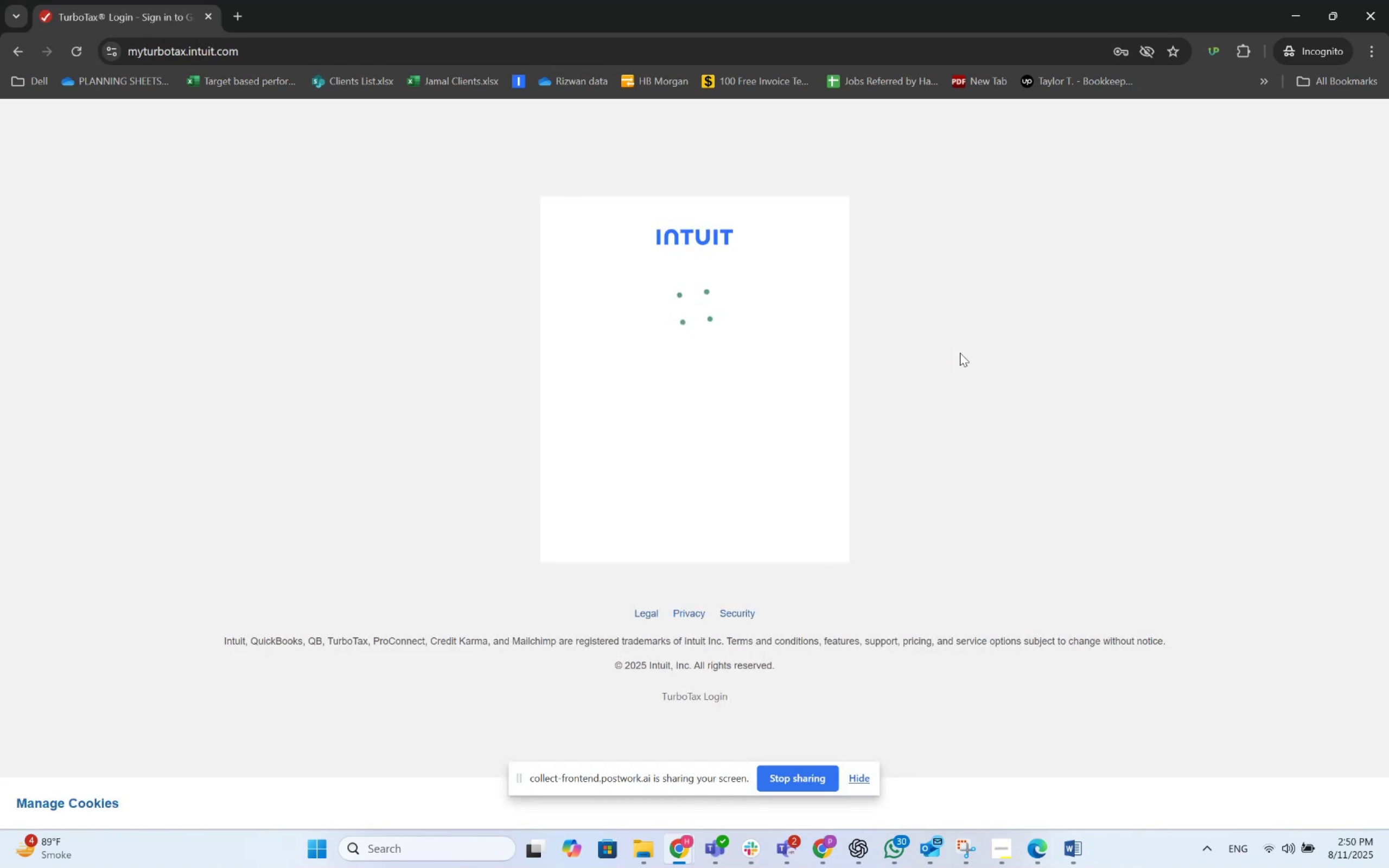 
type(Omega191!)
 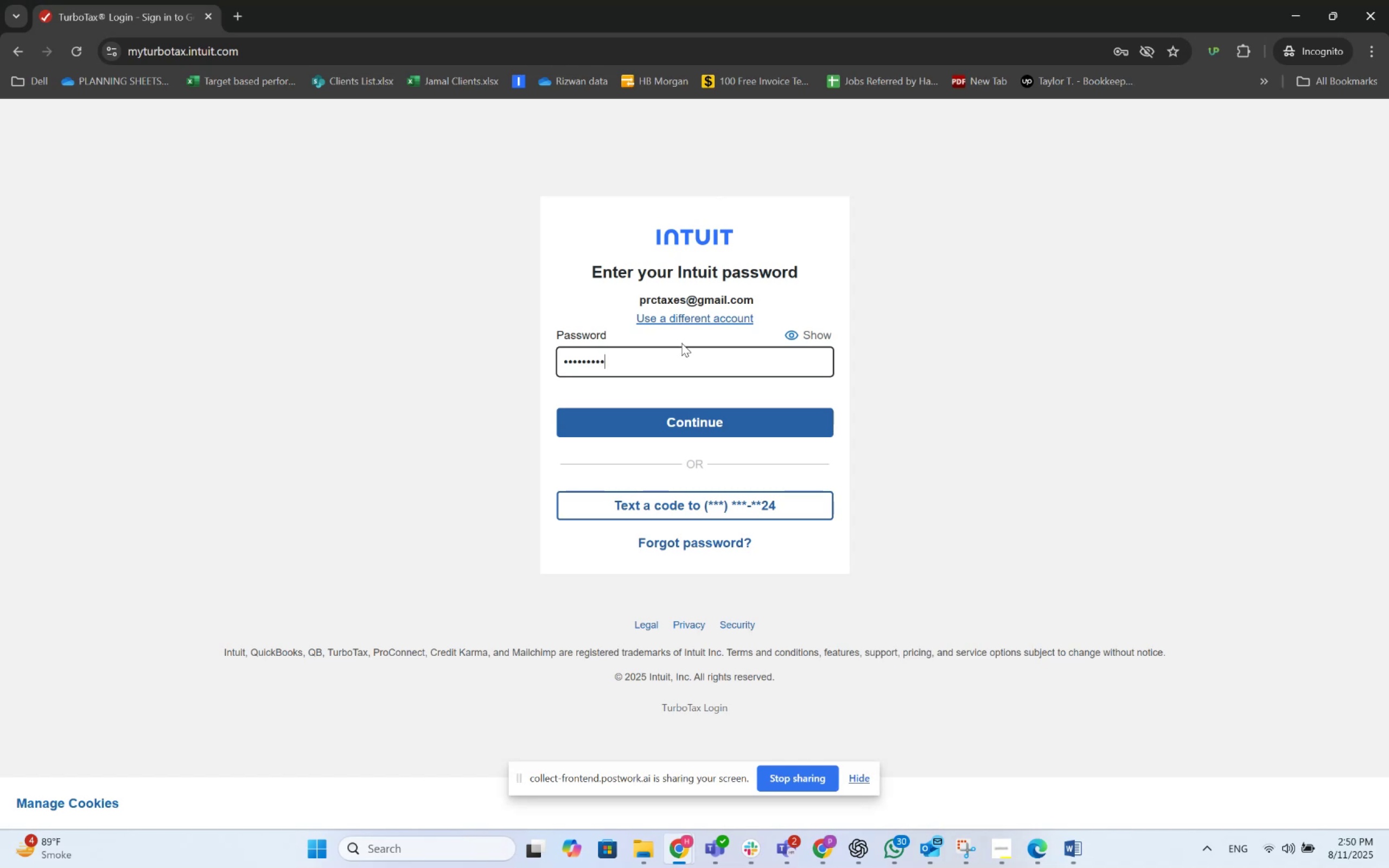 
key(Enter)
 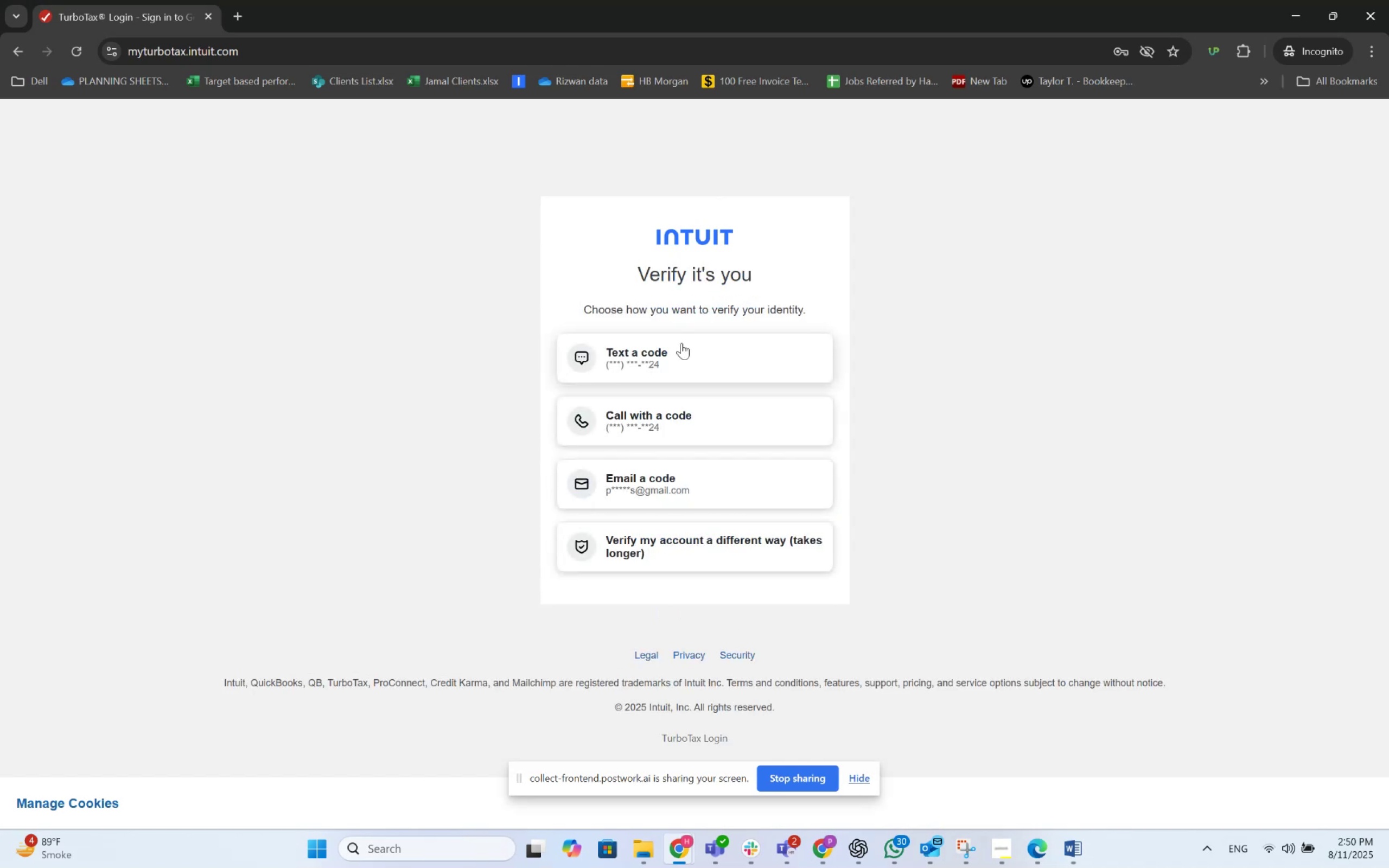 
left_click([681, 343])
 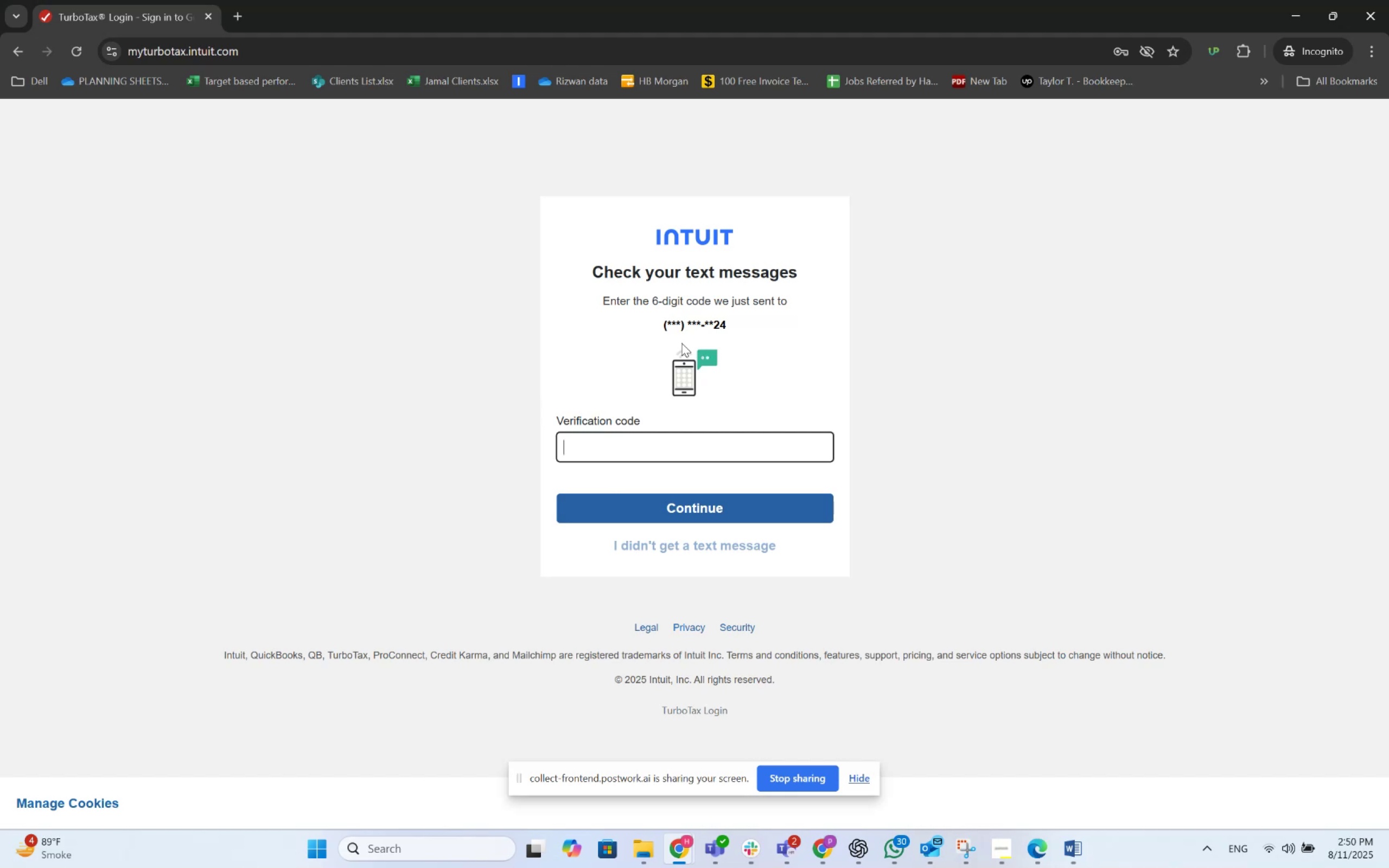 
wait(12.49)
 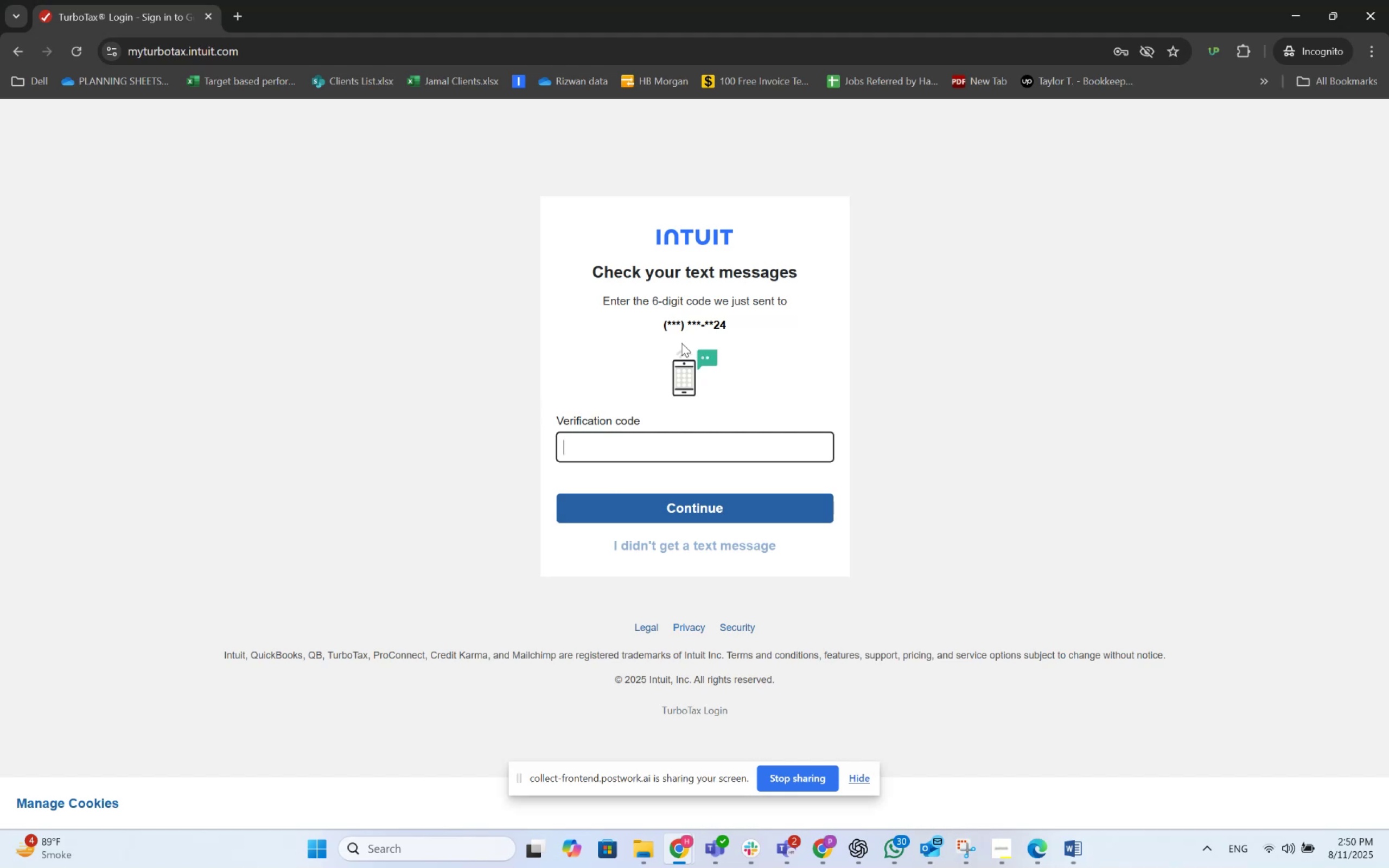 
key(Numpad4)
 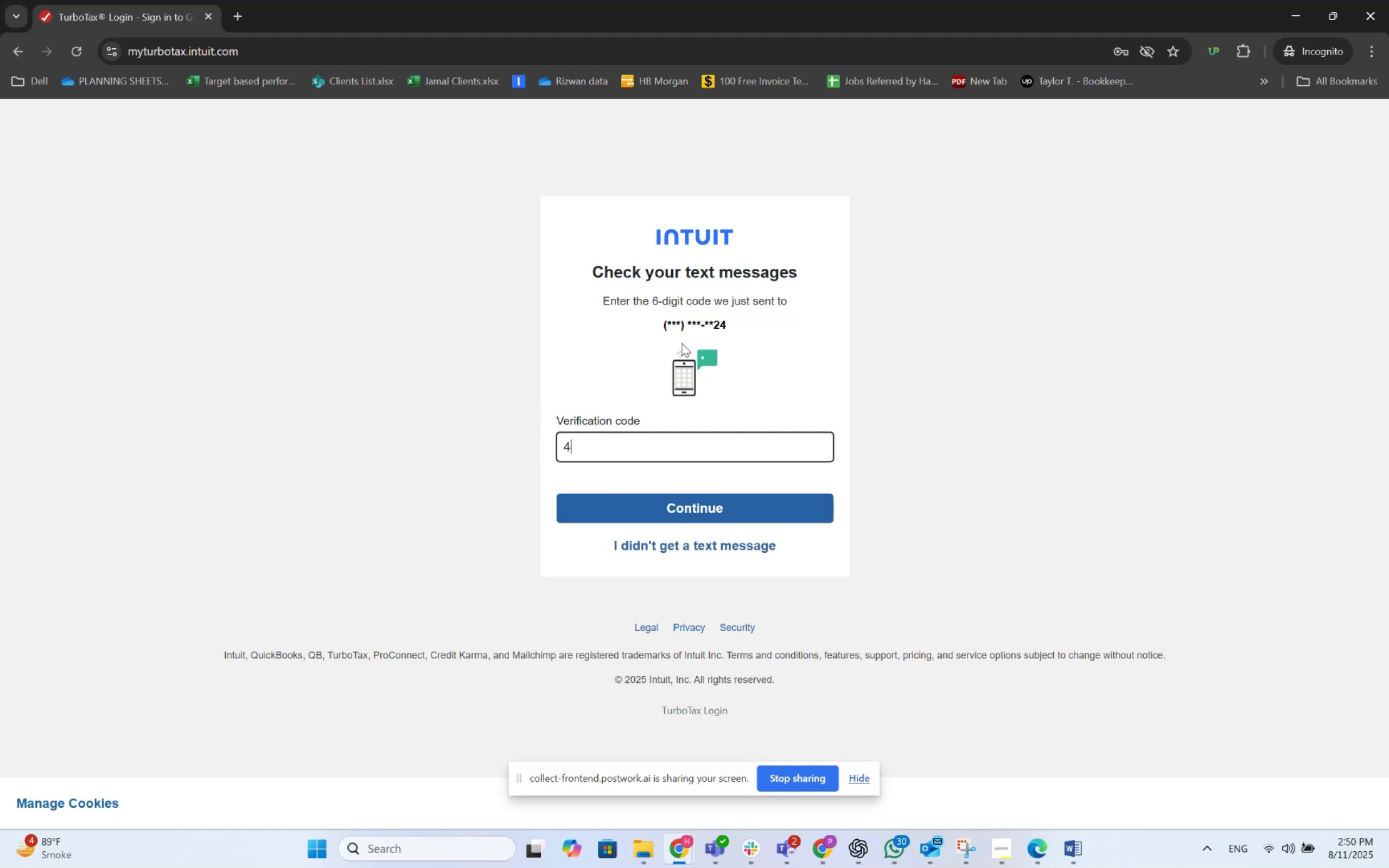 
key(Numpad0)
 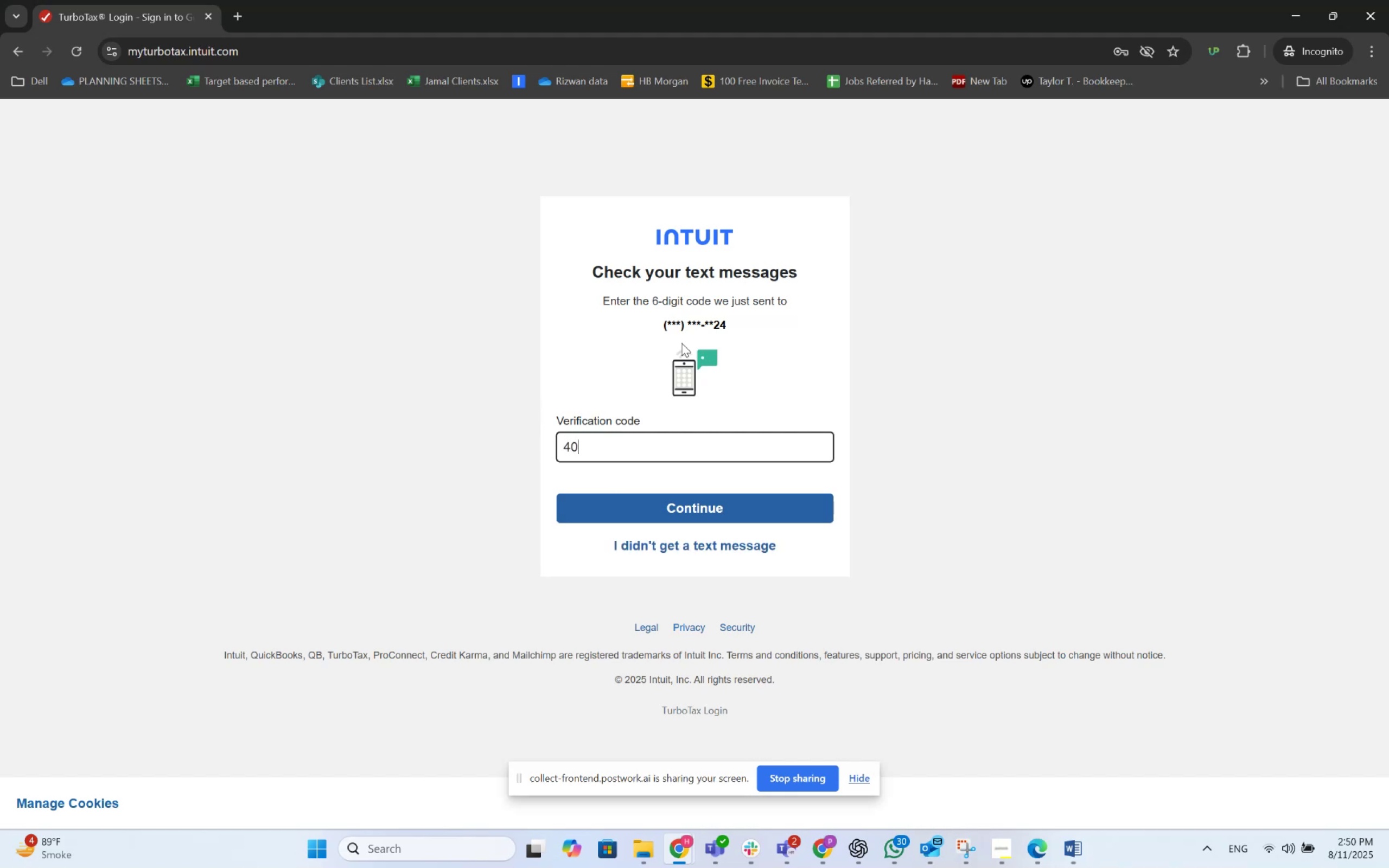 
key(Numpad4)
 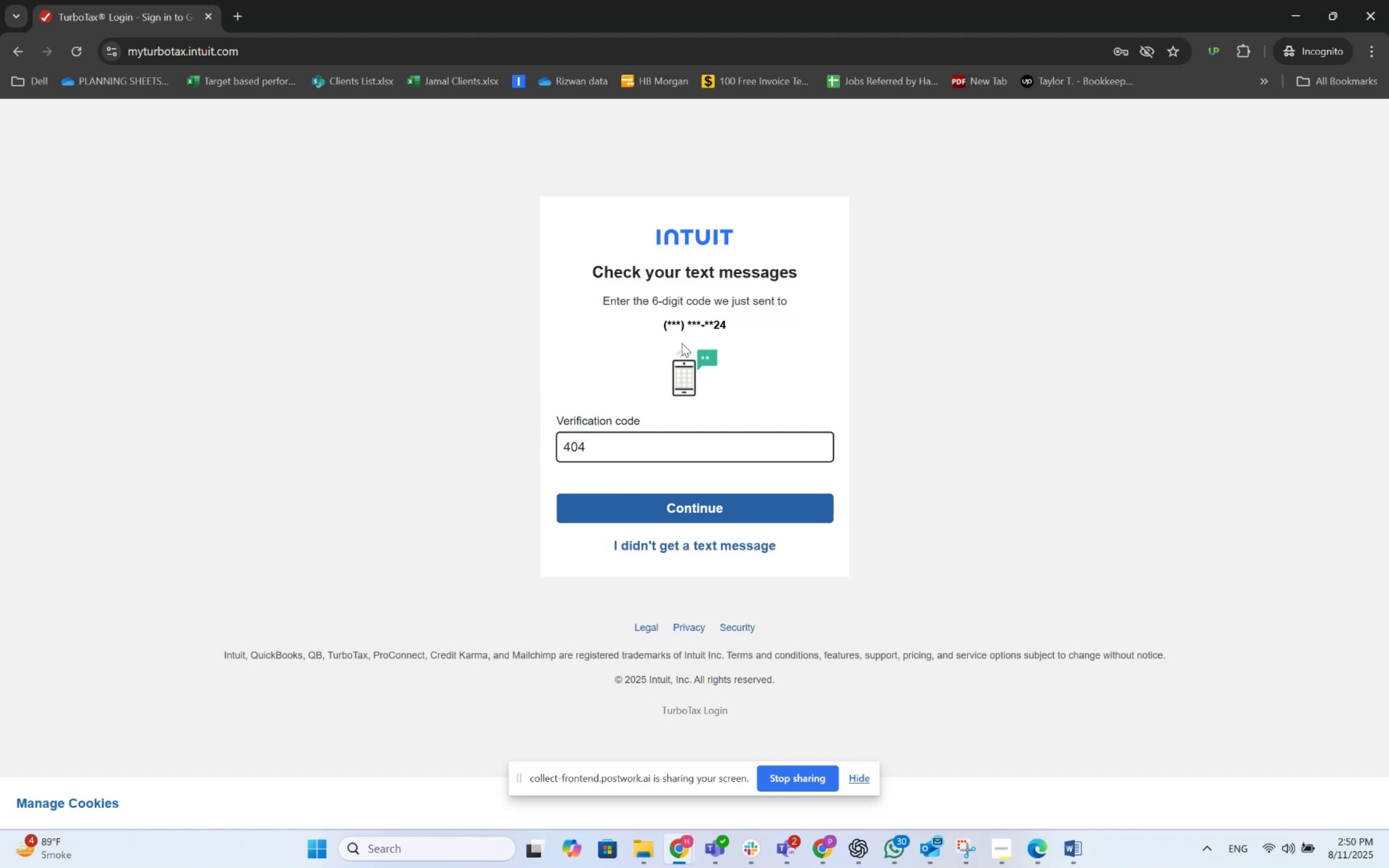 
key(Numpad4)
 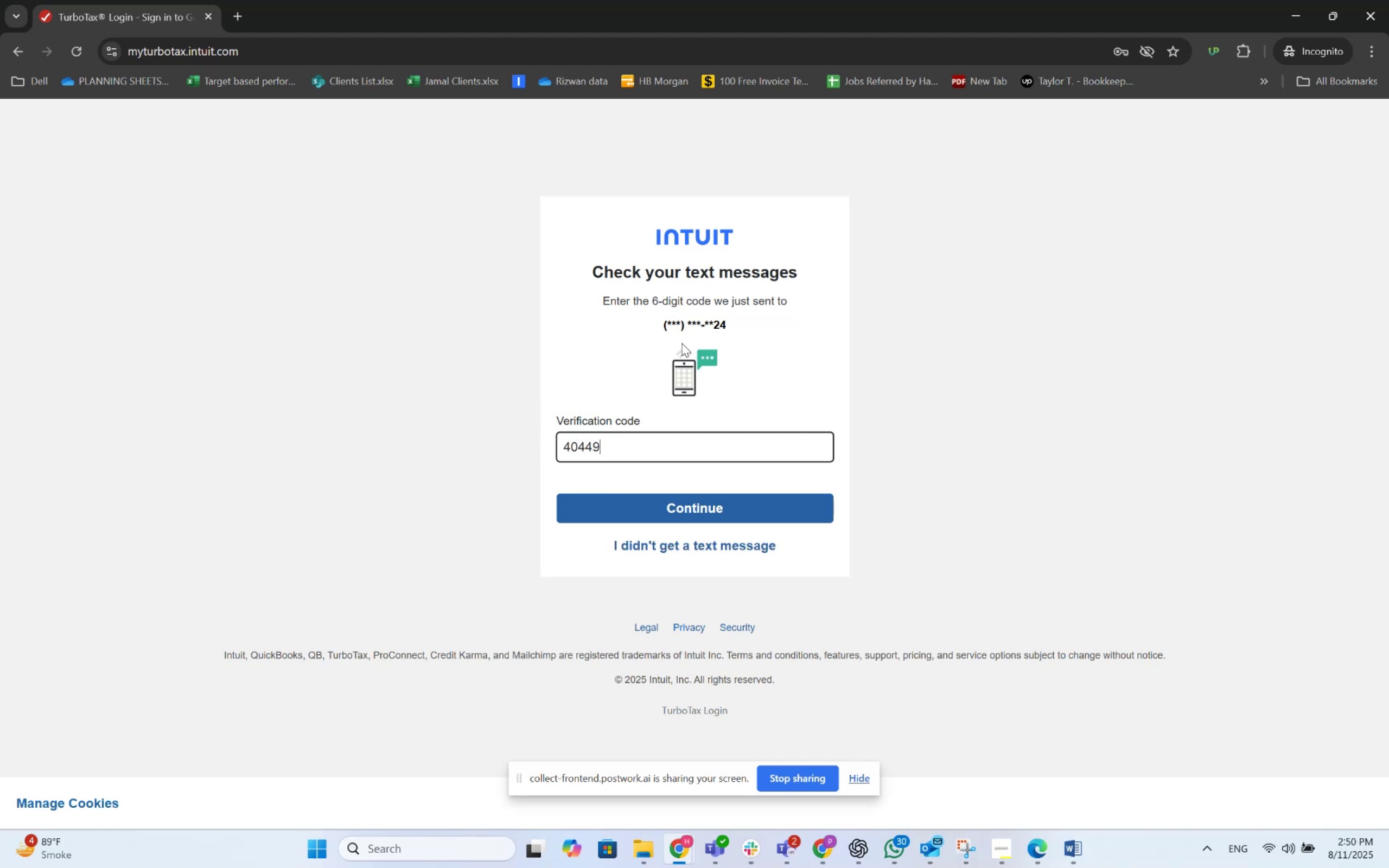 
key(Numpad9)
 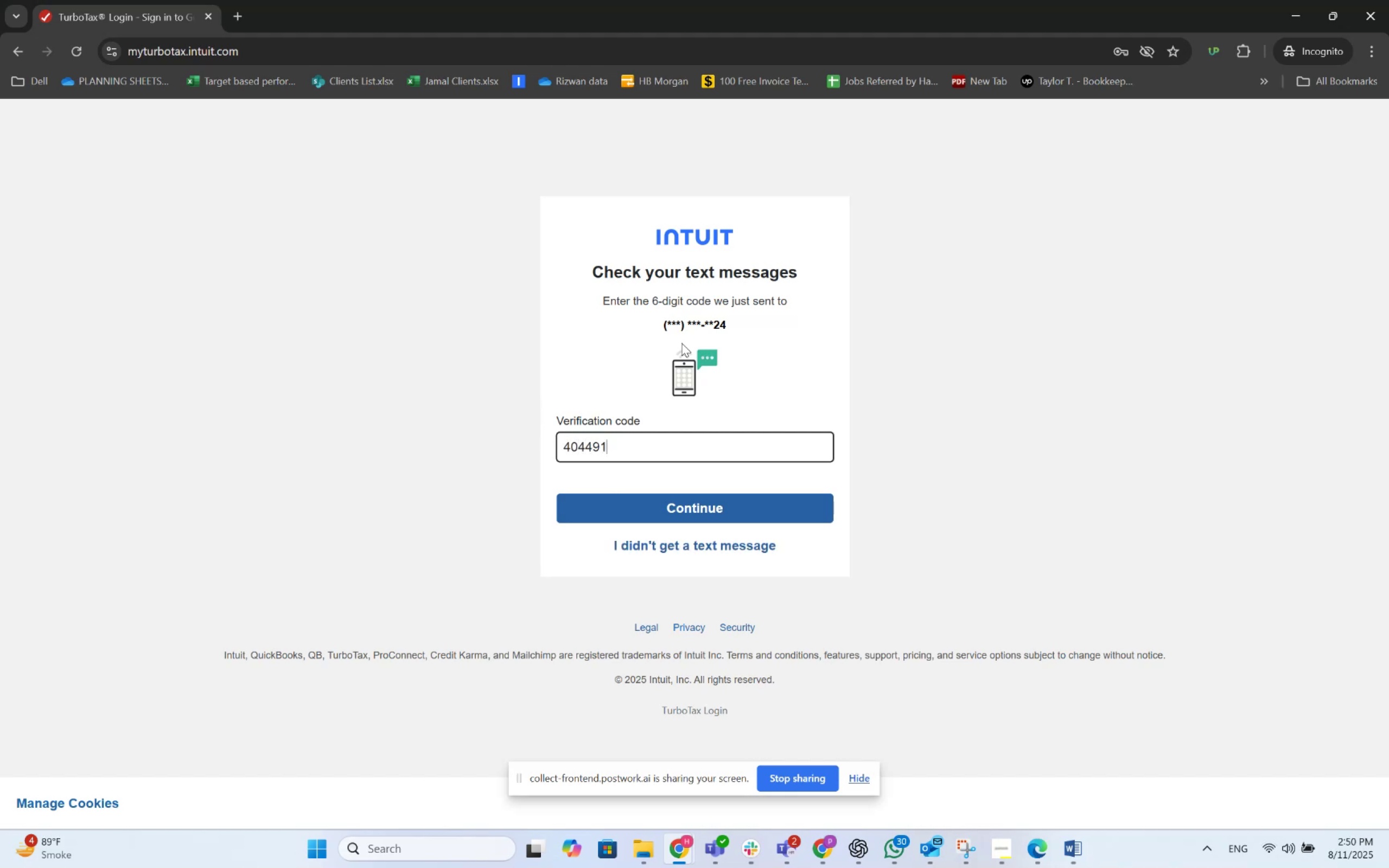 
key(Numpad1)
 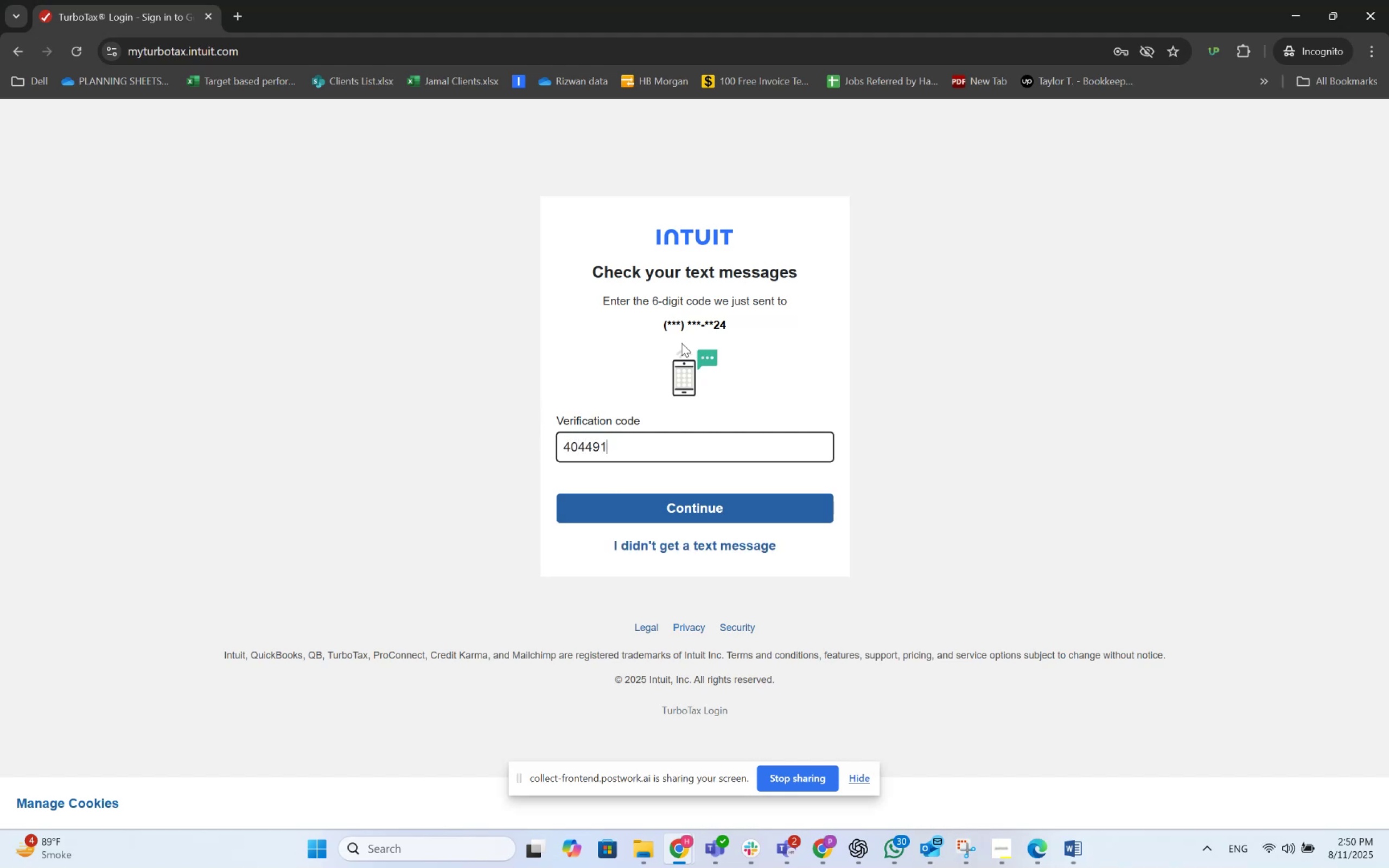 
key(NumpadEnter)
 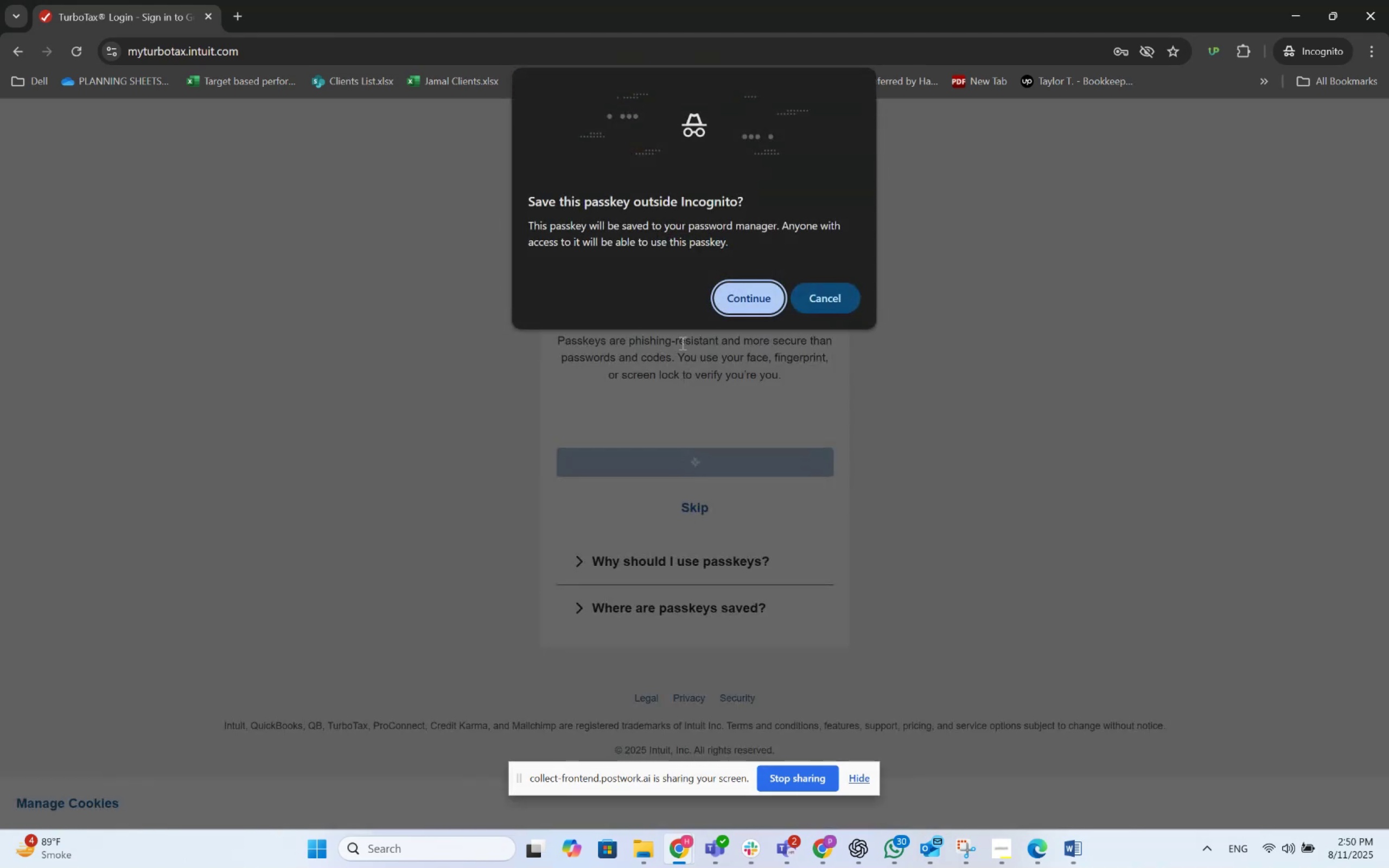 
wait(6.71)
 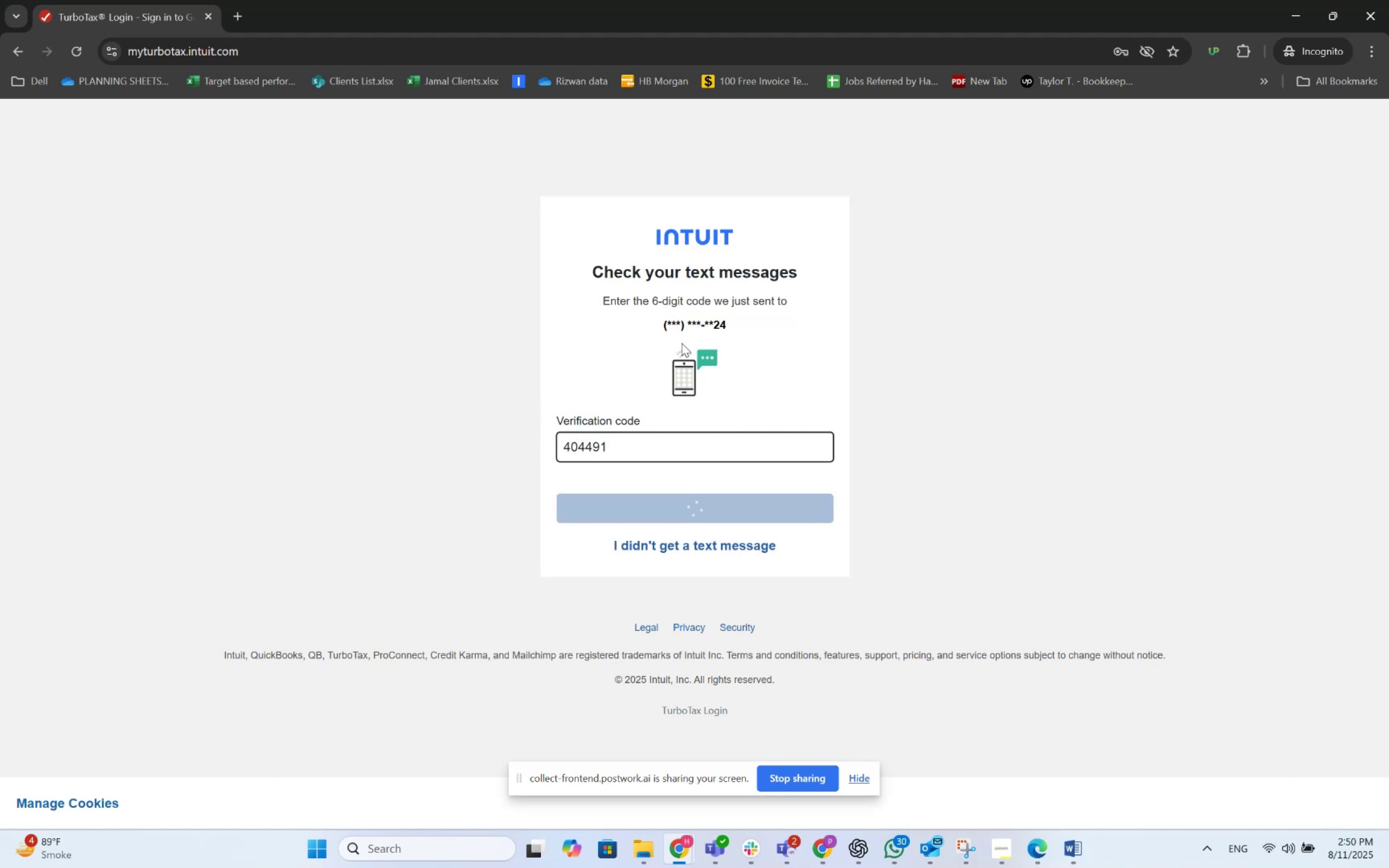 
left_click([823, 299])
 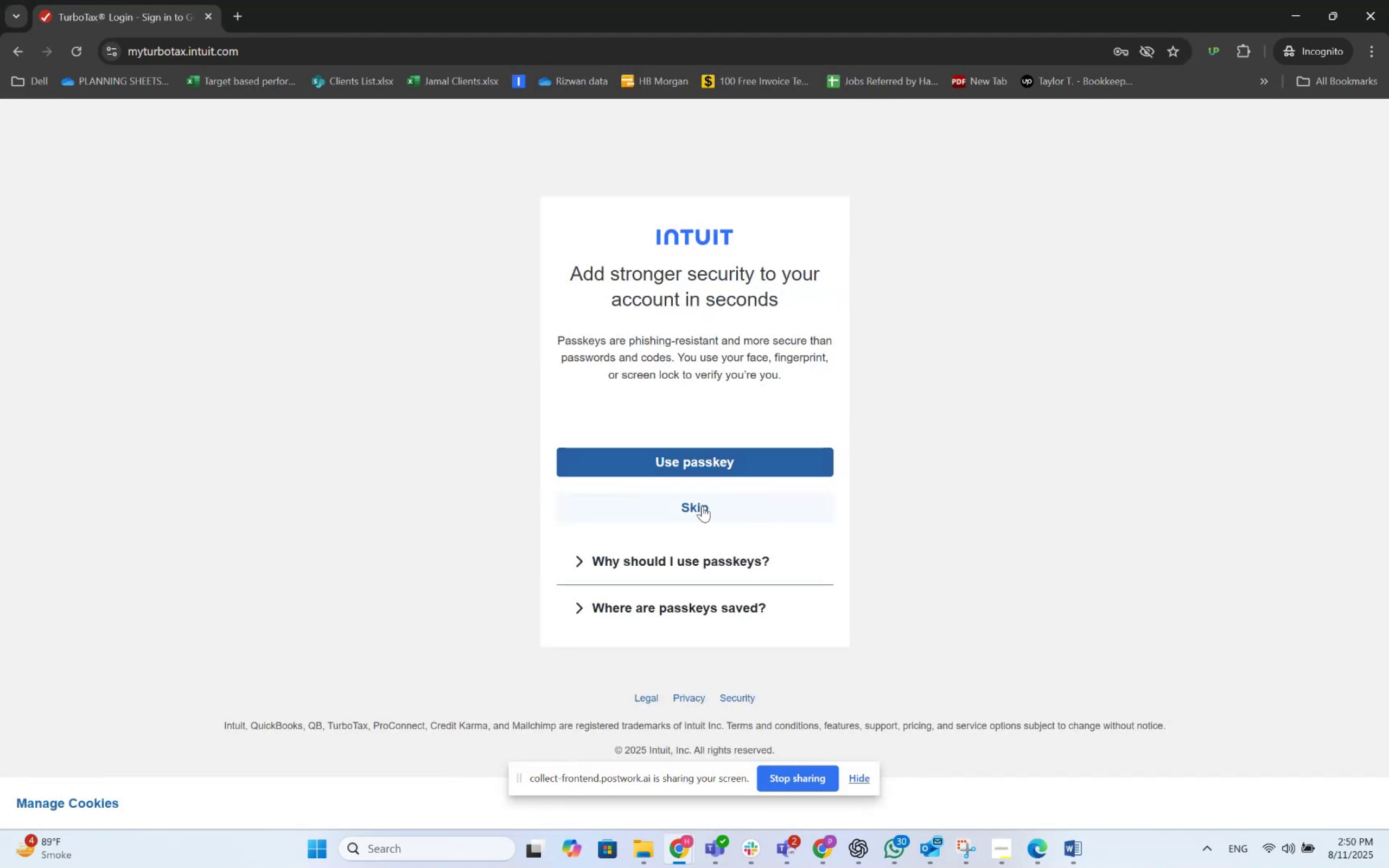 
wait(10.42)
 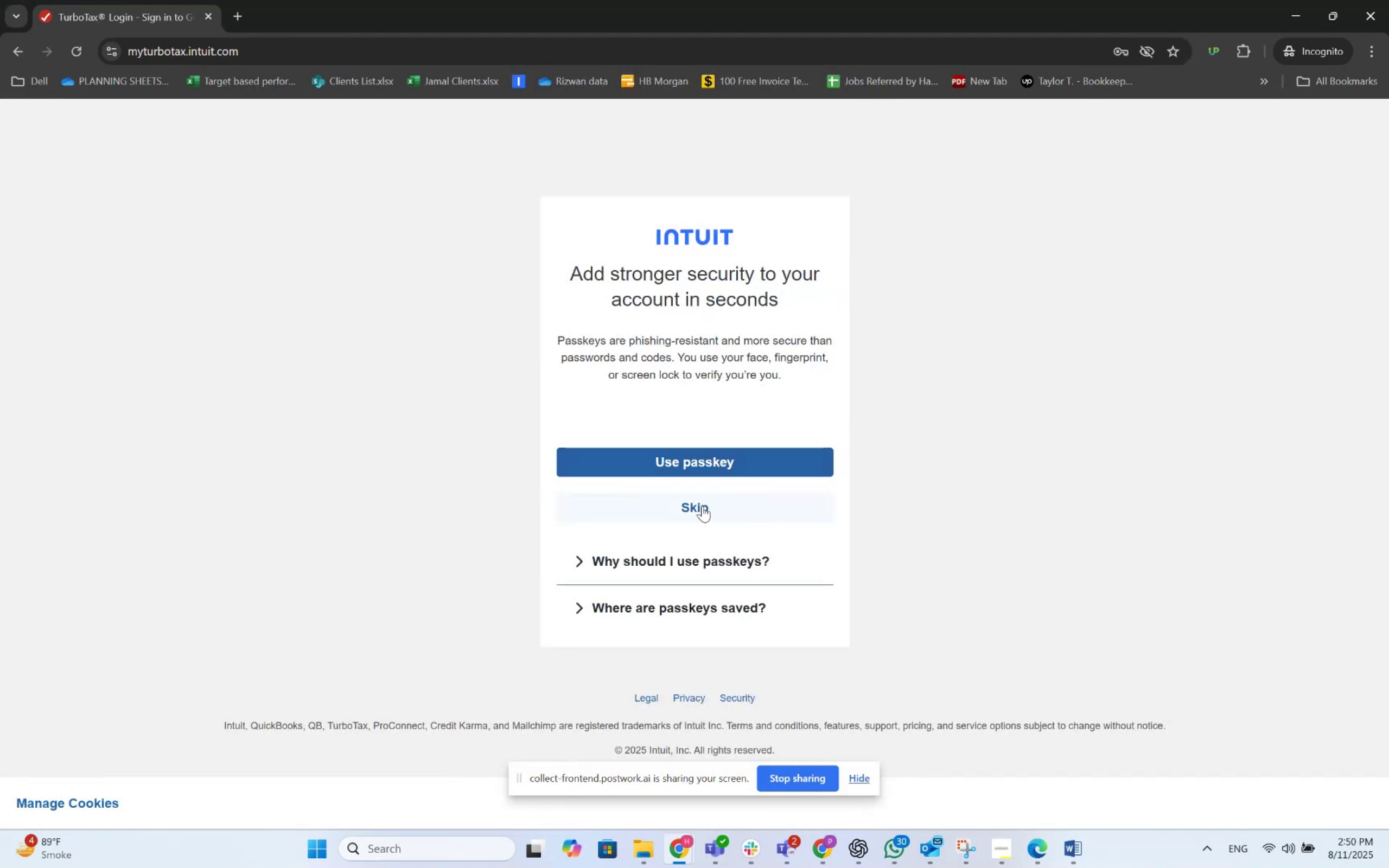 
left_click([702, 506])
 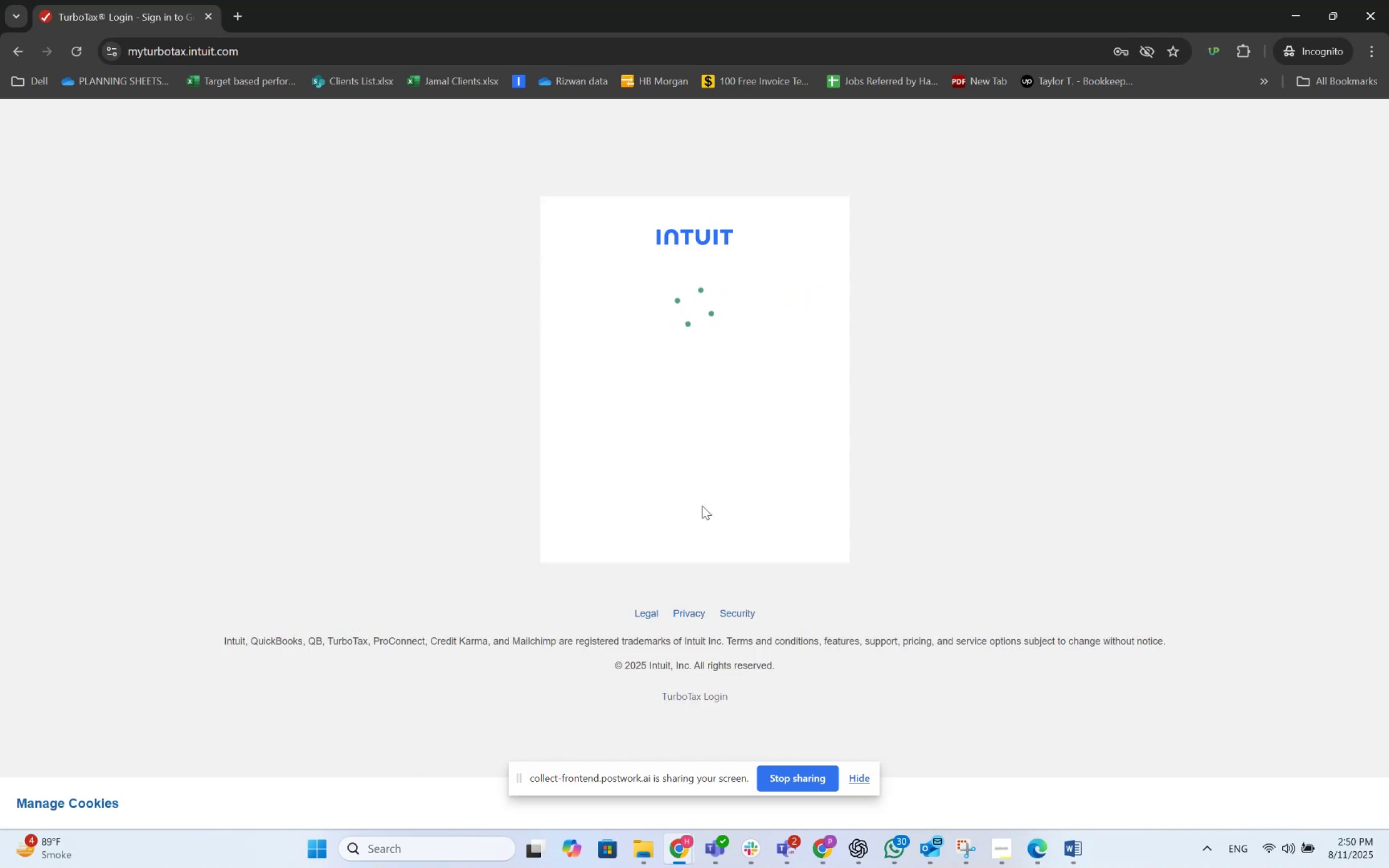 
wait(9.52)
 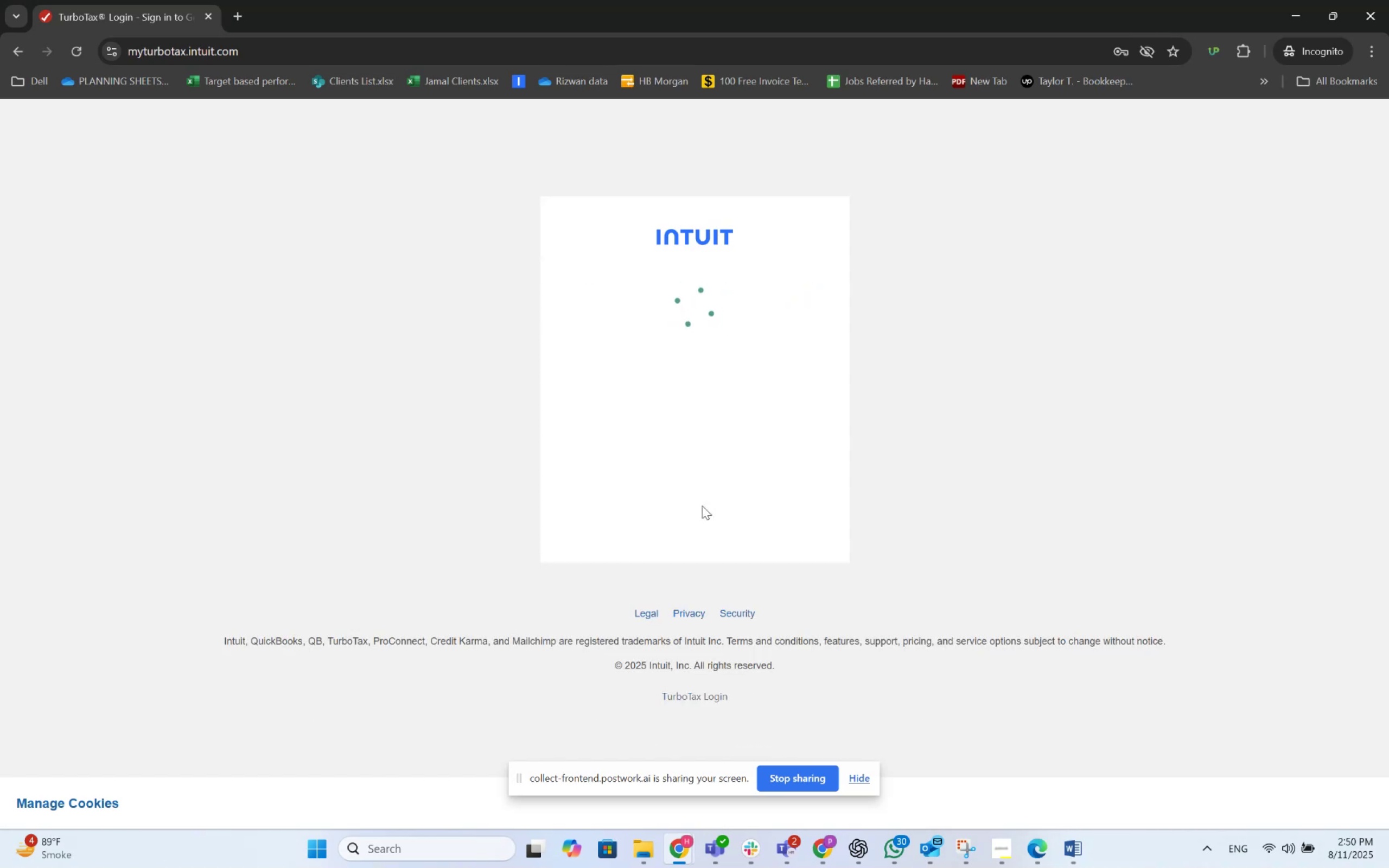 
left_click([691, 365])
 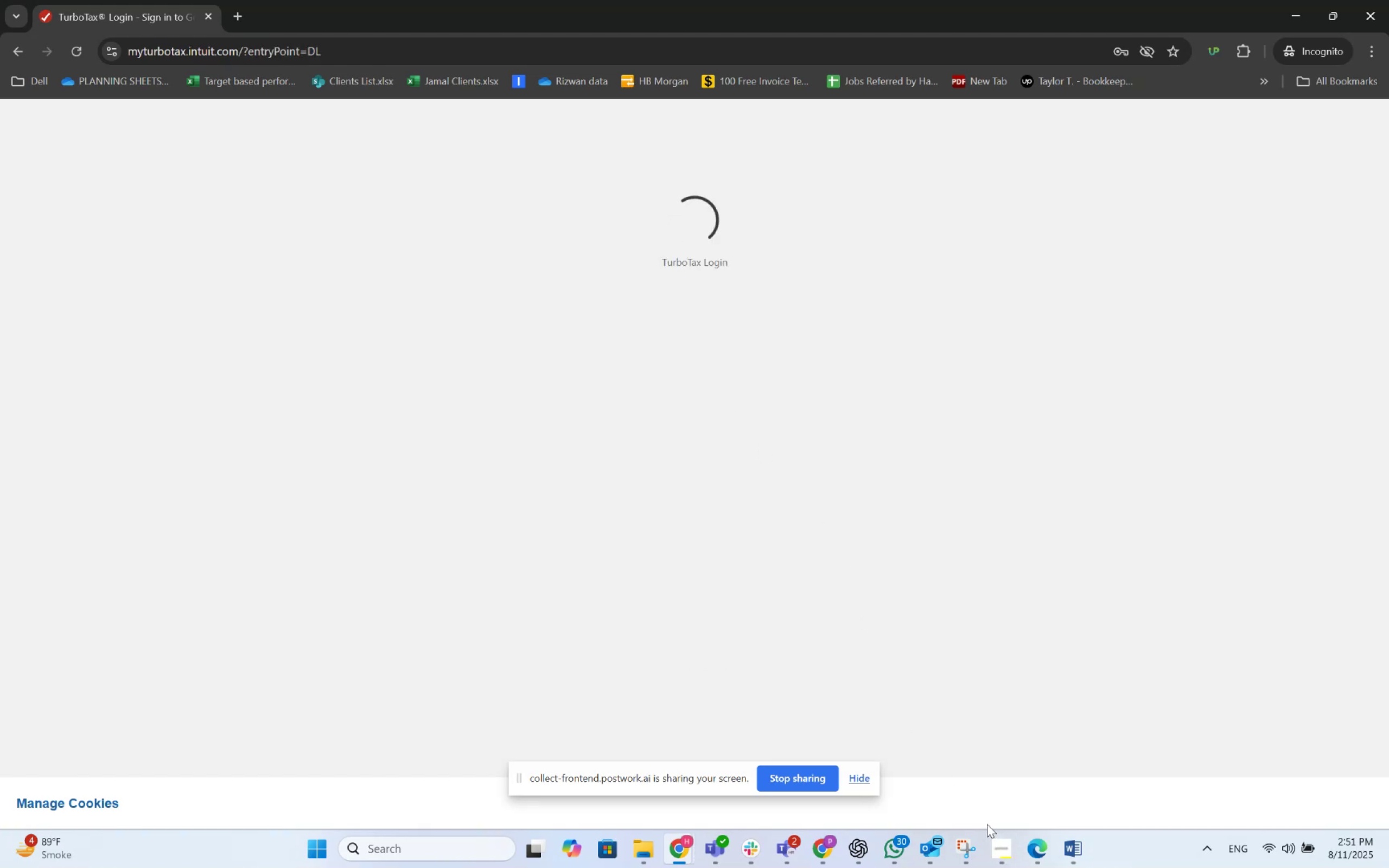 
wait(6.68)
 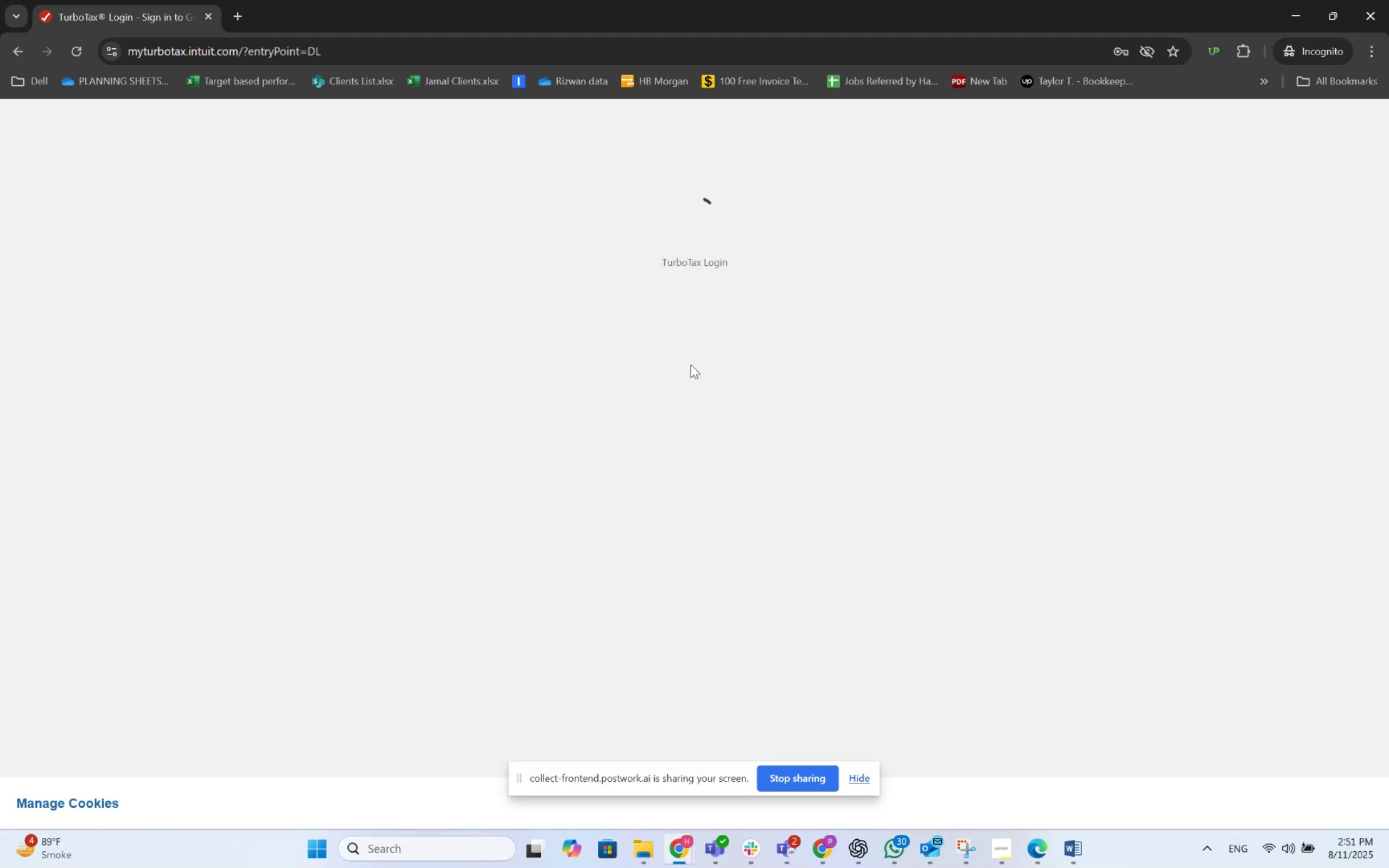 
left_click([23, 54])
 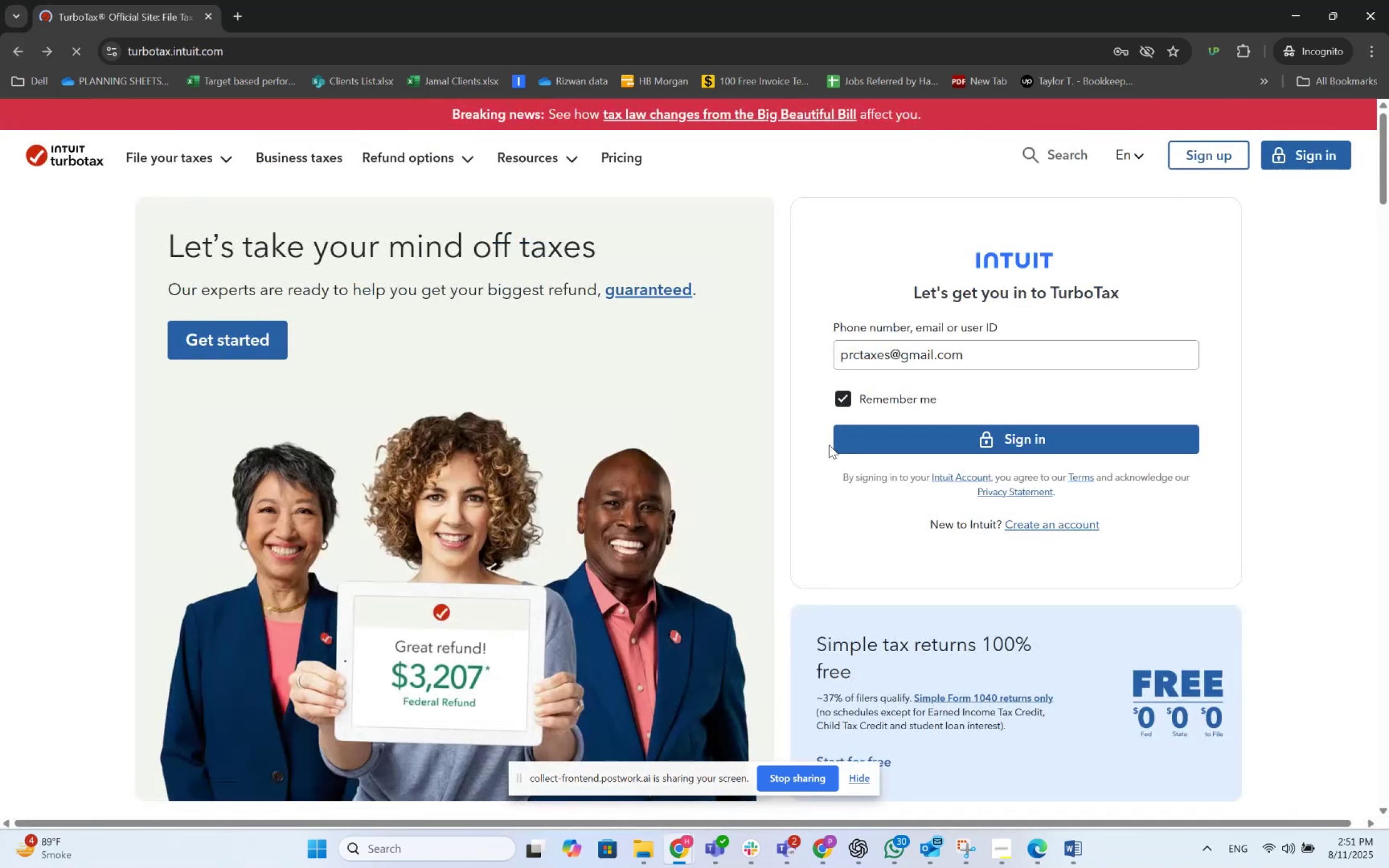 
left_click([895, 441])
 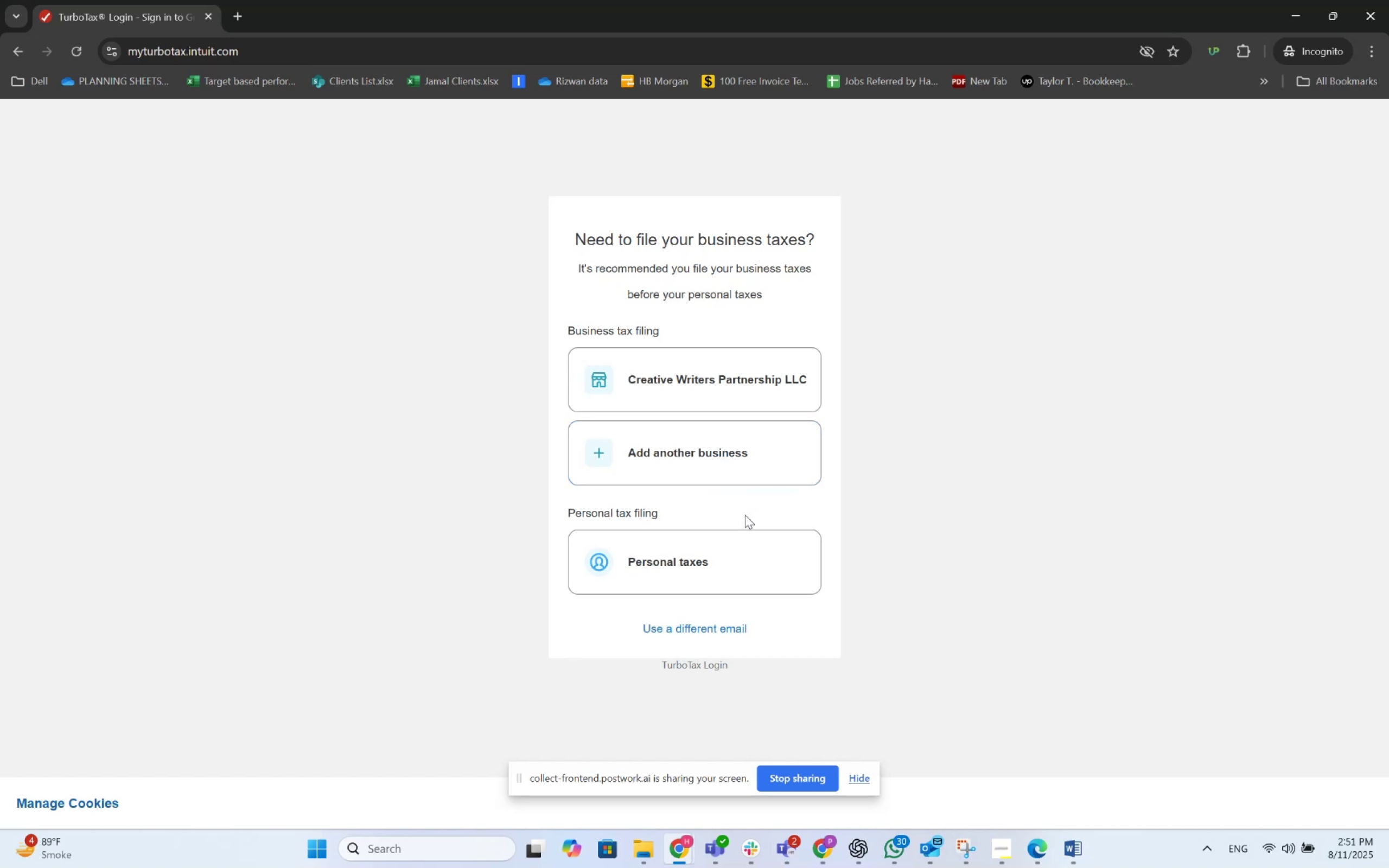 
wait(12.76)
 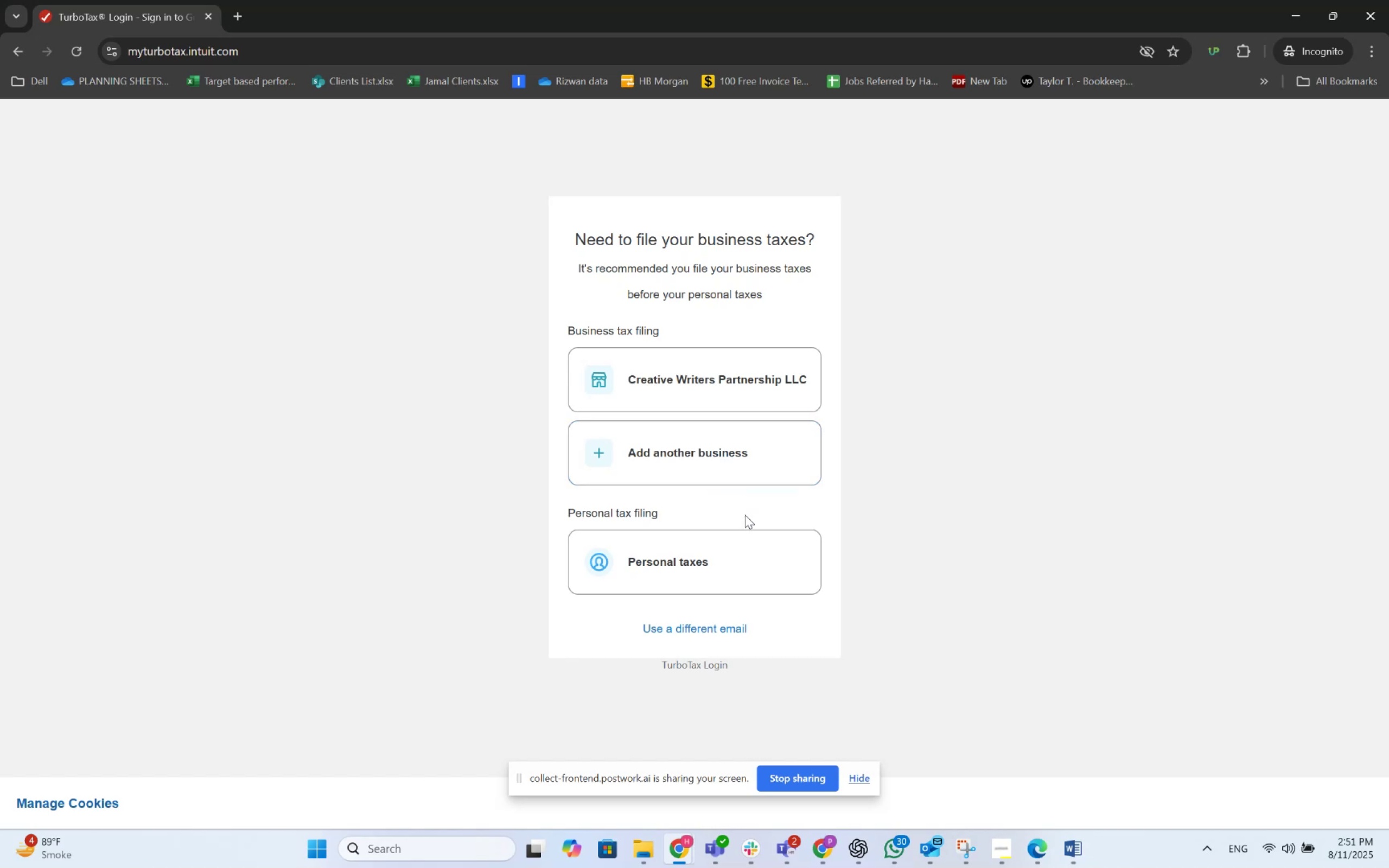 
left_click([1079, 858])
 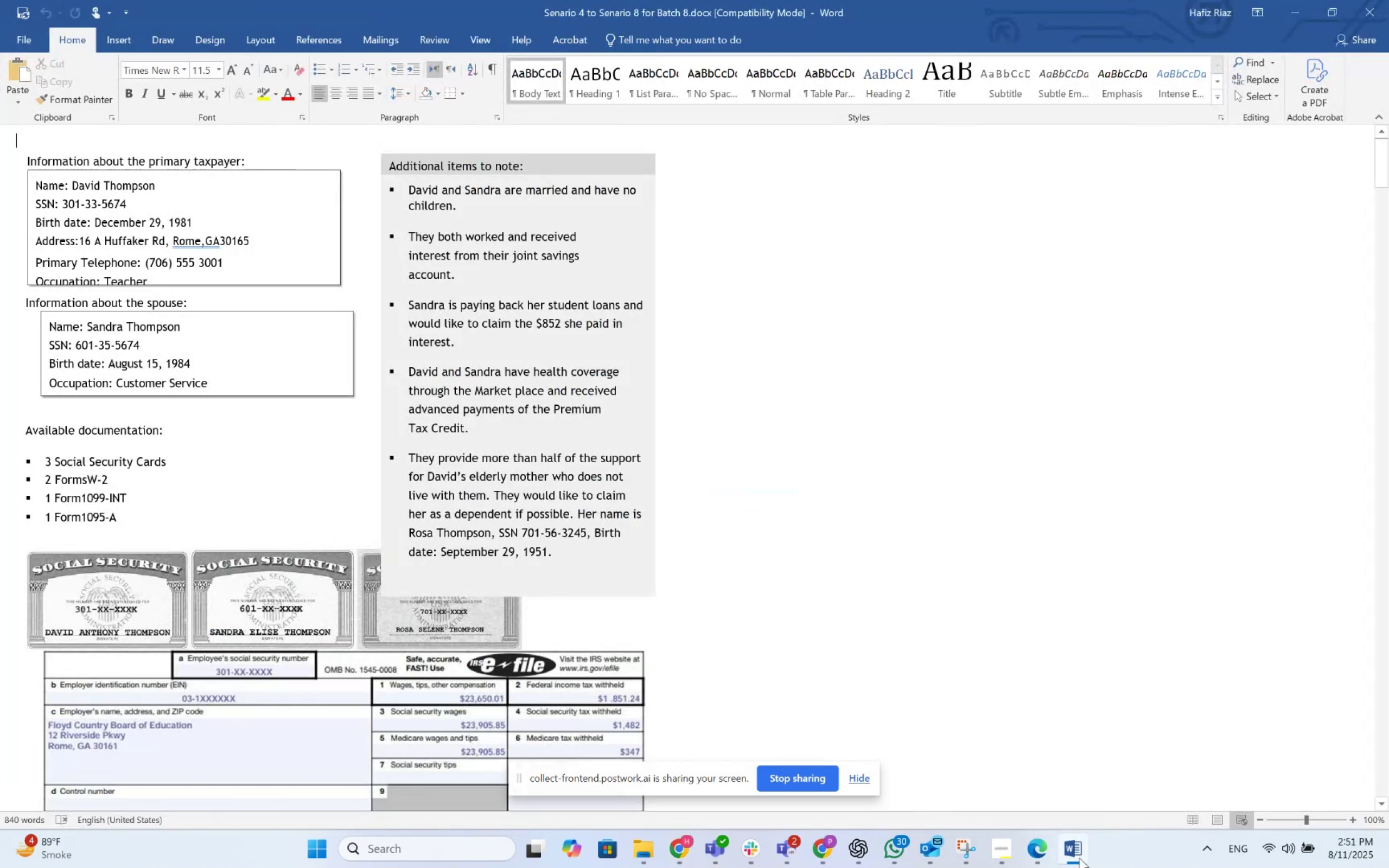 
left_click([1079, 858])
 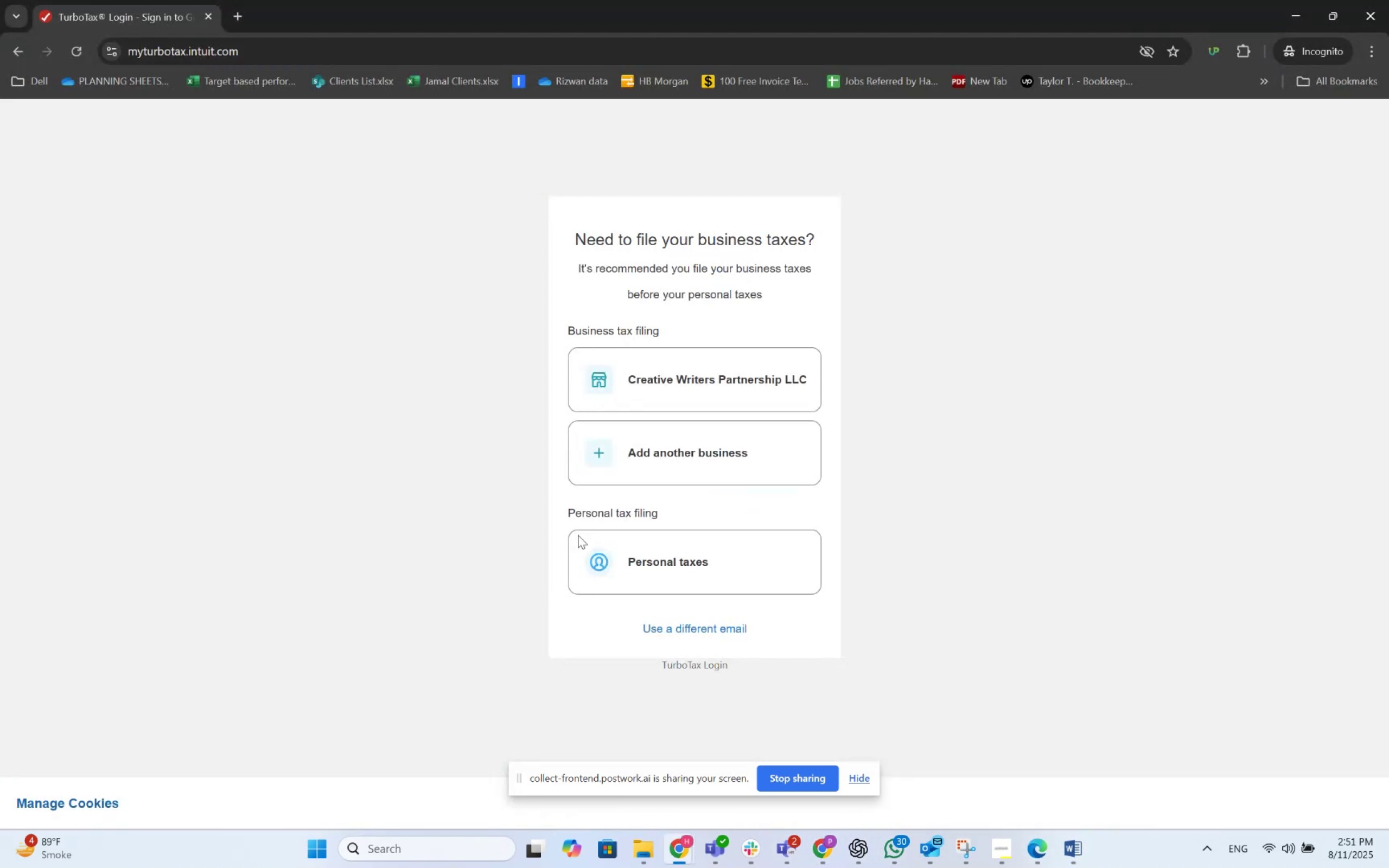 
left_click([643, 859])
 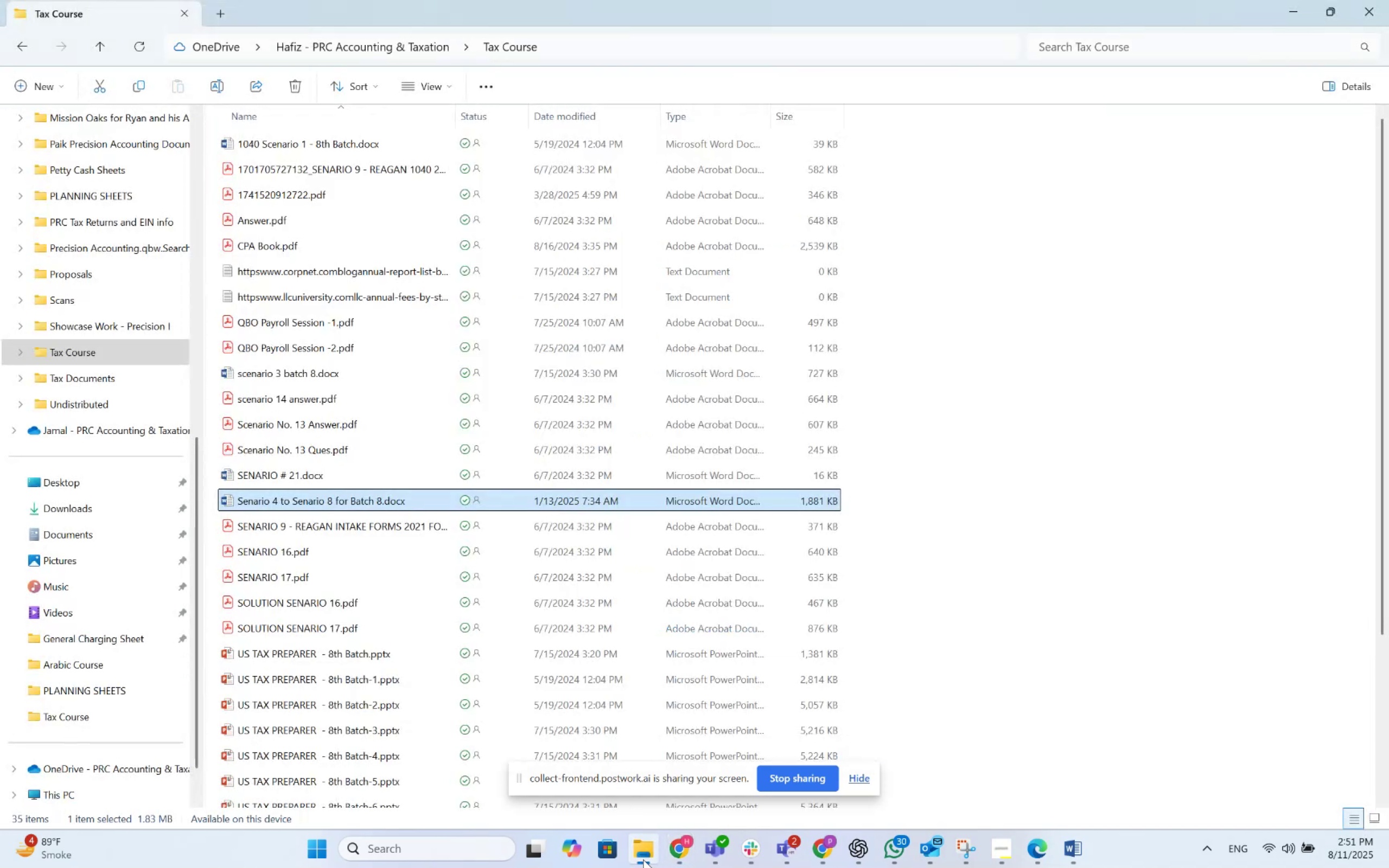 
left_click([643, 859])
 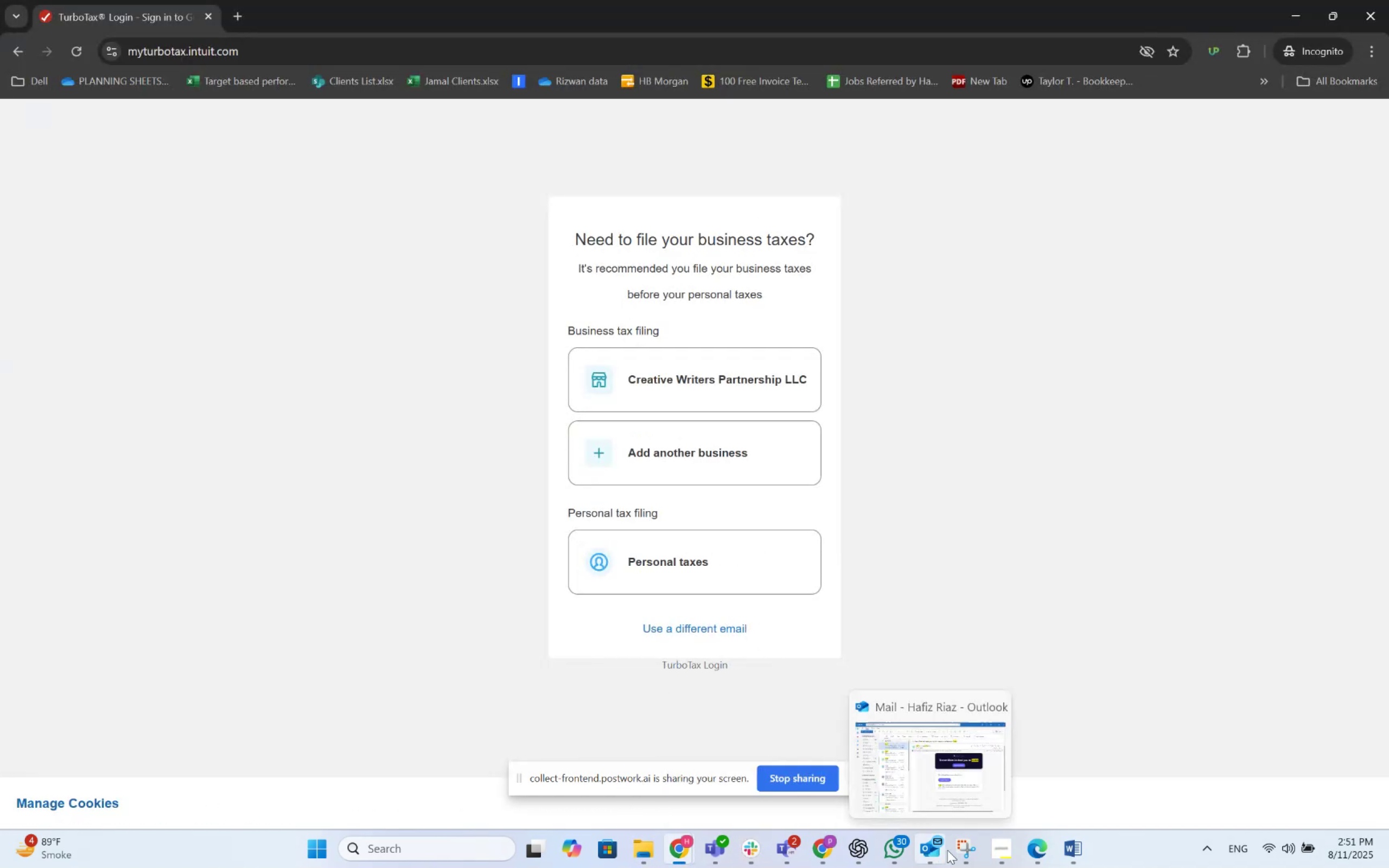 
left_click([1035, 853])
 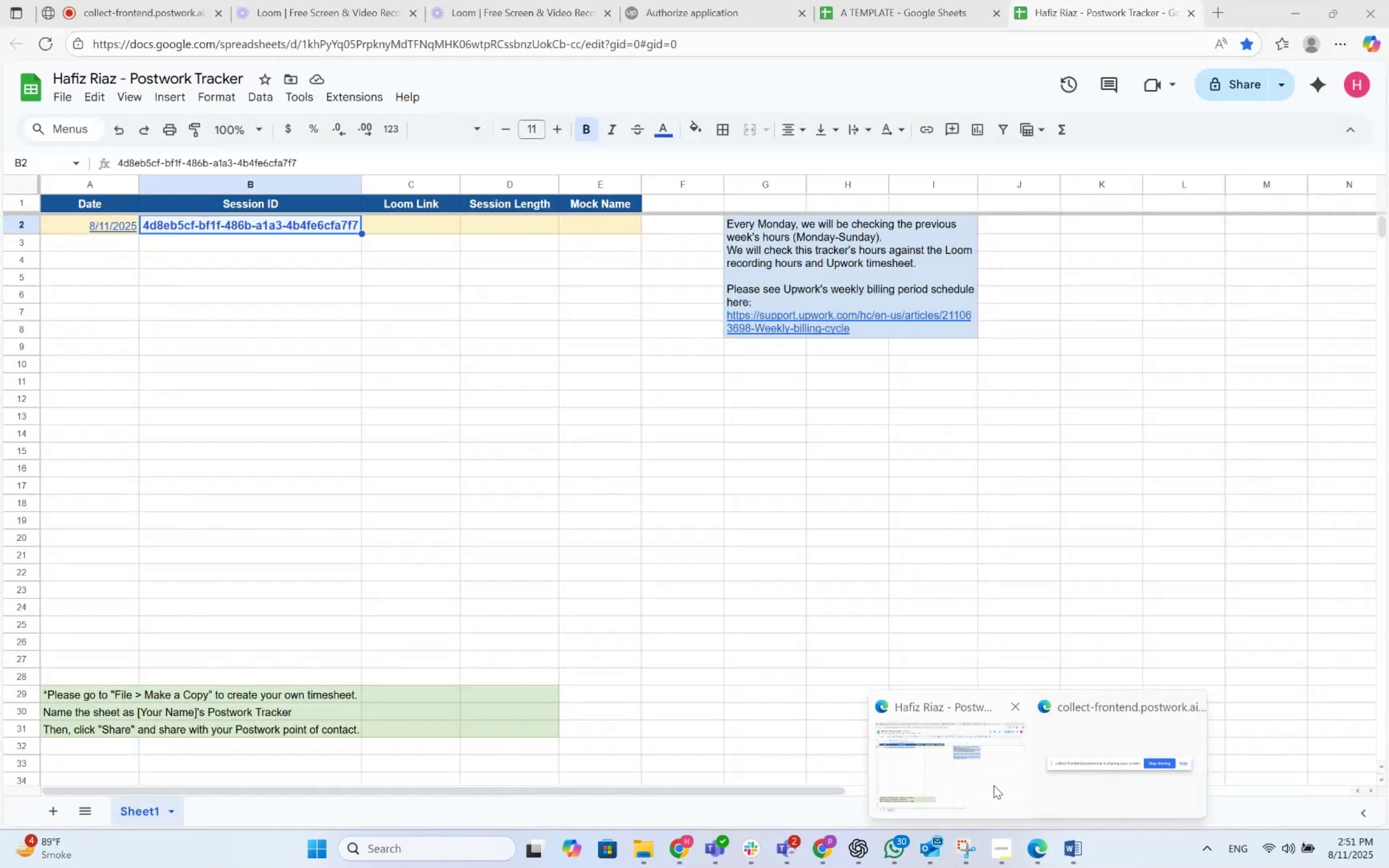 
left_click([993, 785])
 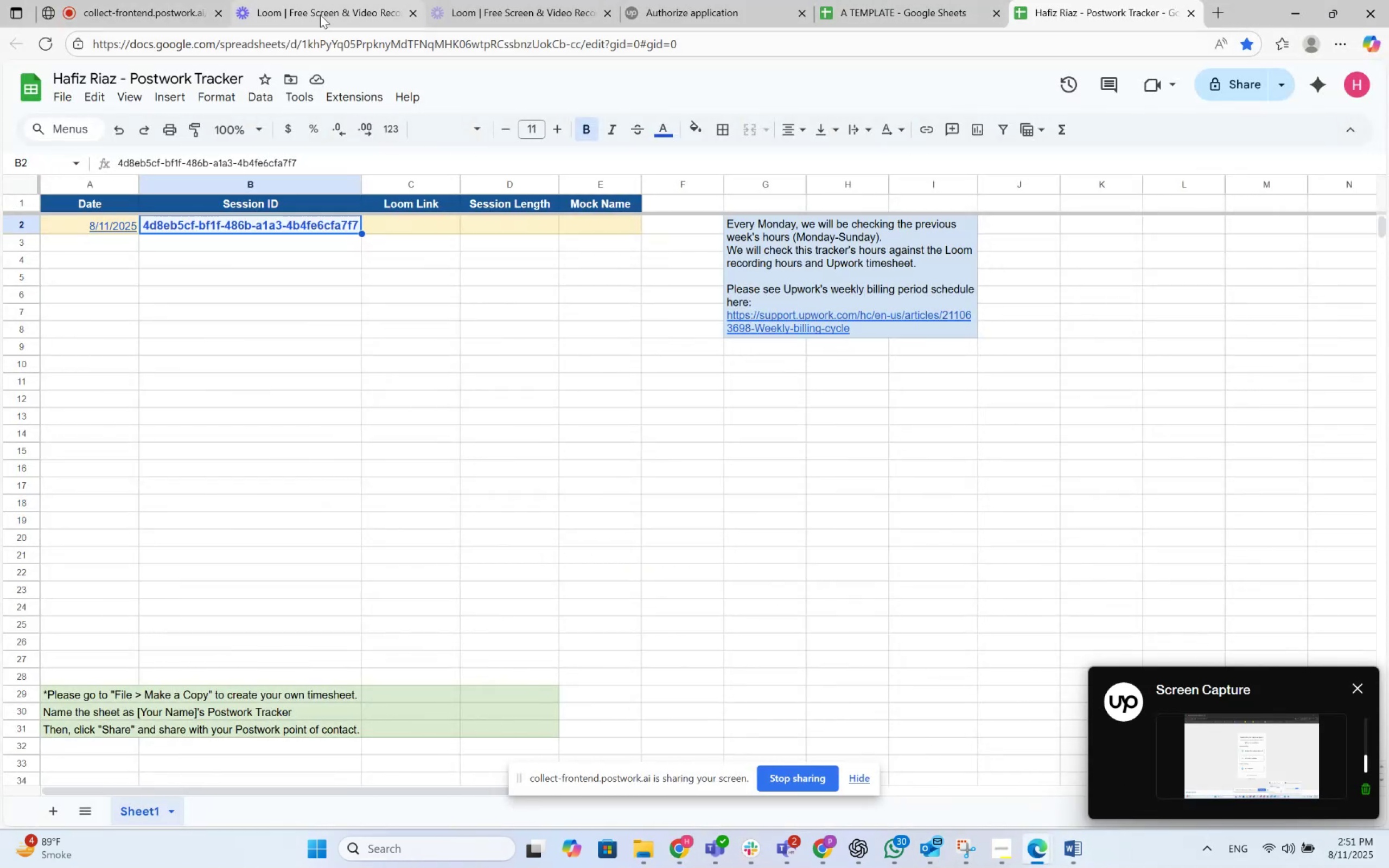 
left_click([1050, 839])
 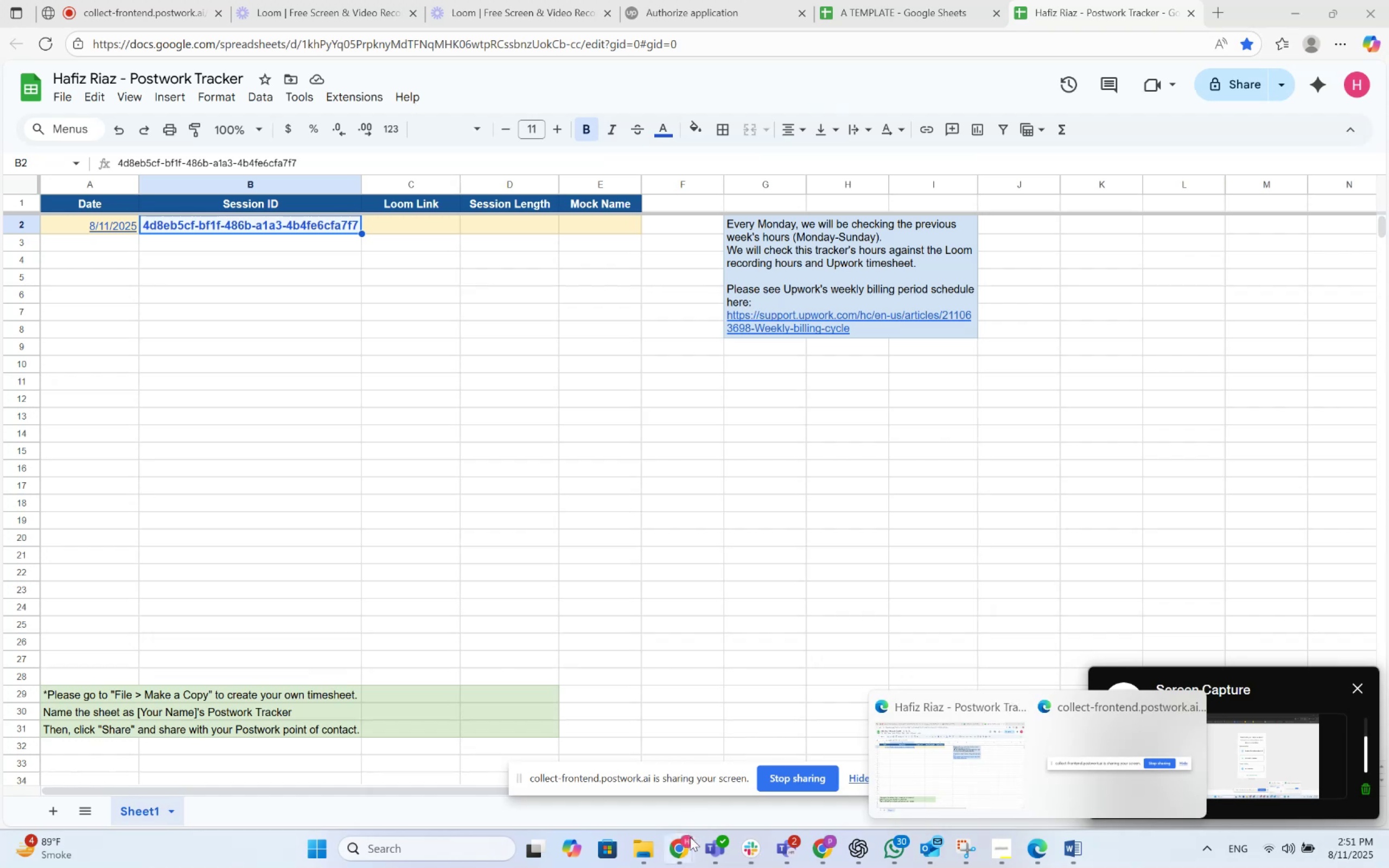 
left_click([751, 858])
 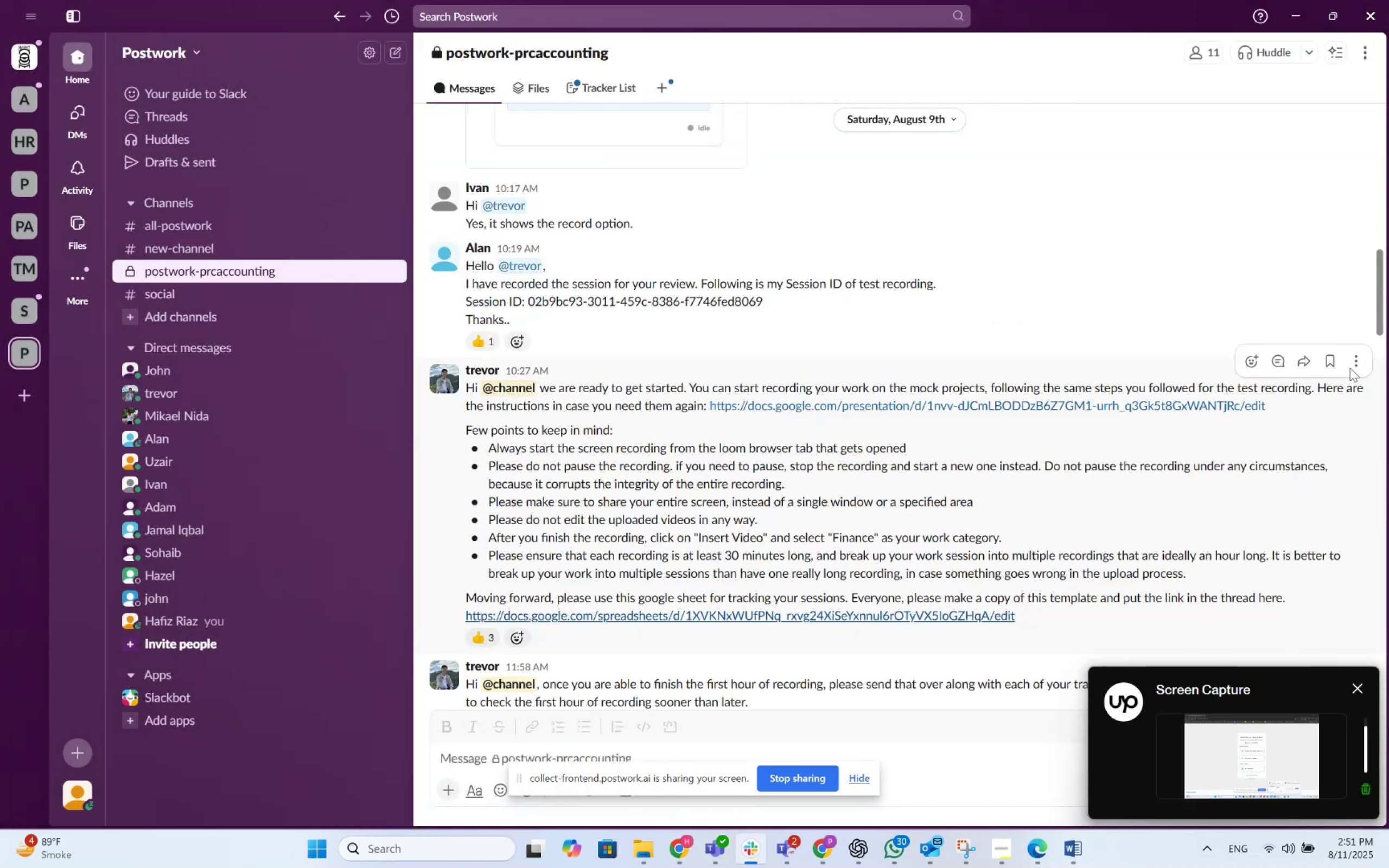 
left_click_drag(start_coordinate=[1388, 310], to_coordinate=[1387, 315])
 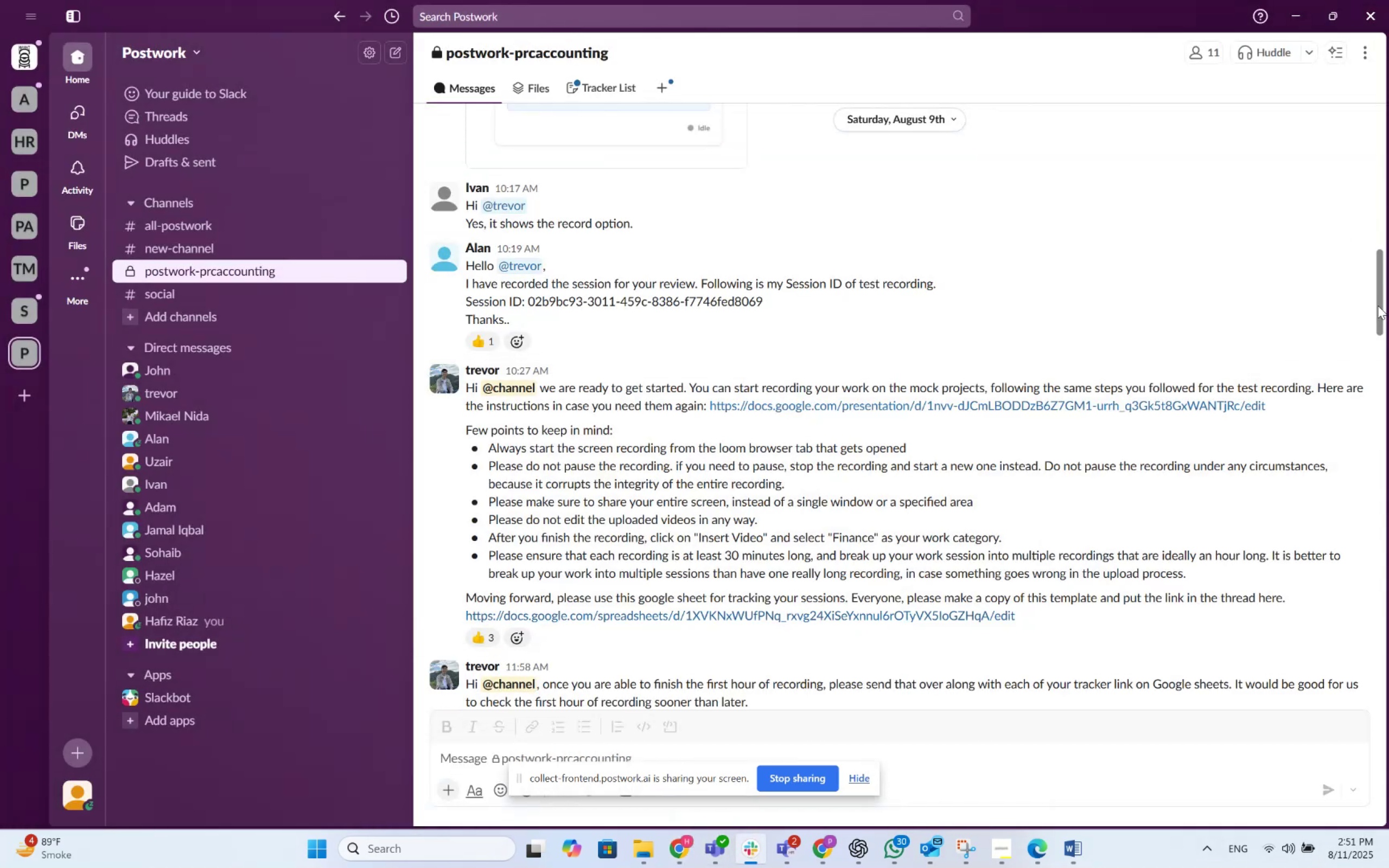 
left_click_drag(start_coordinate=[1378, 305], to_coordinate=[1338, 796])
 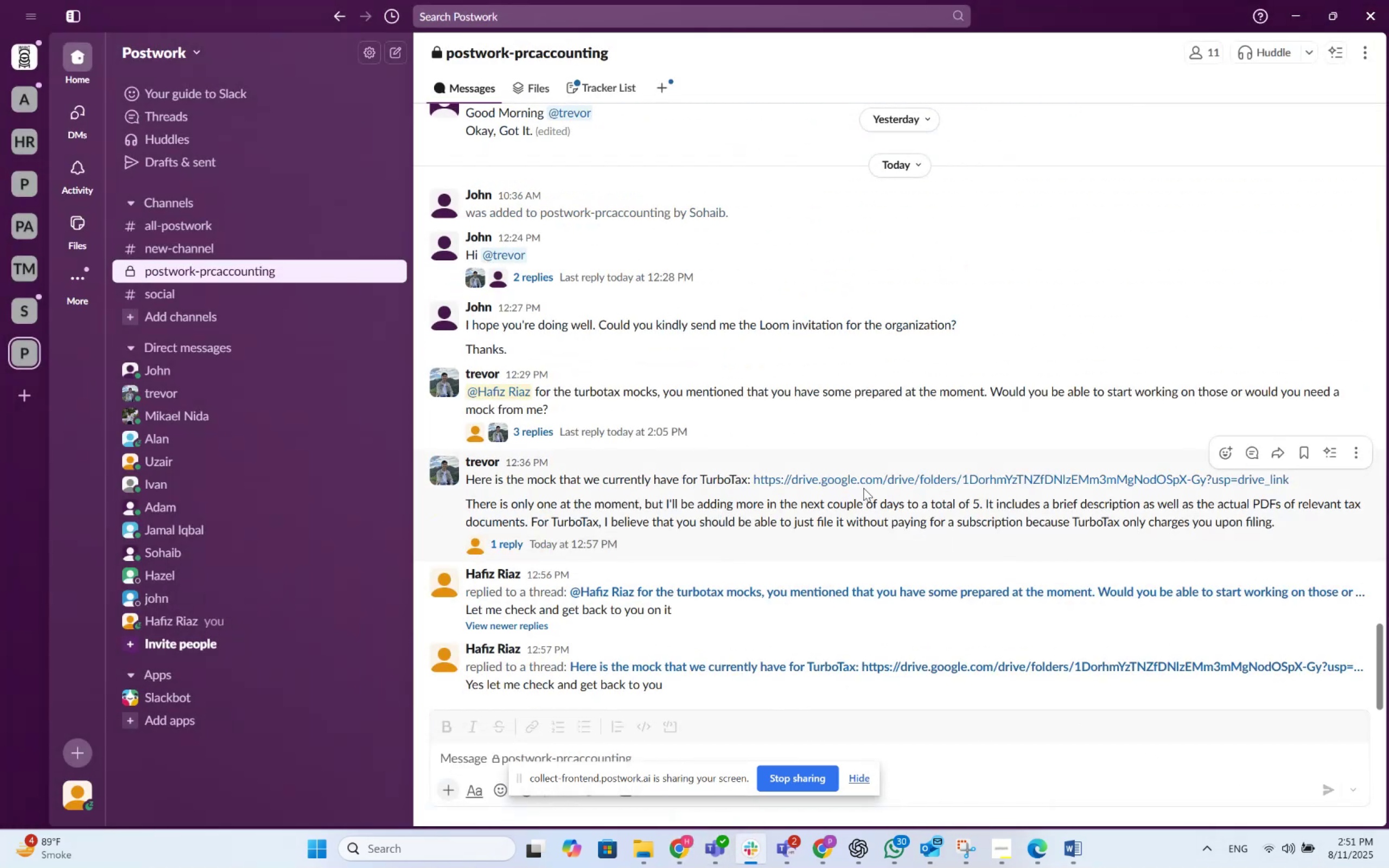 
left_click([873, 483])
 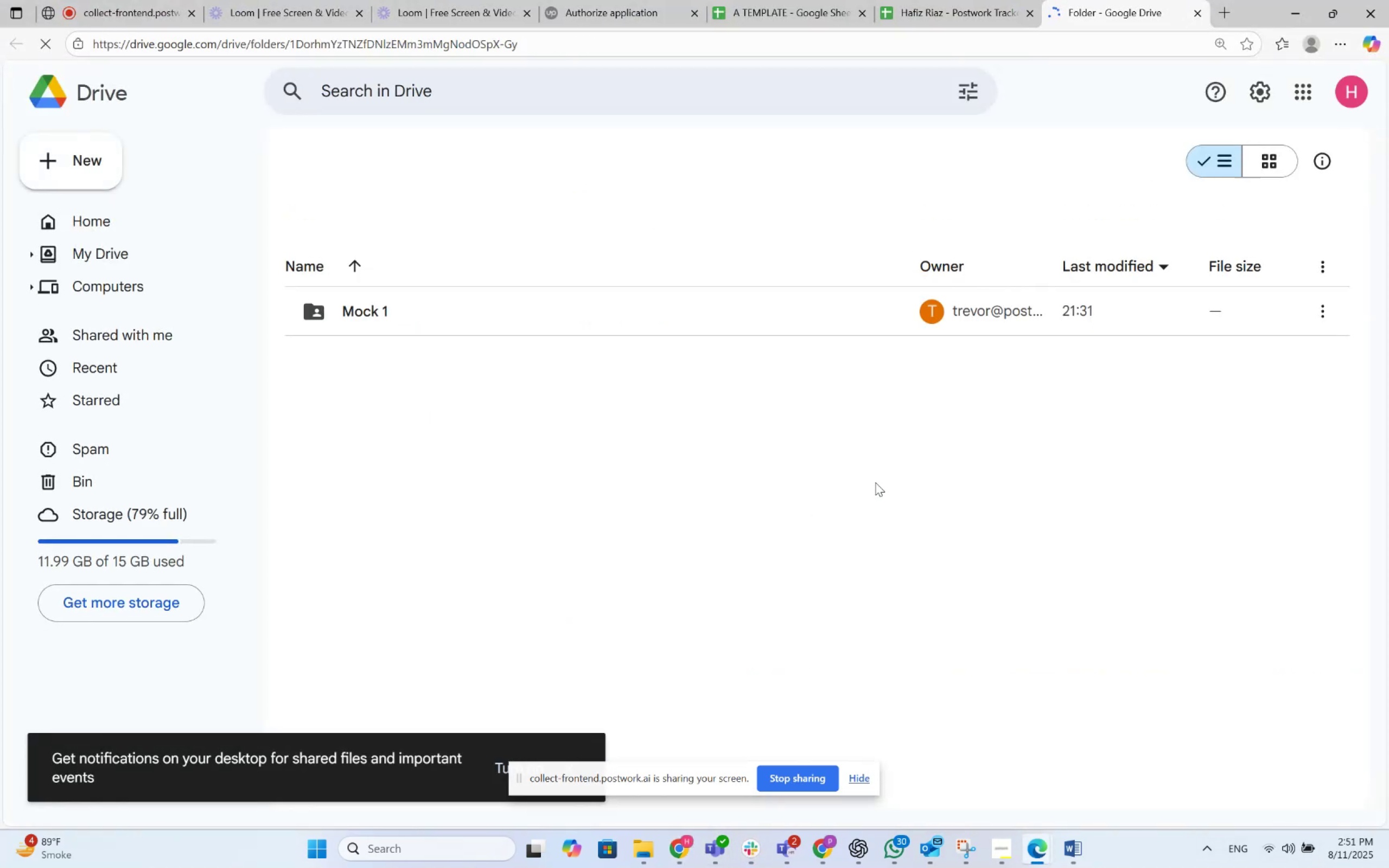 
left_click([402, 296])
 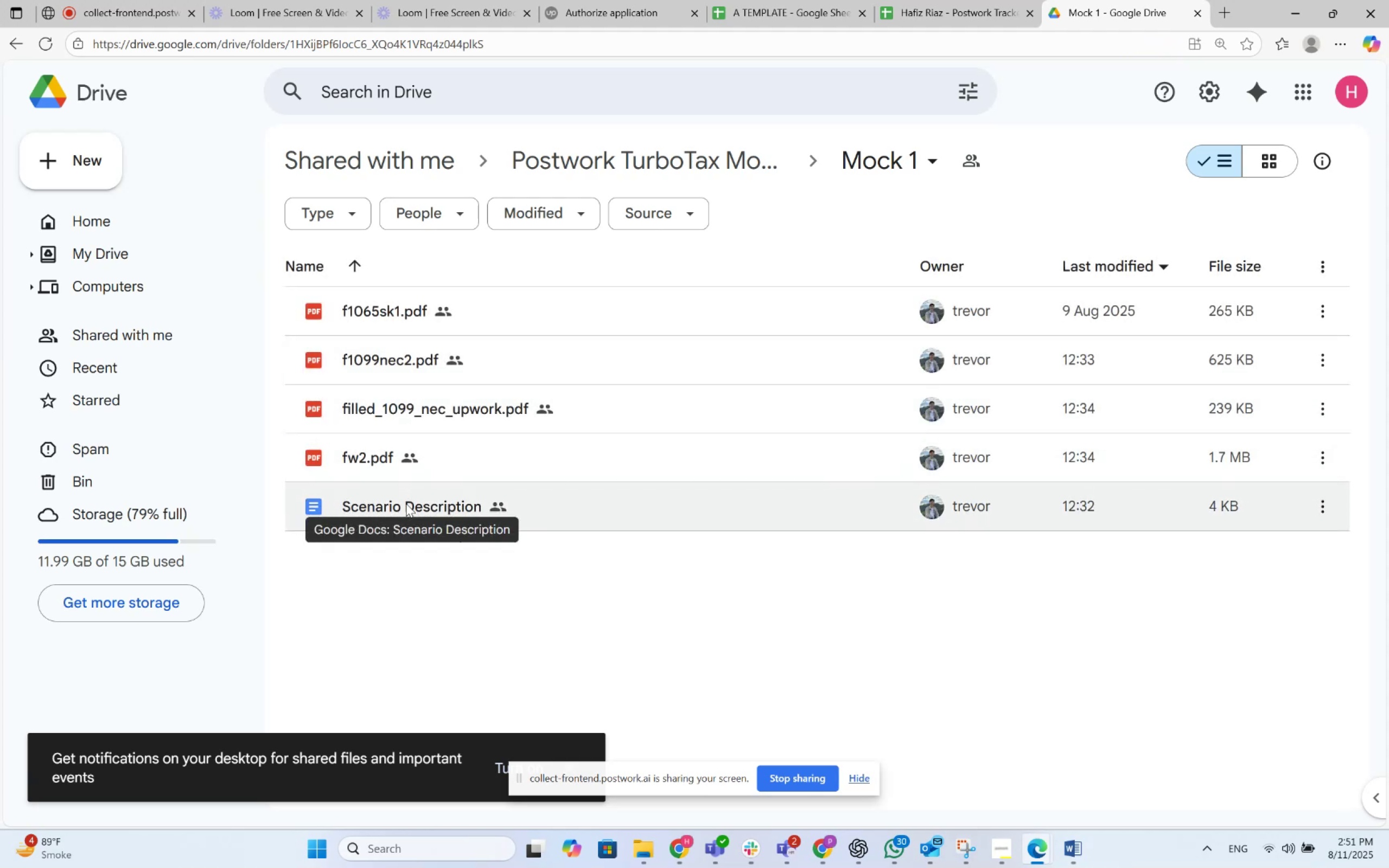 
wait(6.94)
 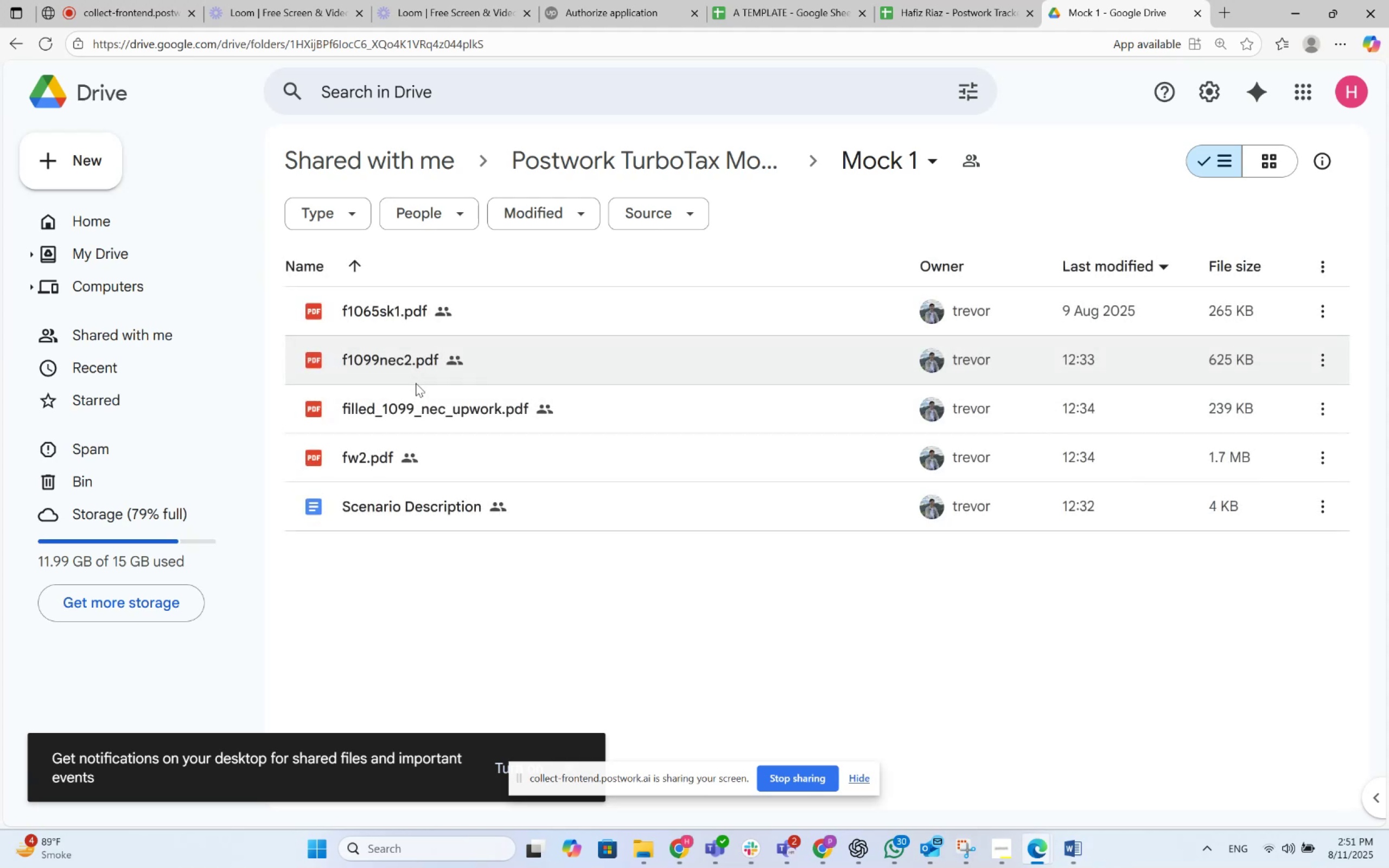 
double_click([406, 503])
 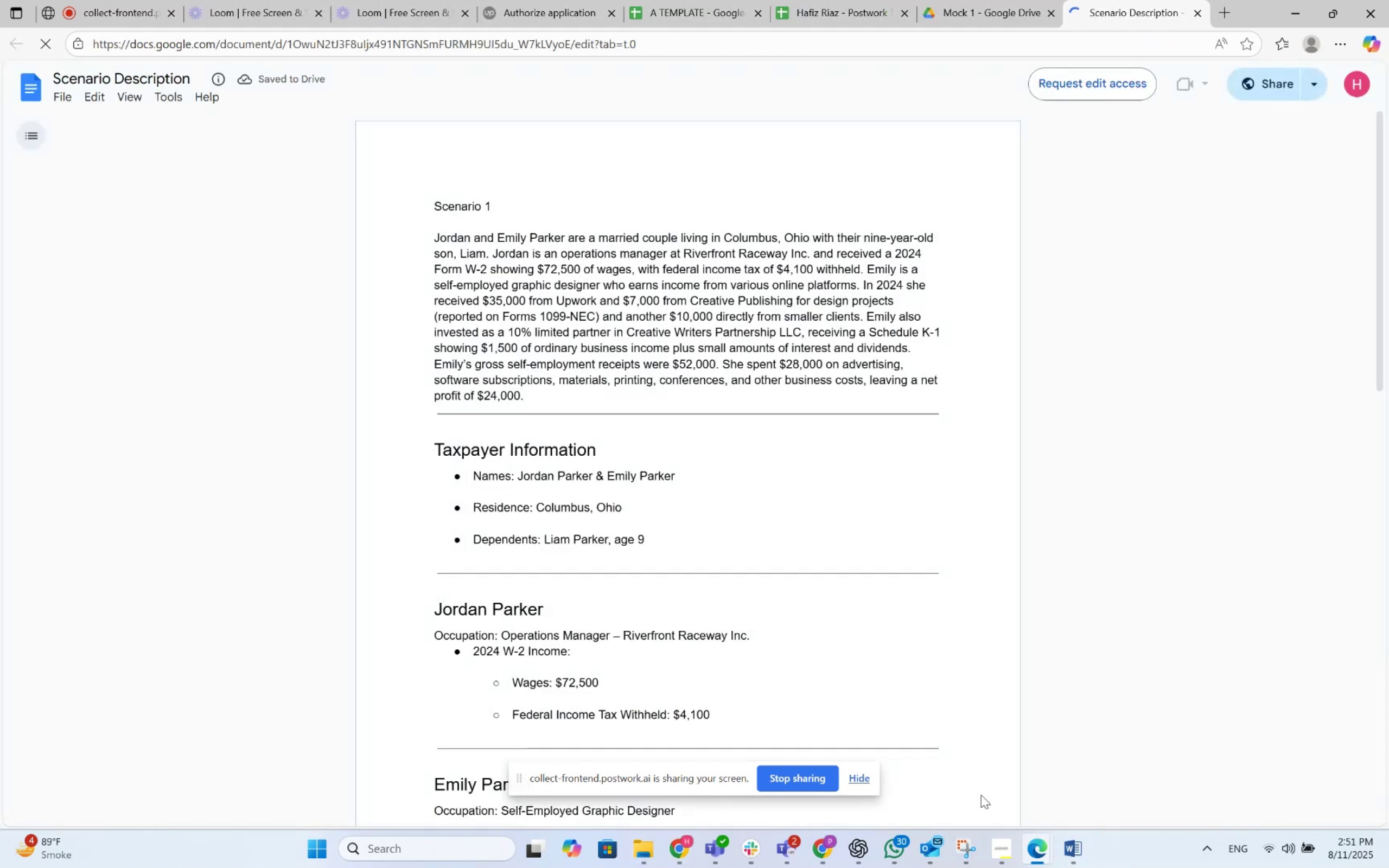 
left_click([1004, 0])
 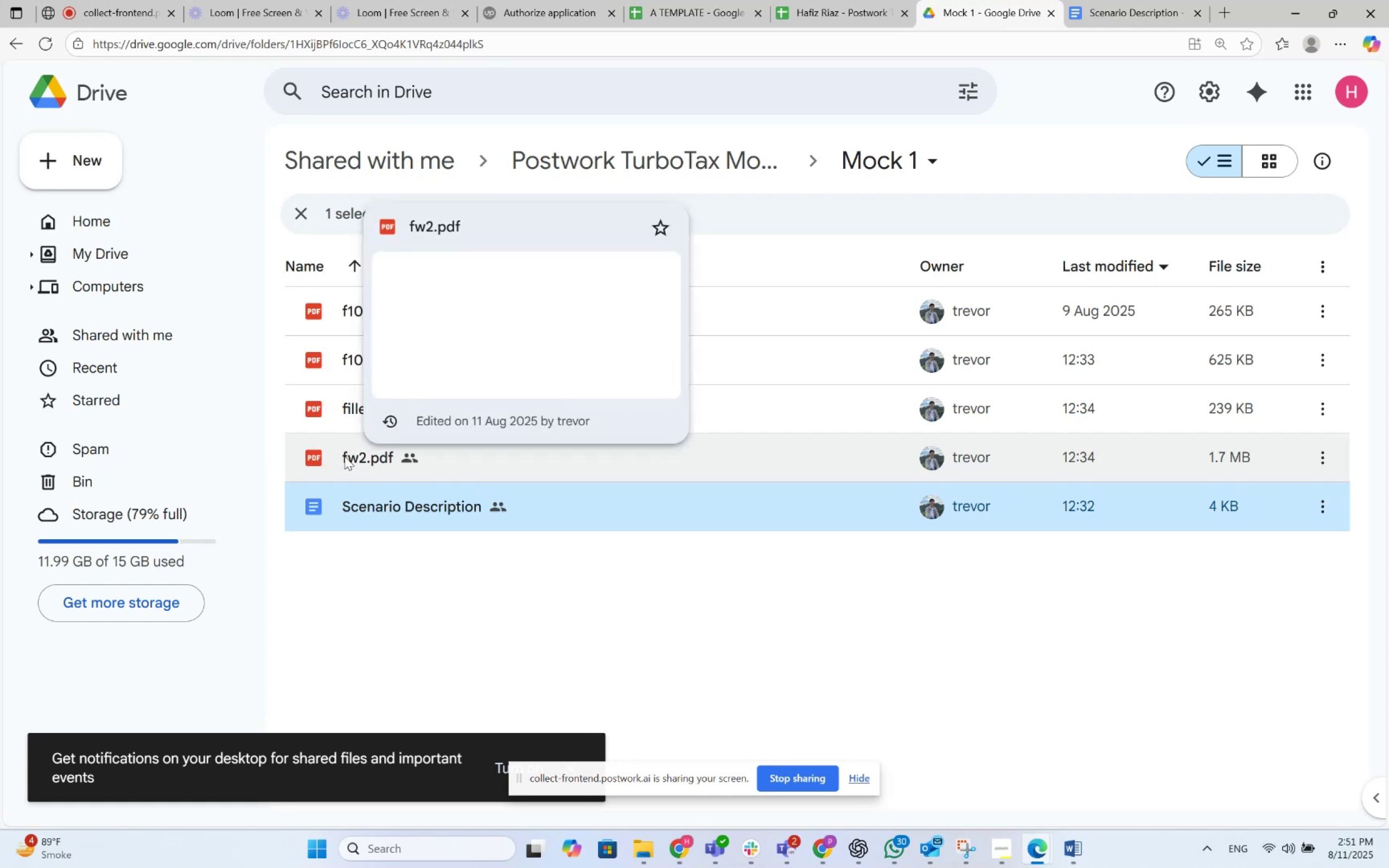 
double_click([345, 456])
 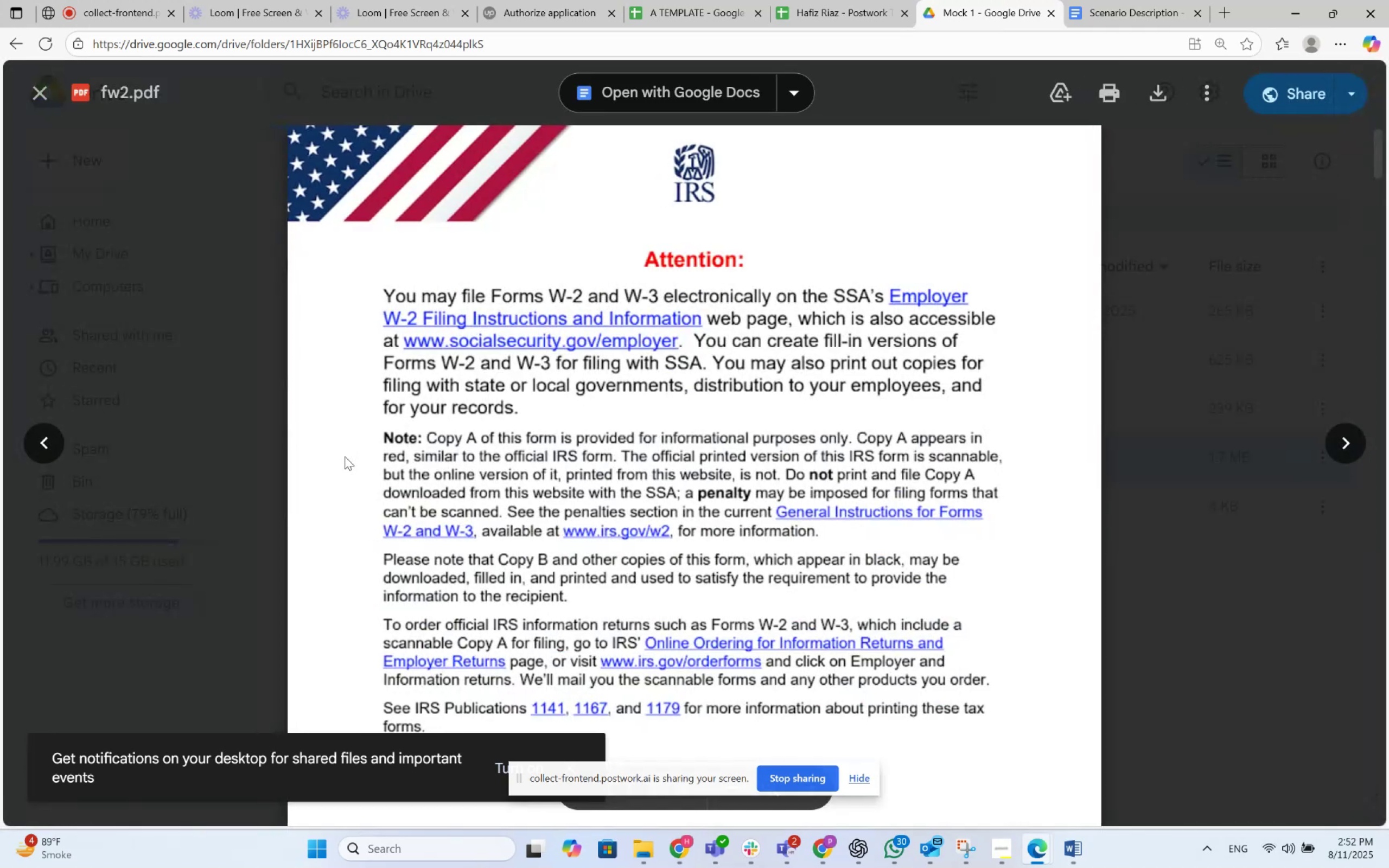 
left_click([197, 401])
 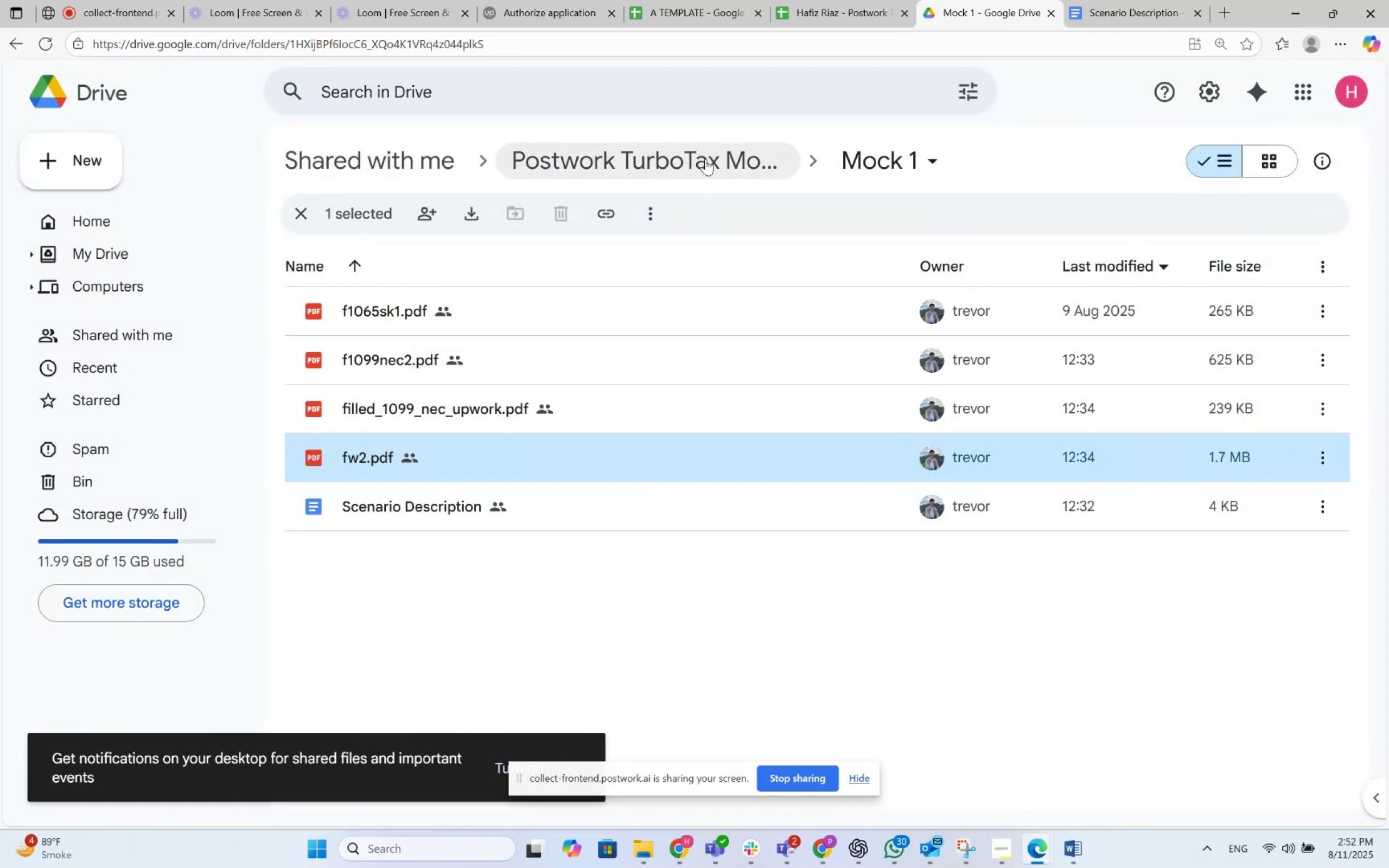 
left_click([705, 159])
 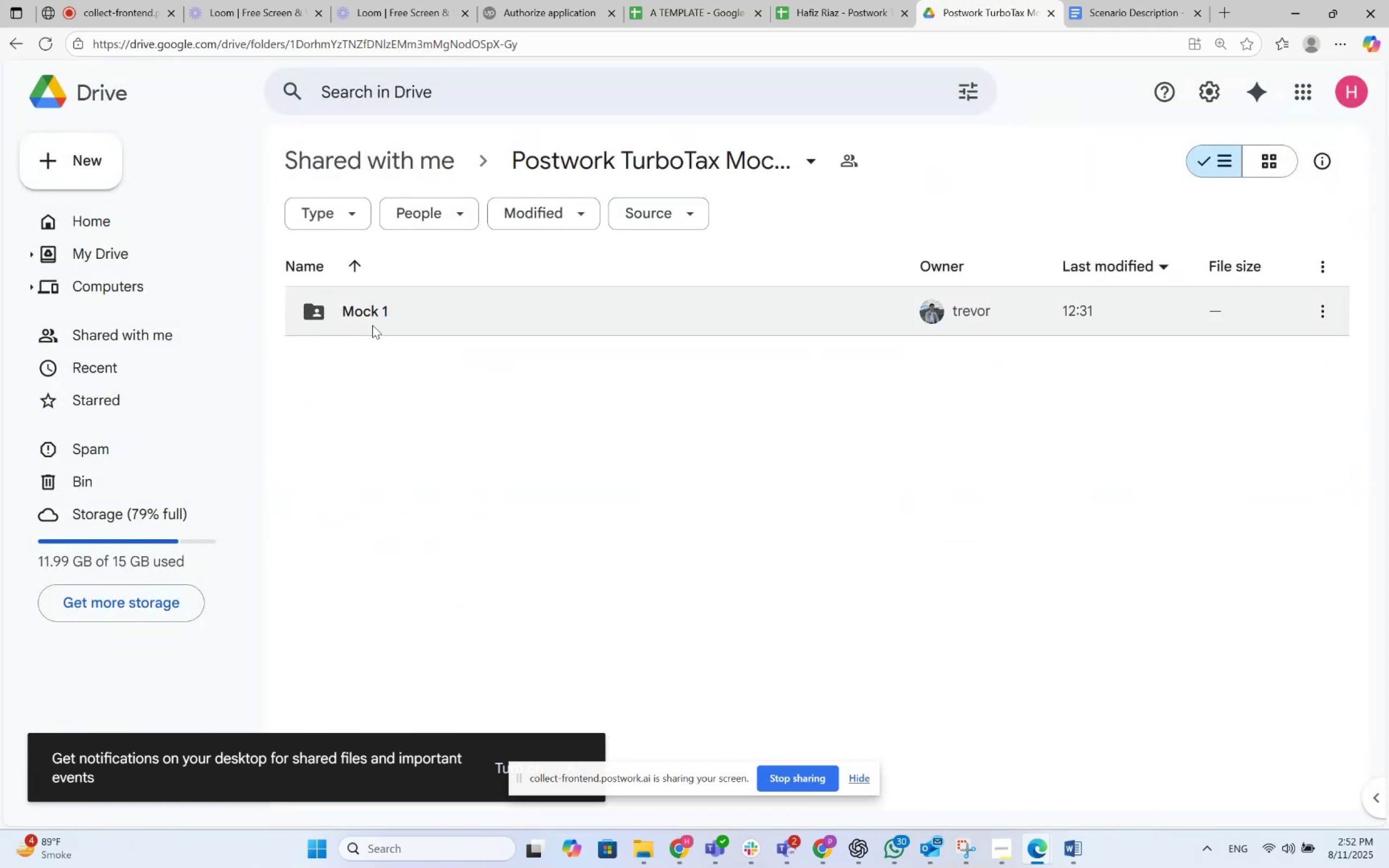 
right_click([366, 321])
 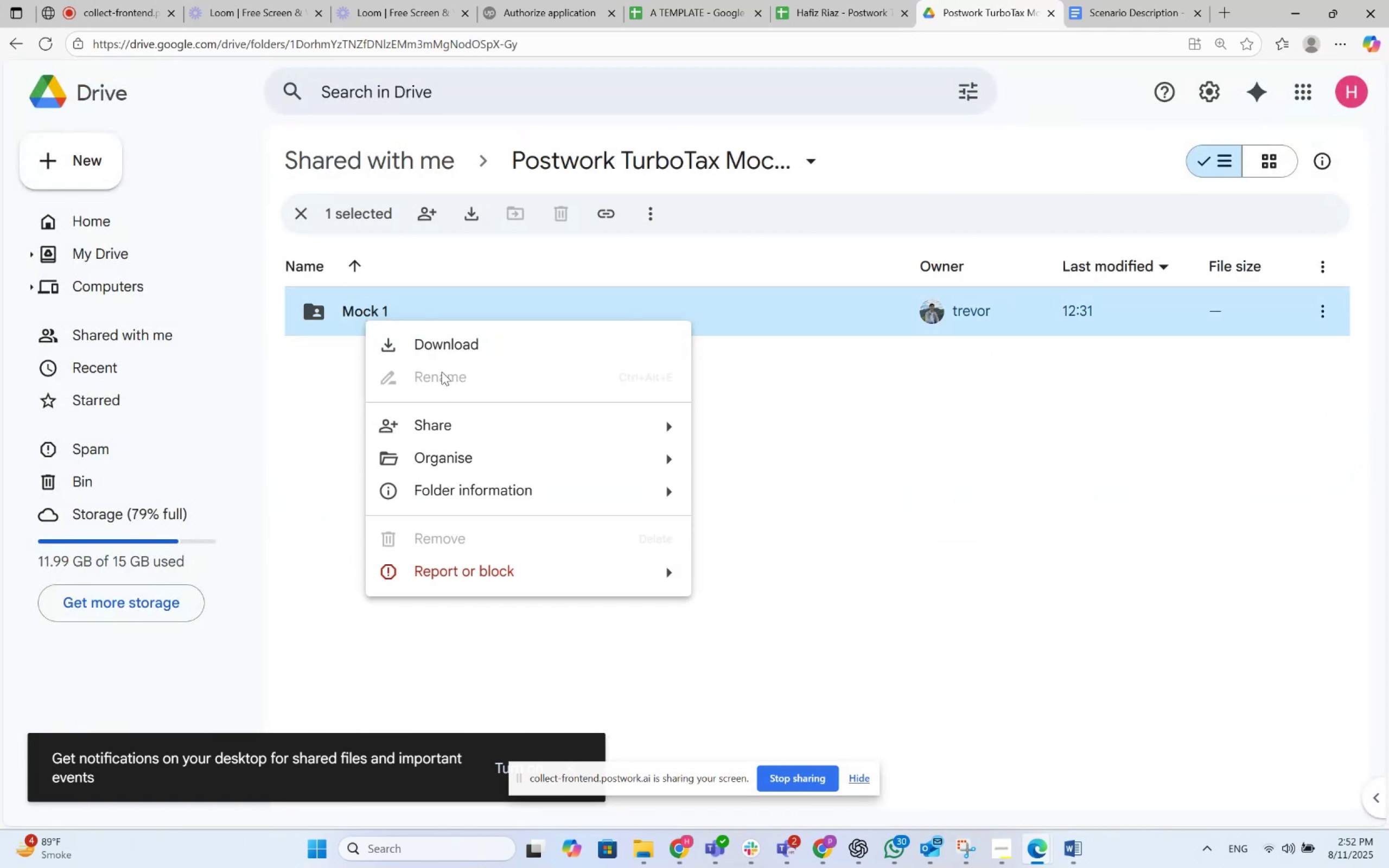 
left_click([449, 351])
 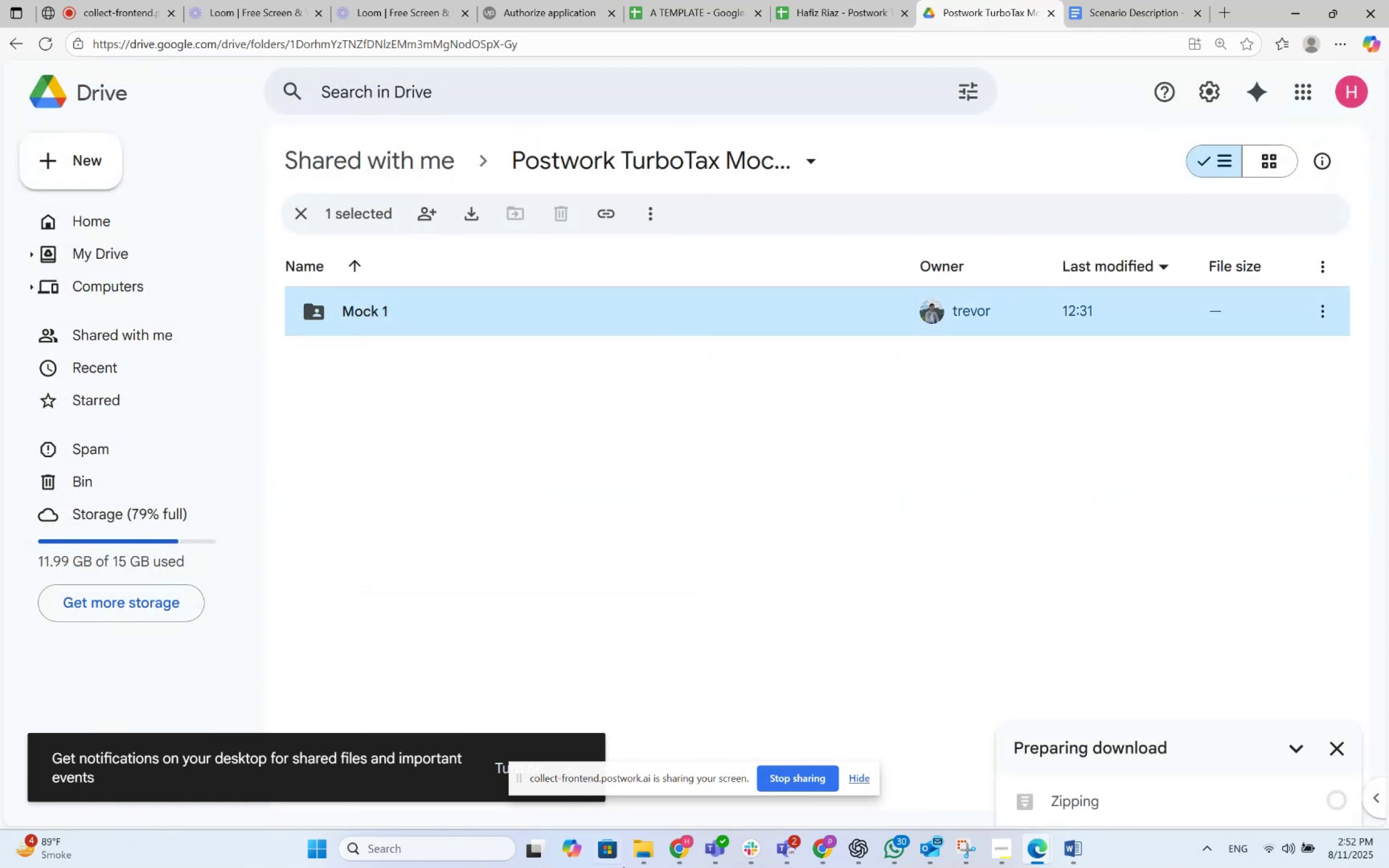 
left_click([655, 867])
 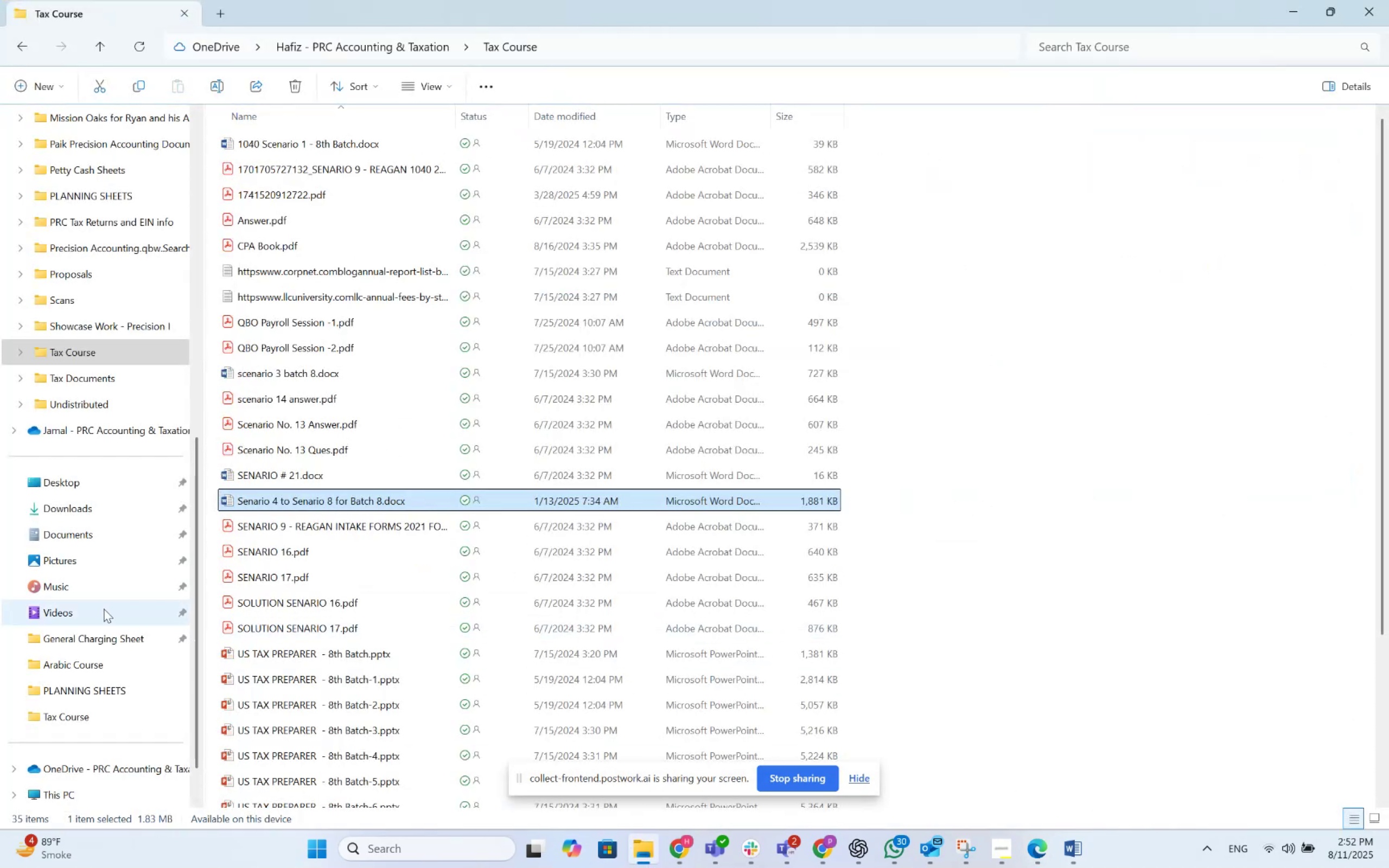 
scroll: coordinate [33, 671], scroll_direction: down, amount: 5.0
 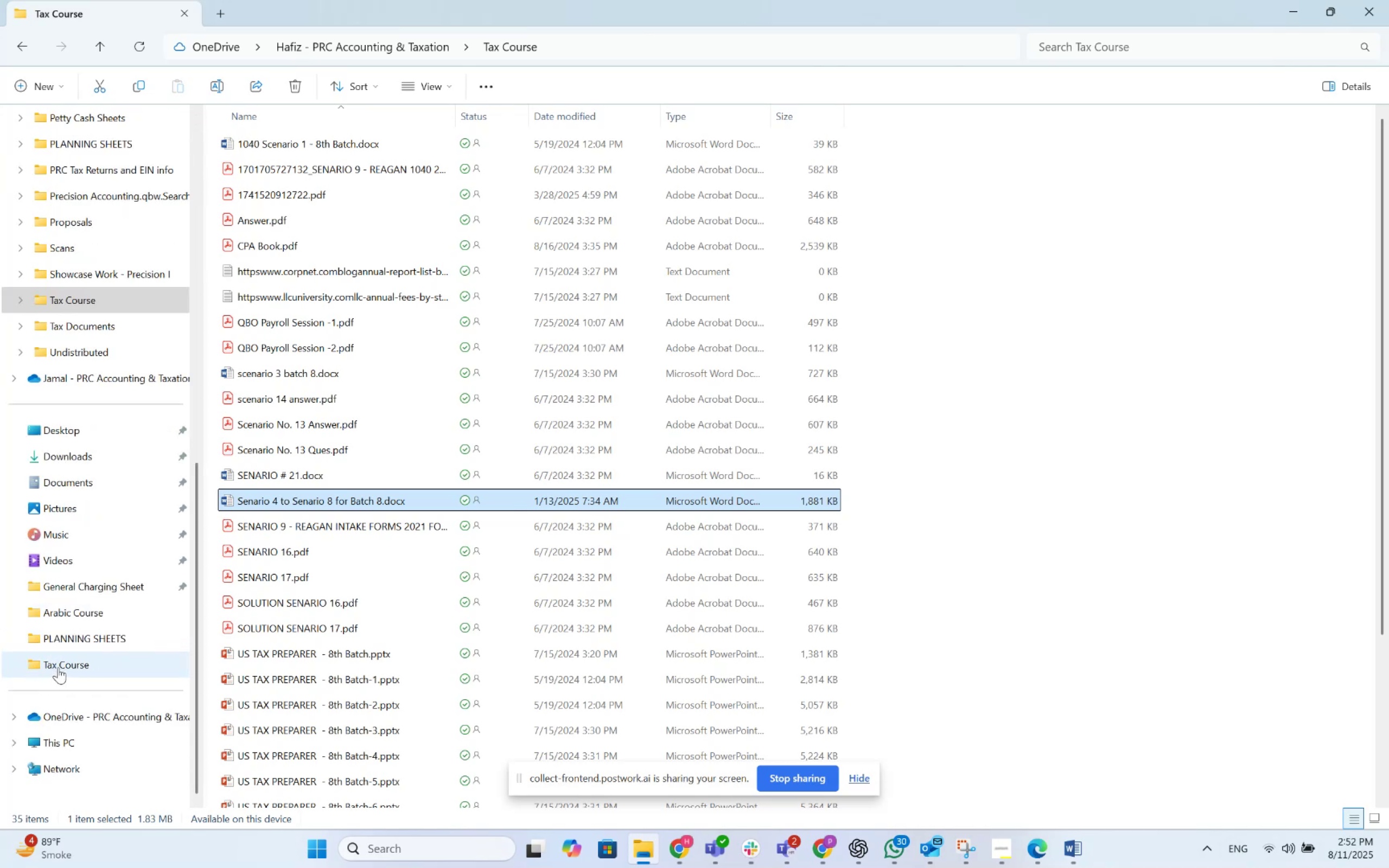 
left_click([58, 667])
 